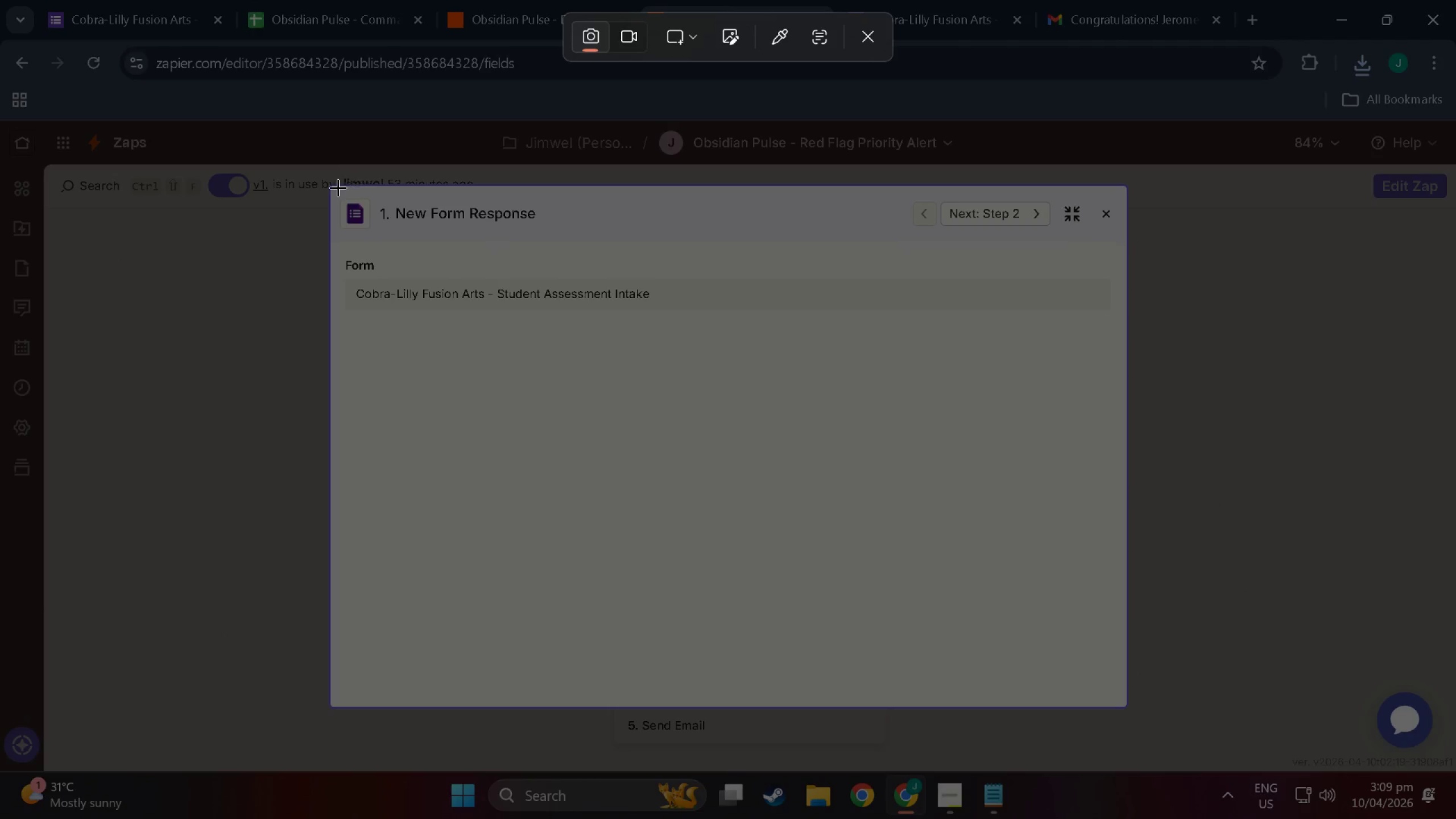 
left_click_drag(start_coordinate=[329, 187], to_coordinate=[1122, 458])
 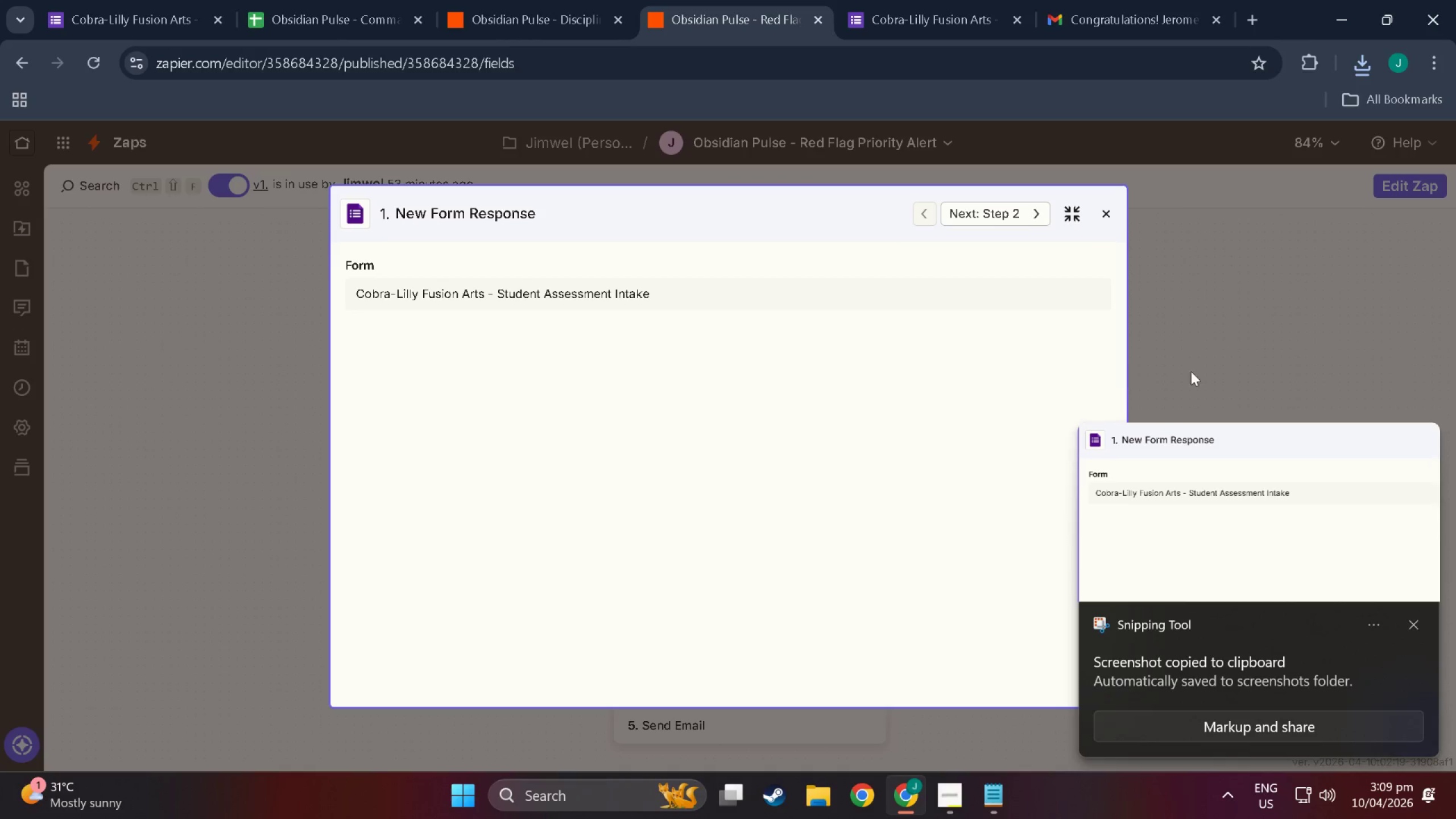 
left_click([1276, 346])
 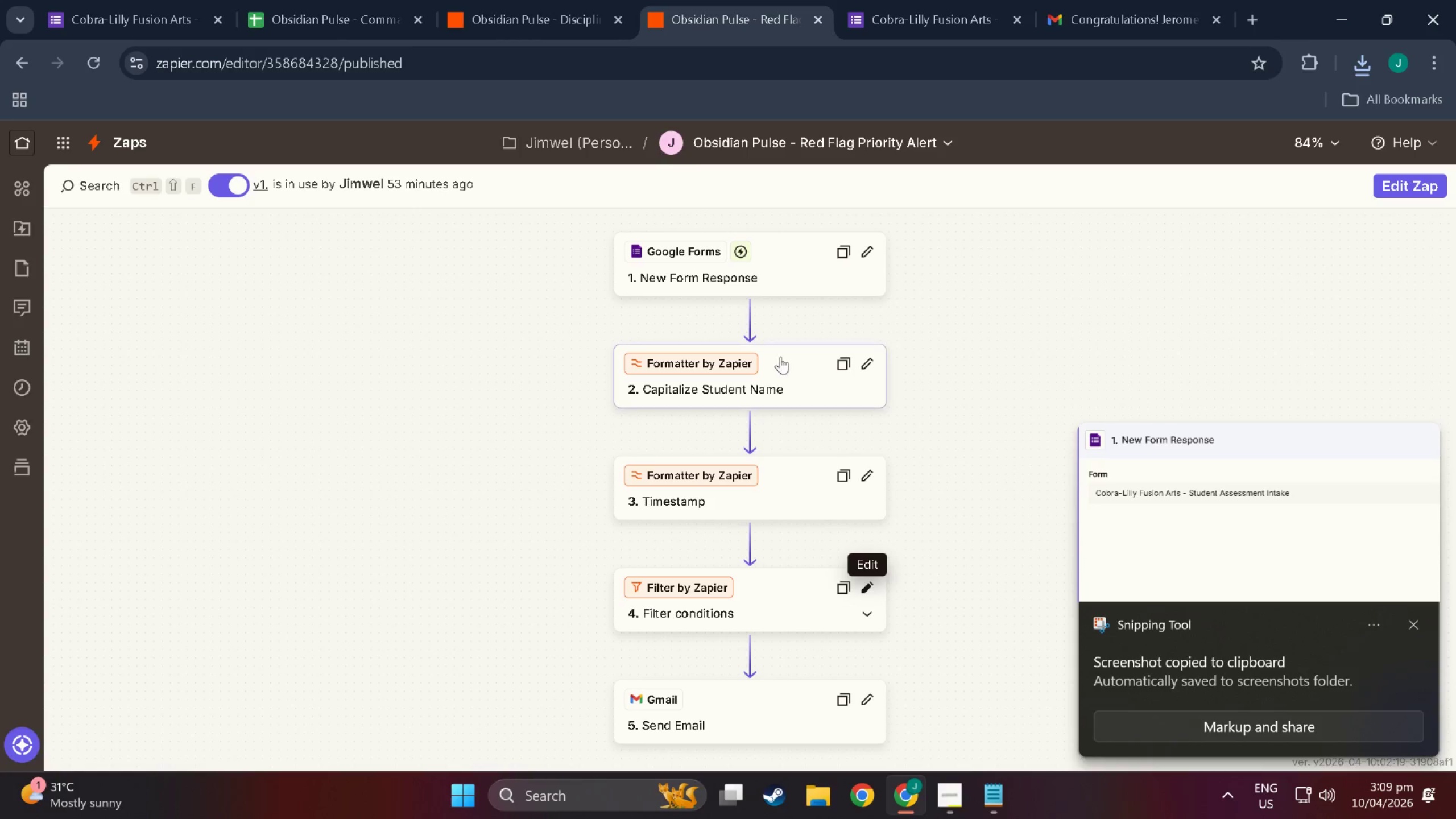 
left_click([800, 367])
 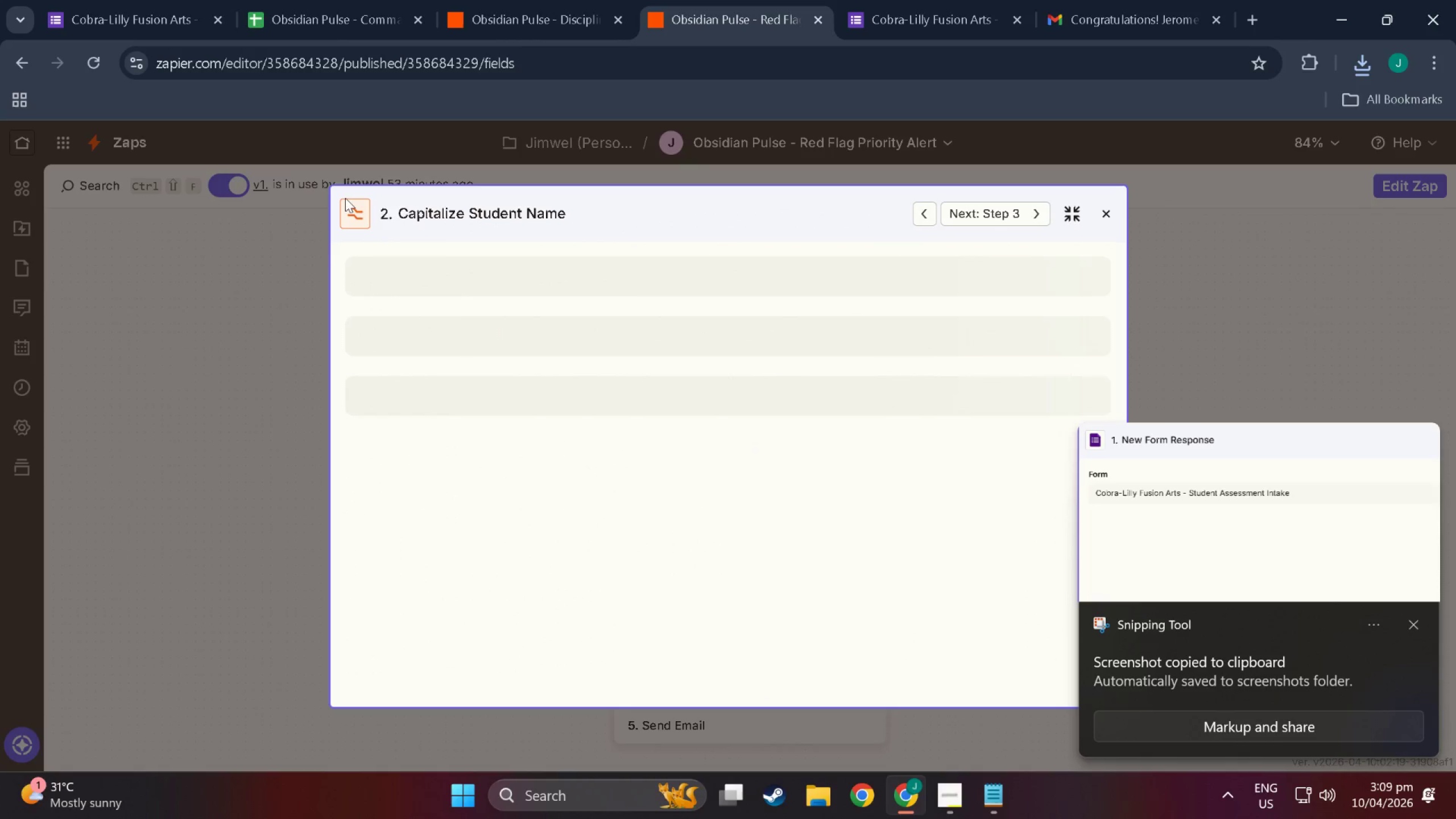 
key(Meta+Shift+ShiftLeft)
 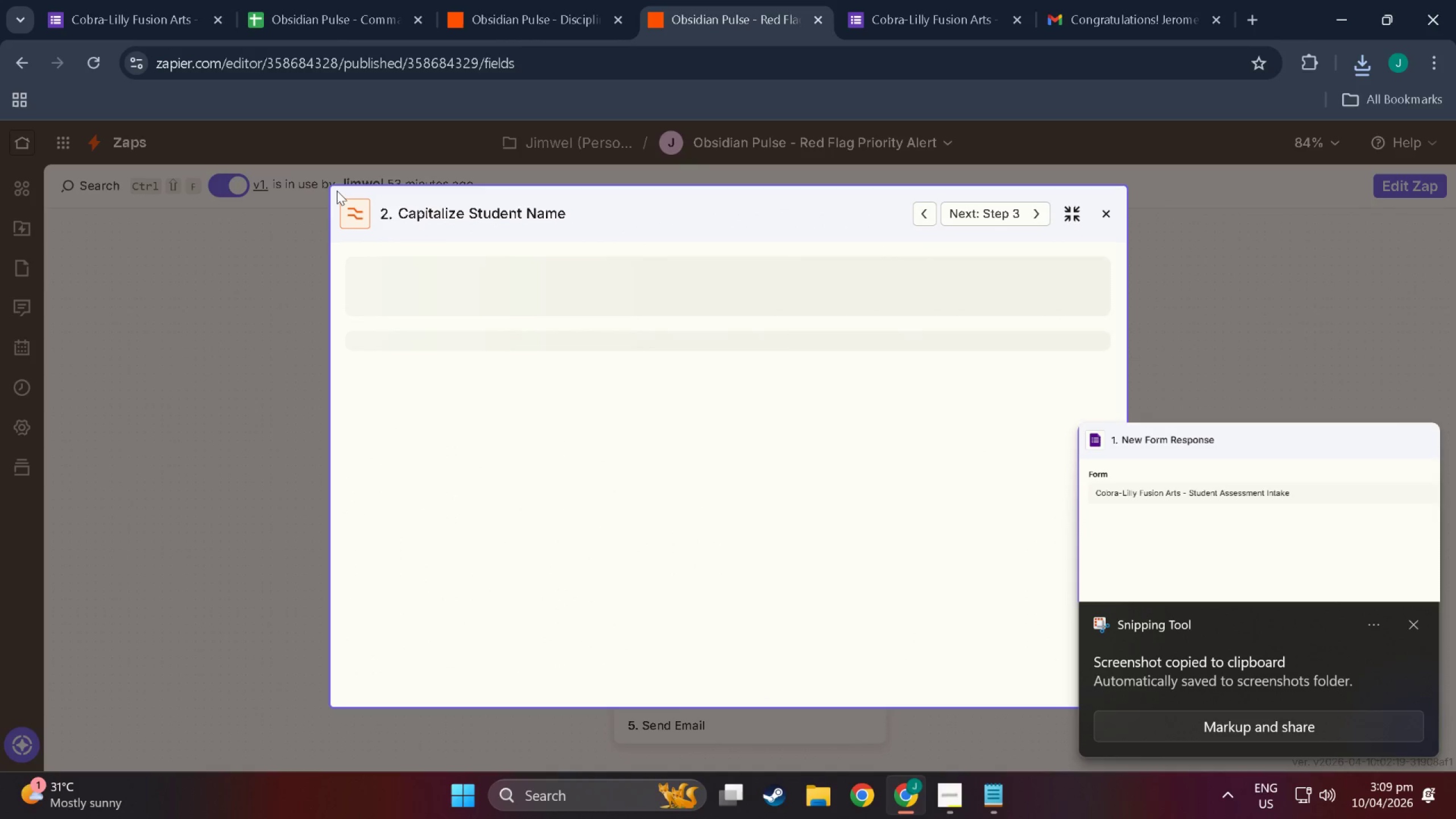 
key(Meta+Shift+S)
 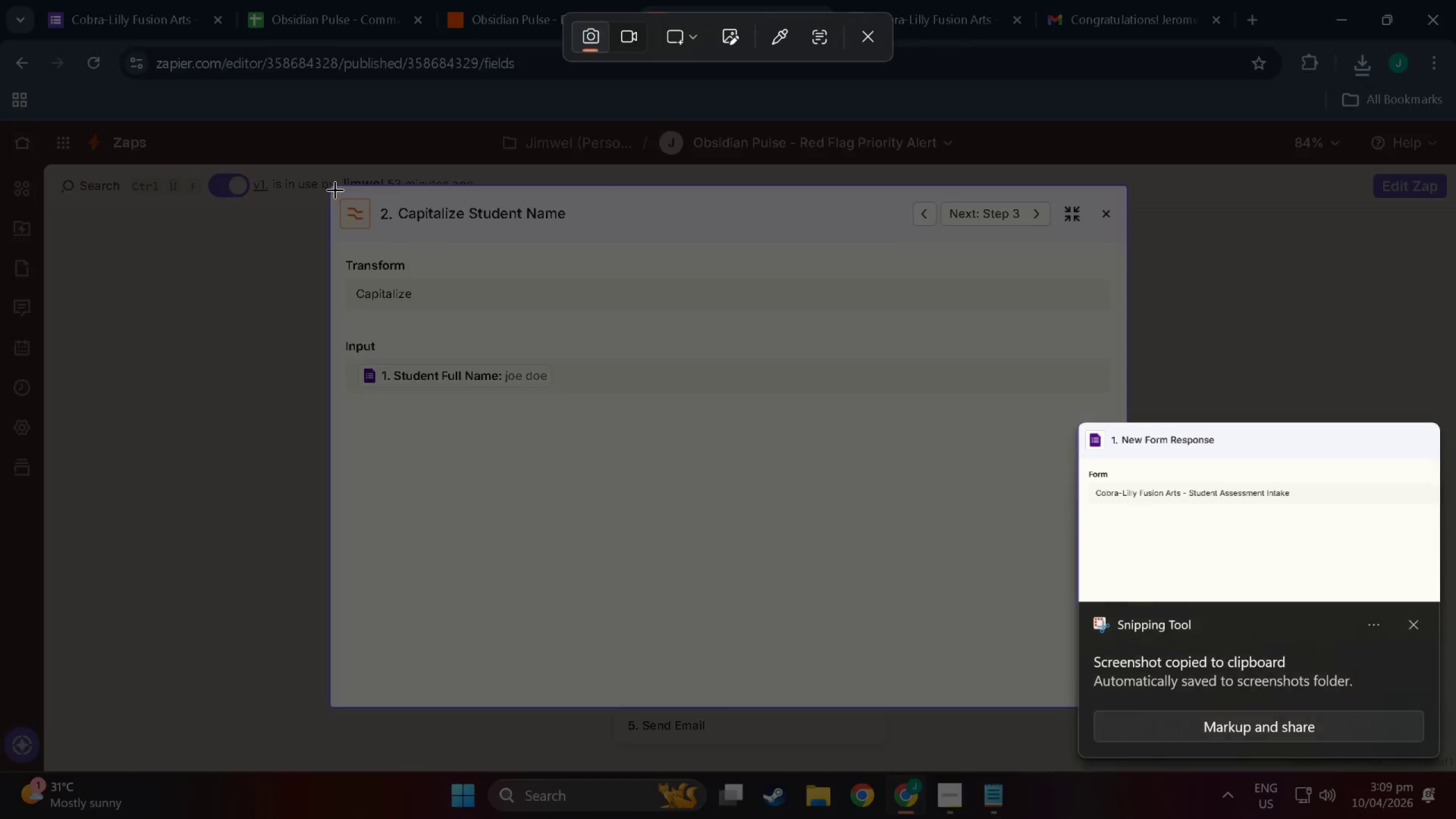 
left_click_drag(start_coordinate=[335, 189], to_coordinate=[1121, 457])
 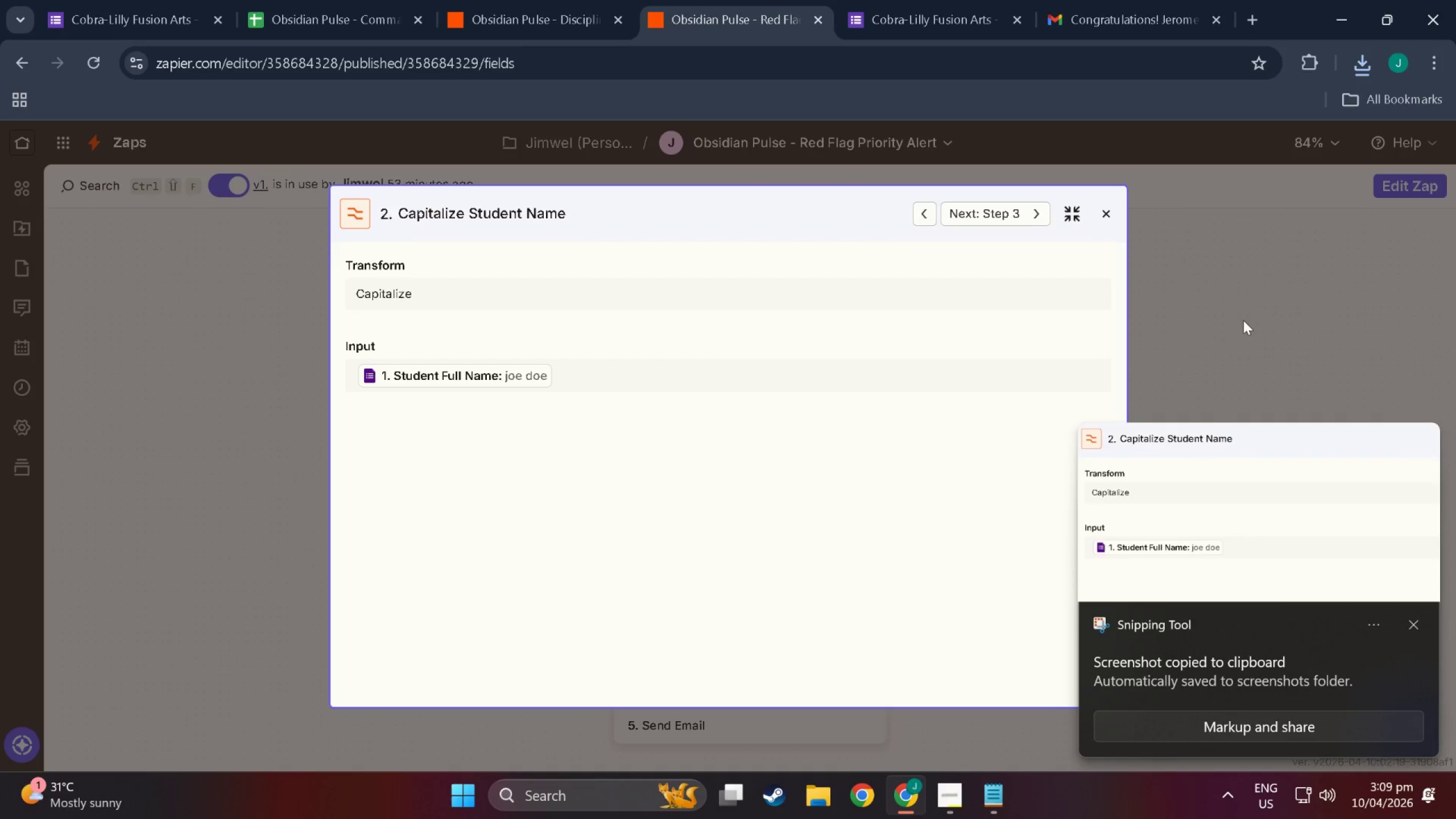 
left_click([1243, 320])
 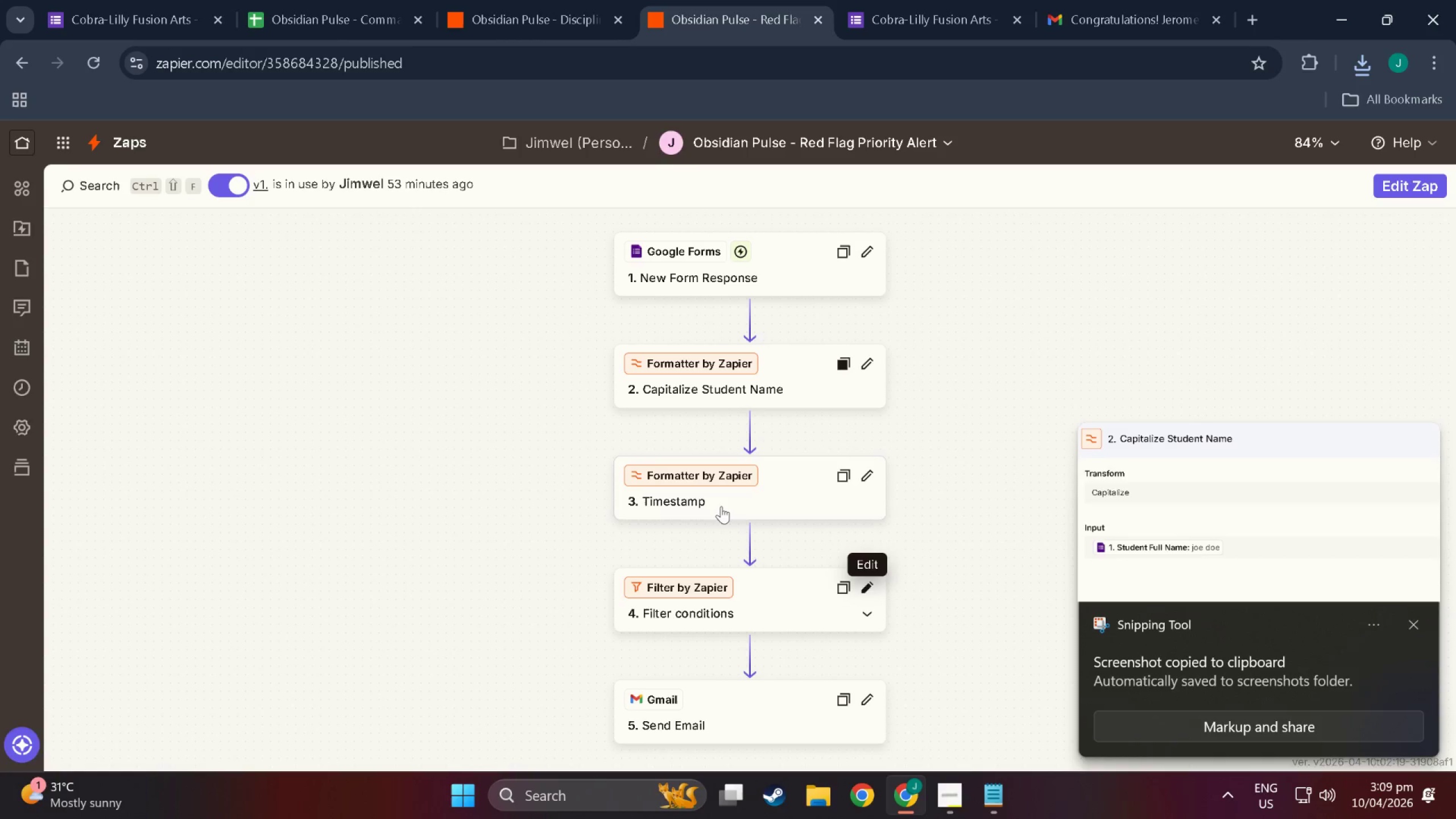 
left_click([802, 489])
 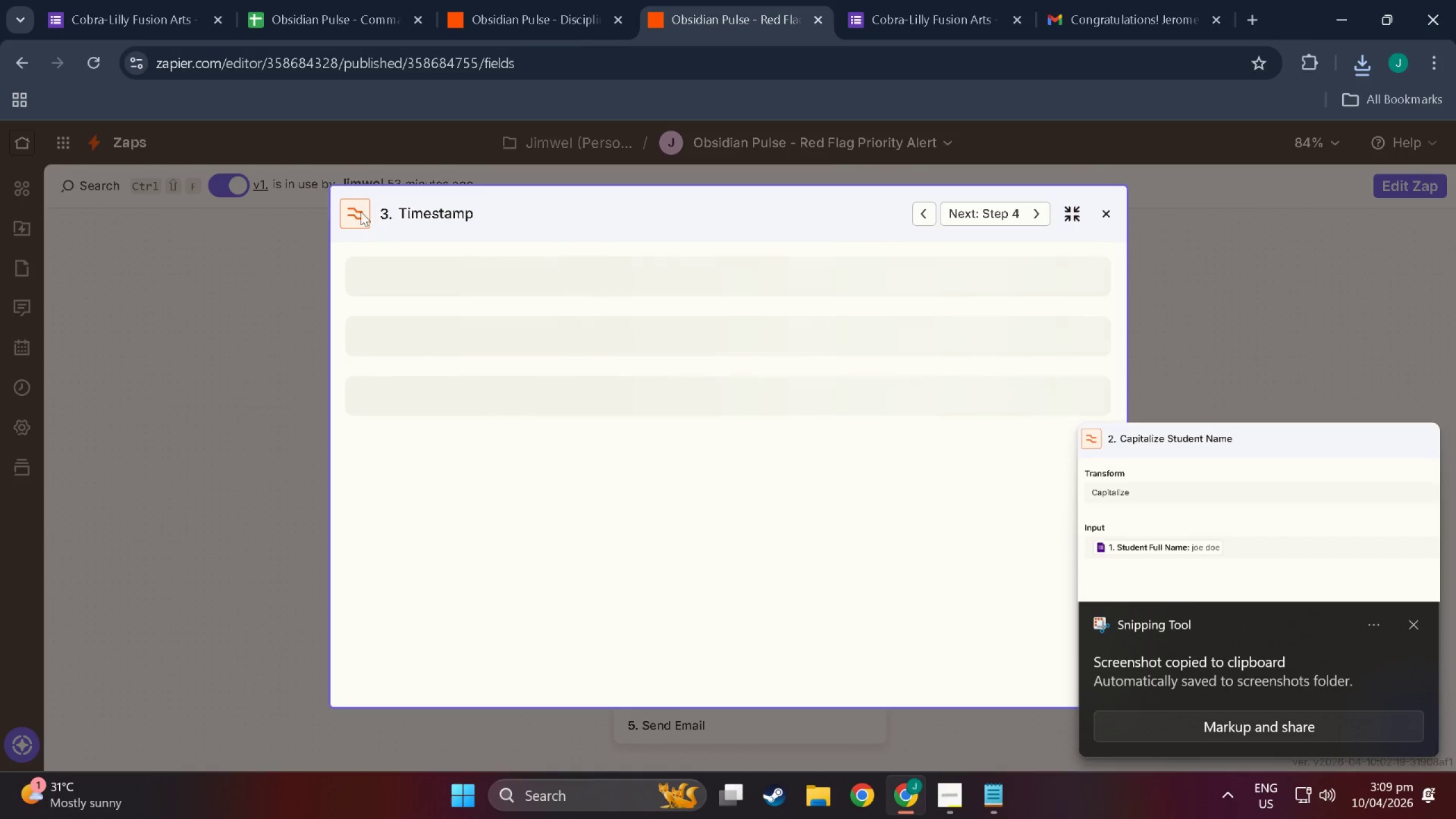 
key(Meta+MetaLeft)
 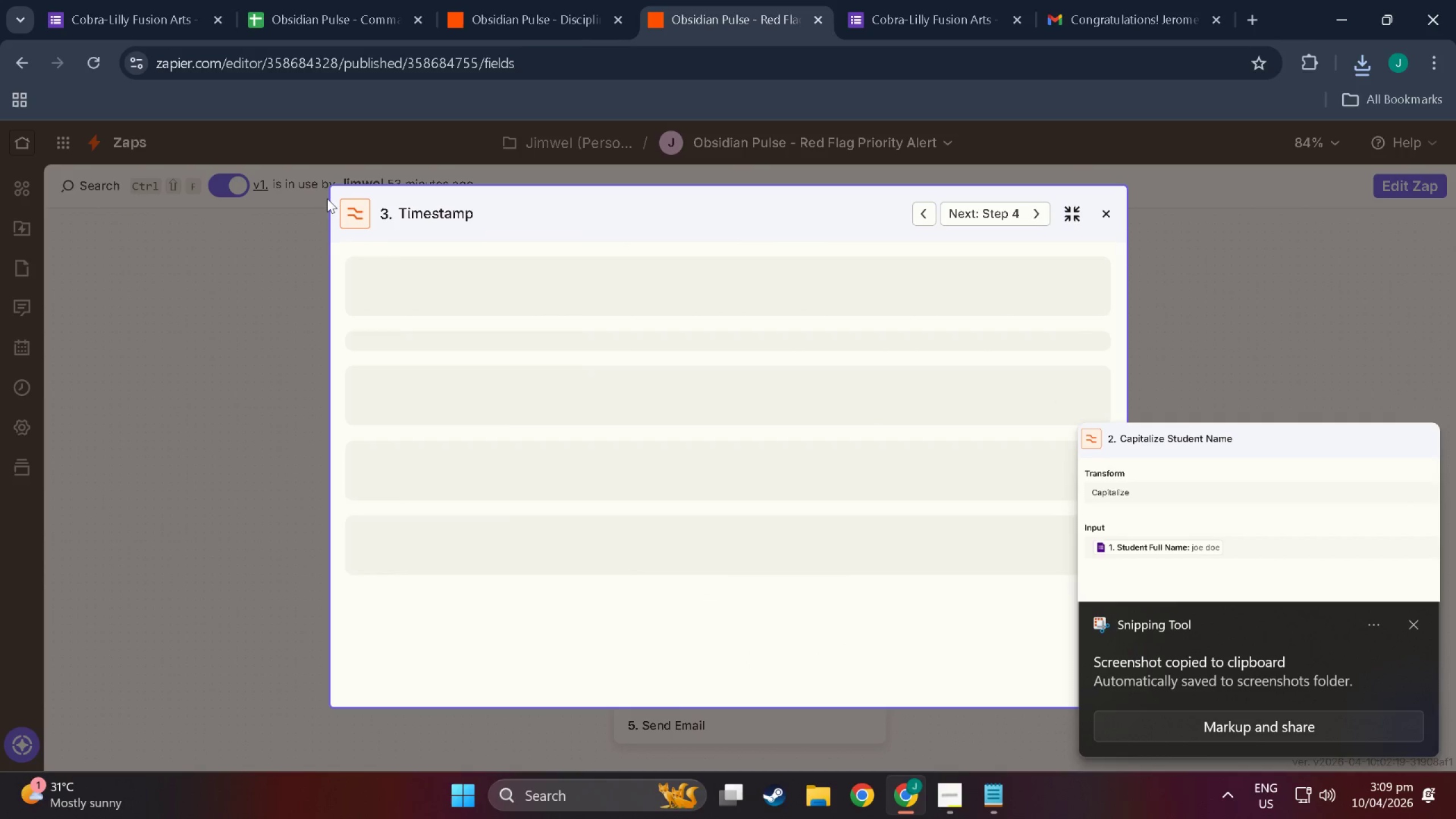 
key(Meta+Shift+ShiftLeft)
 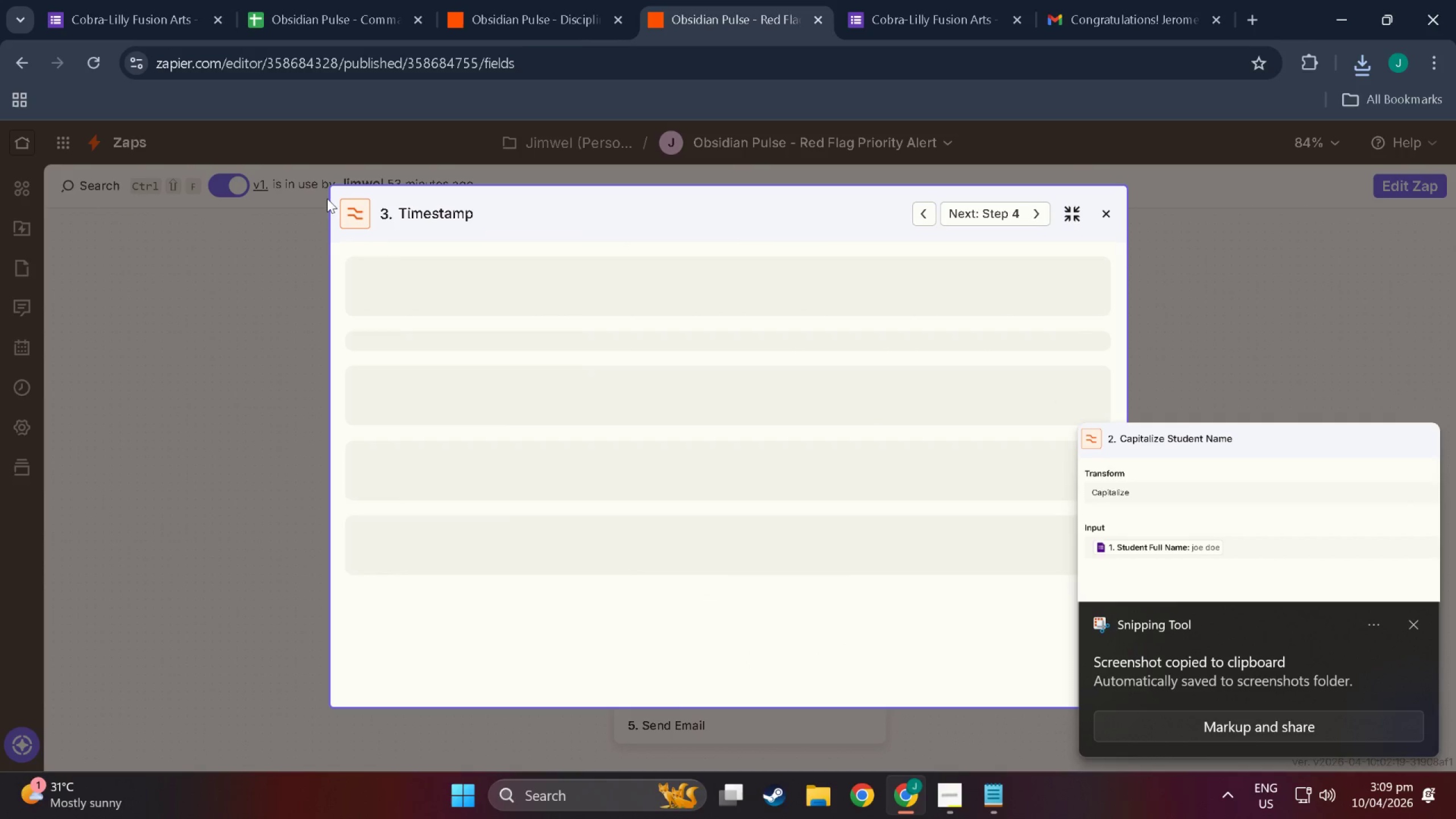 
key(Meta+Shift+S)
 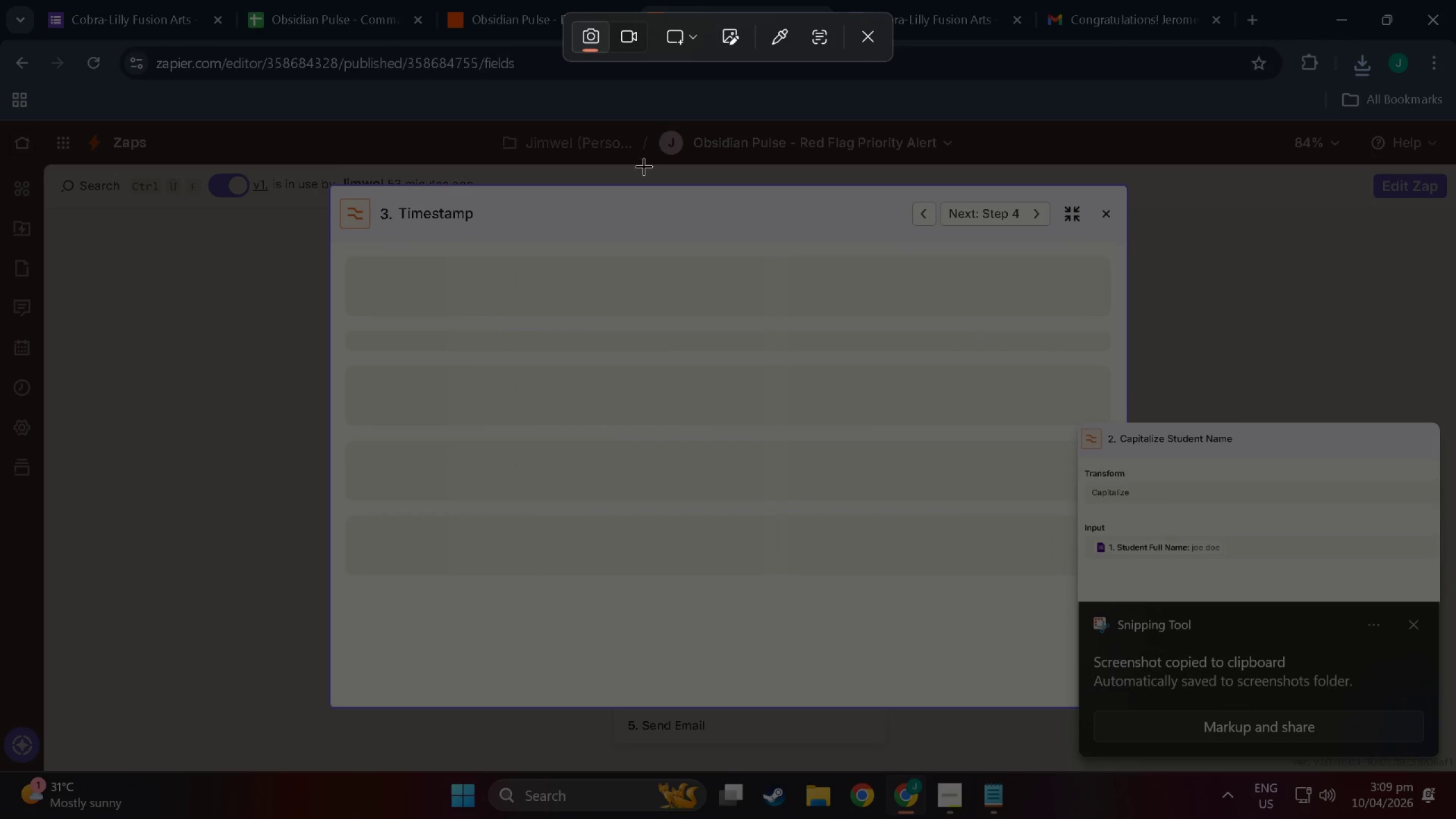 
left_click([873, 32])
 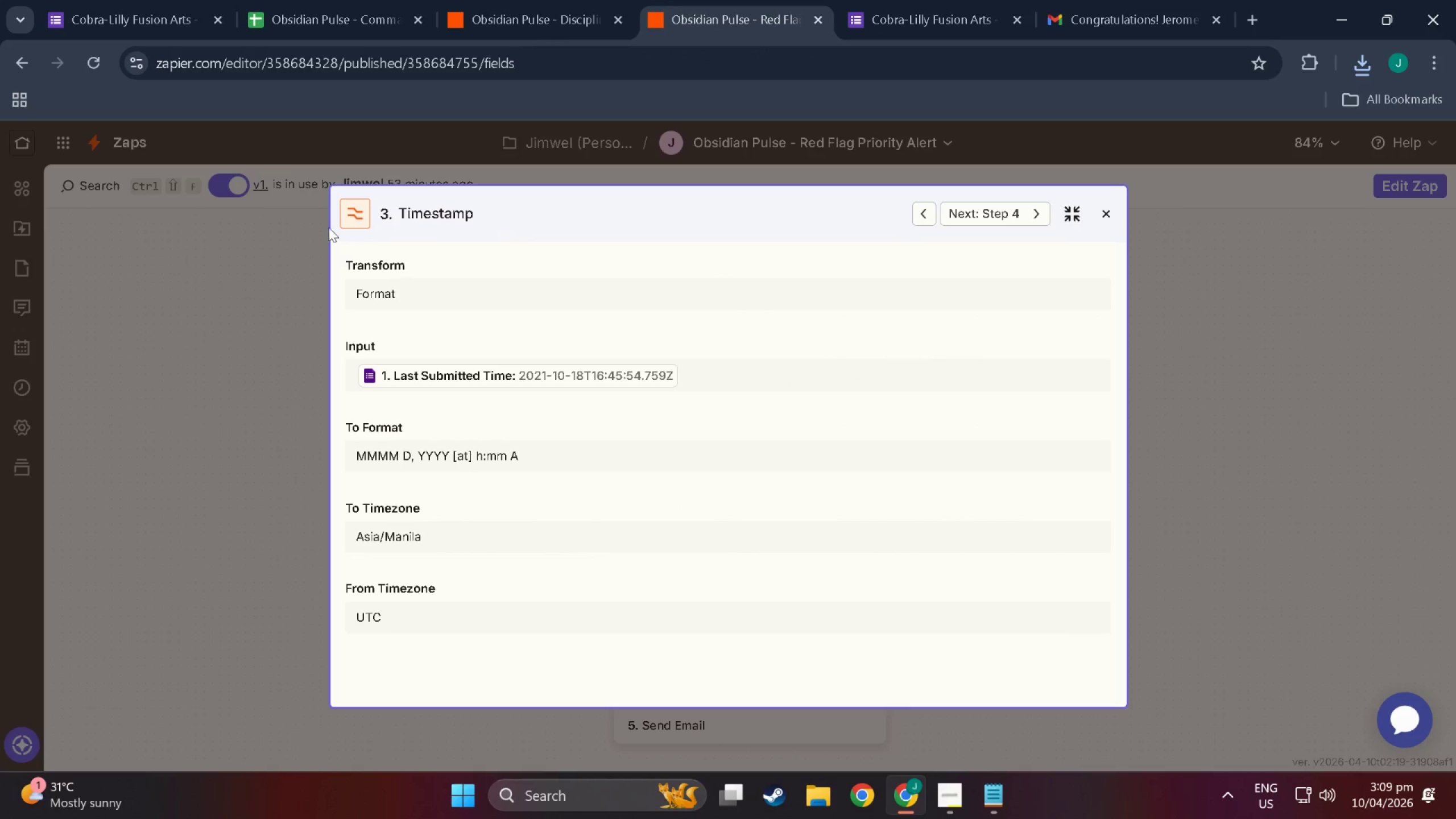 
key(Meta+MetaLeft)
 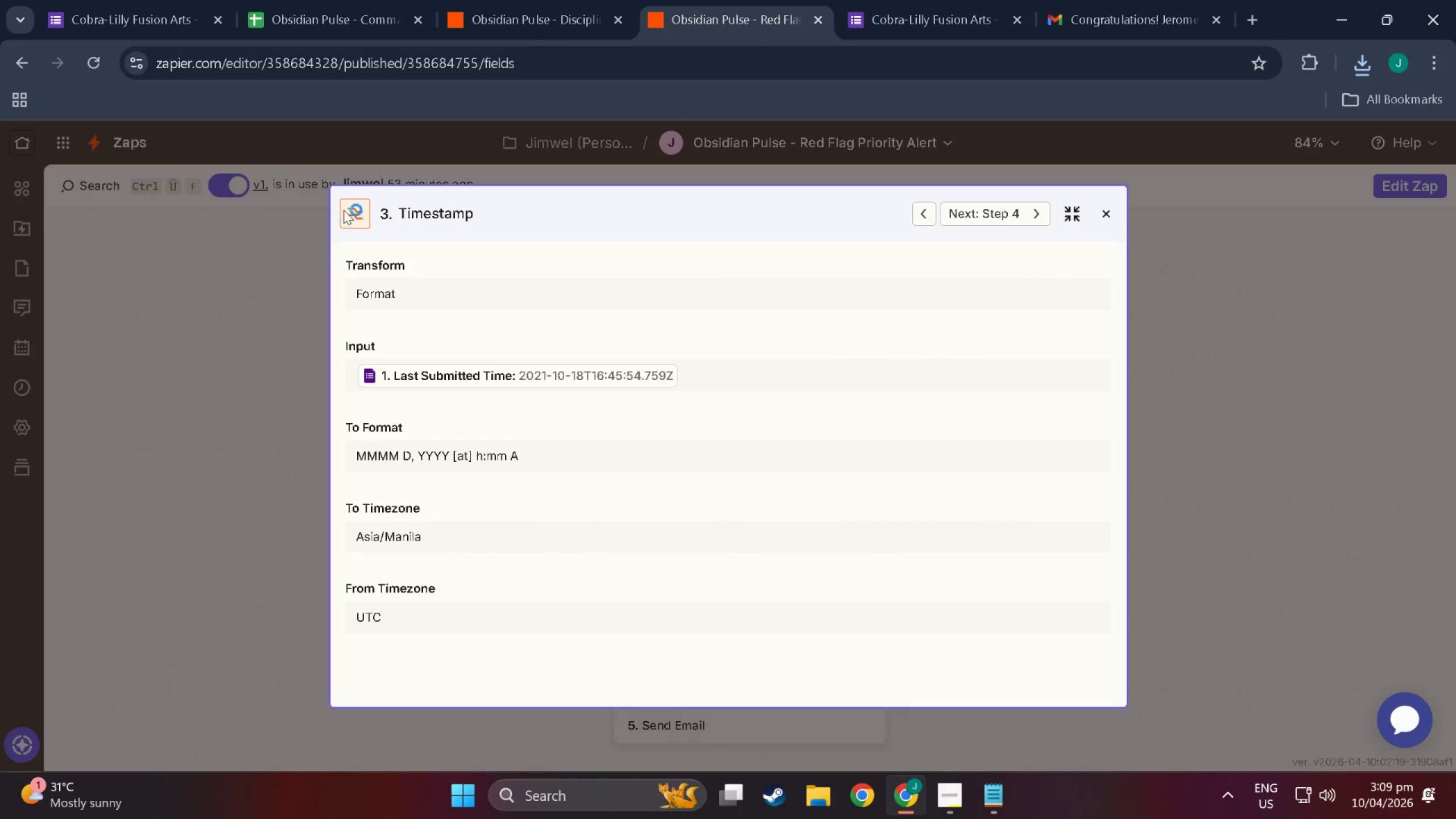 
key(Meta+Shift+ShiftLeft)
 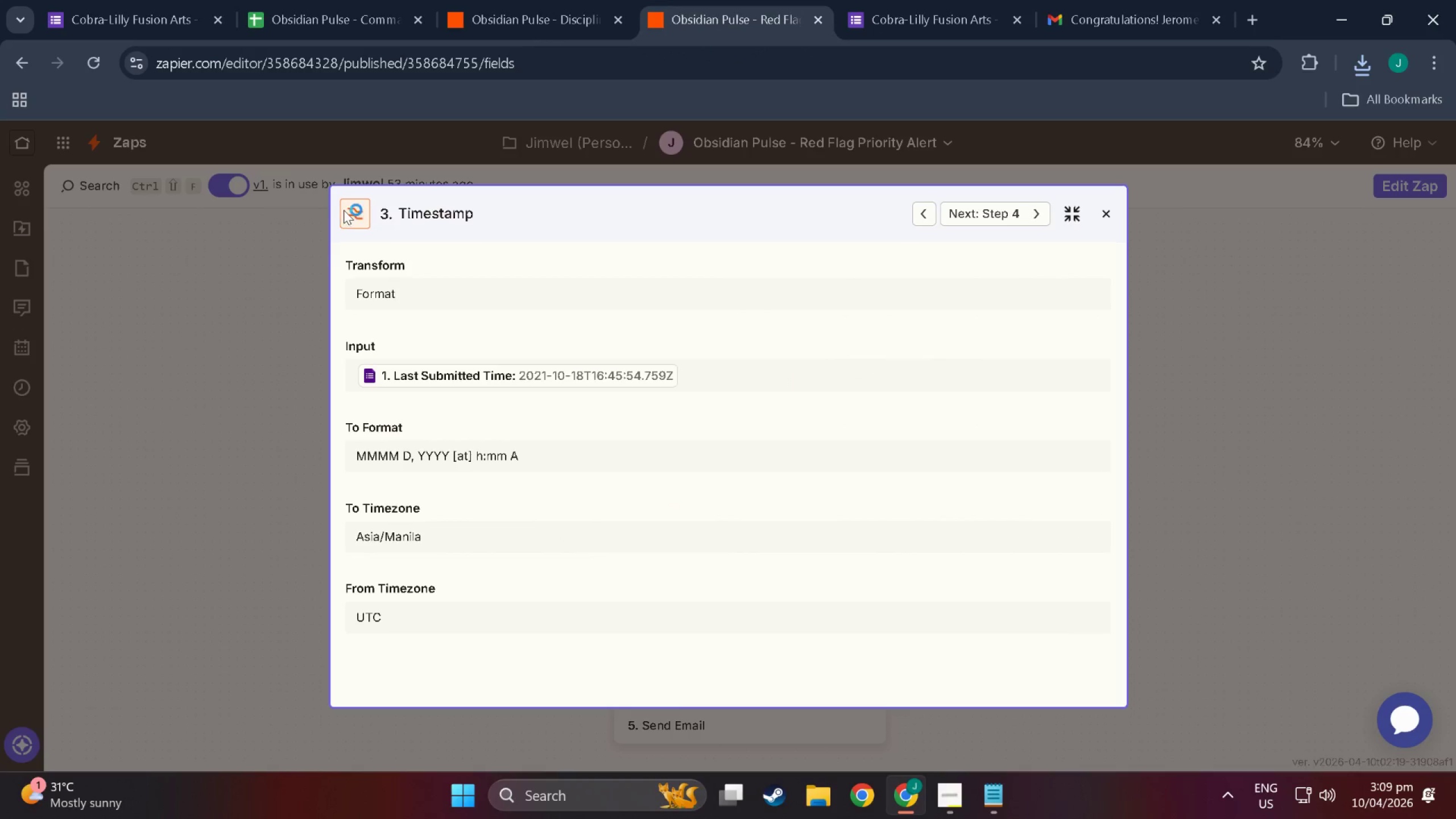 
key(Meta+Shift+S)
 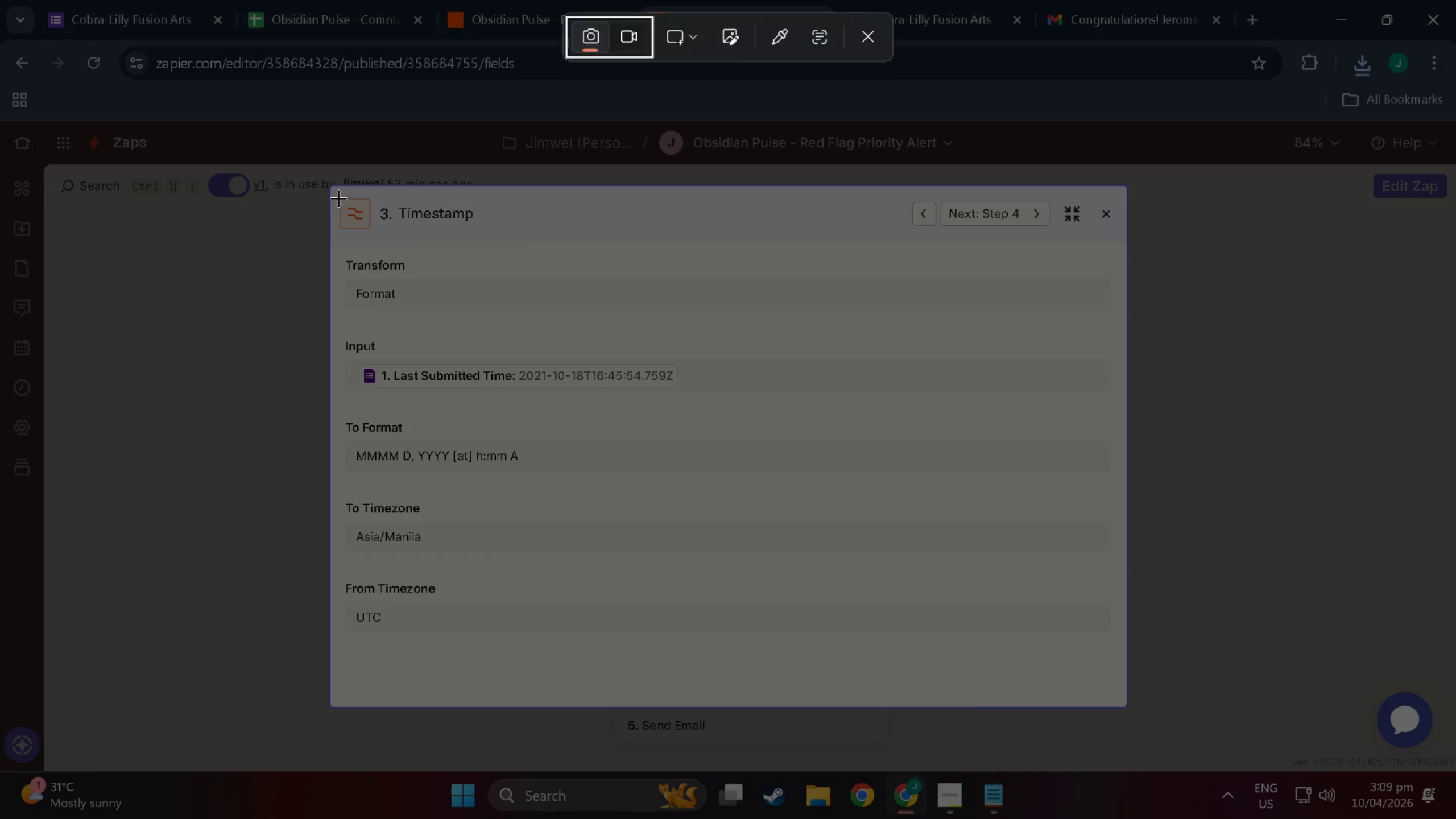 
left_click_drag(start_coordinate=[338, 197], to_coordinate=[1116, 704])
 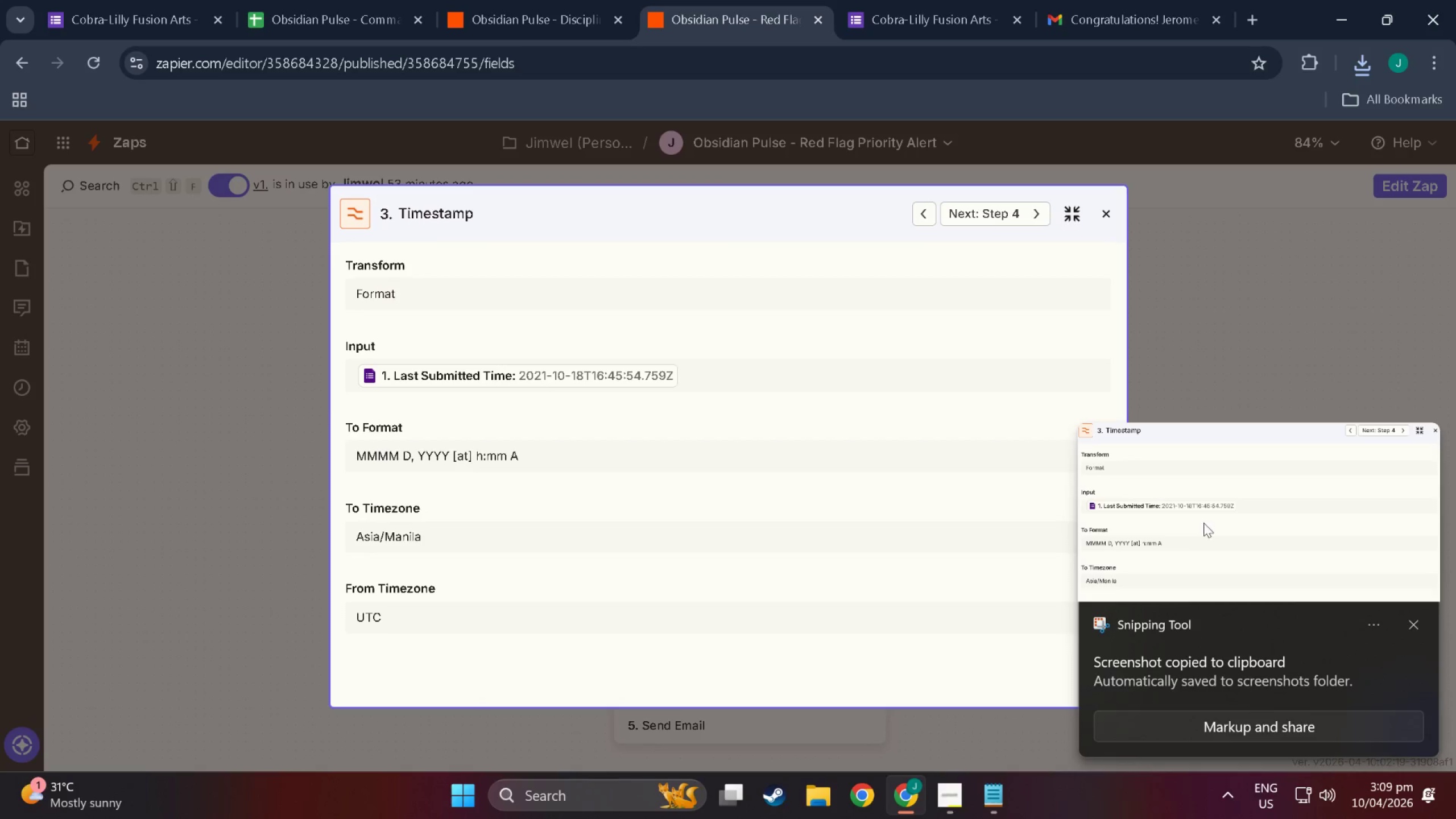 
left_click([1227, 351])
 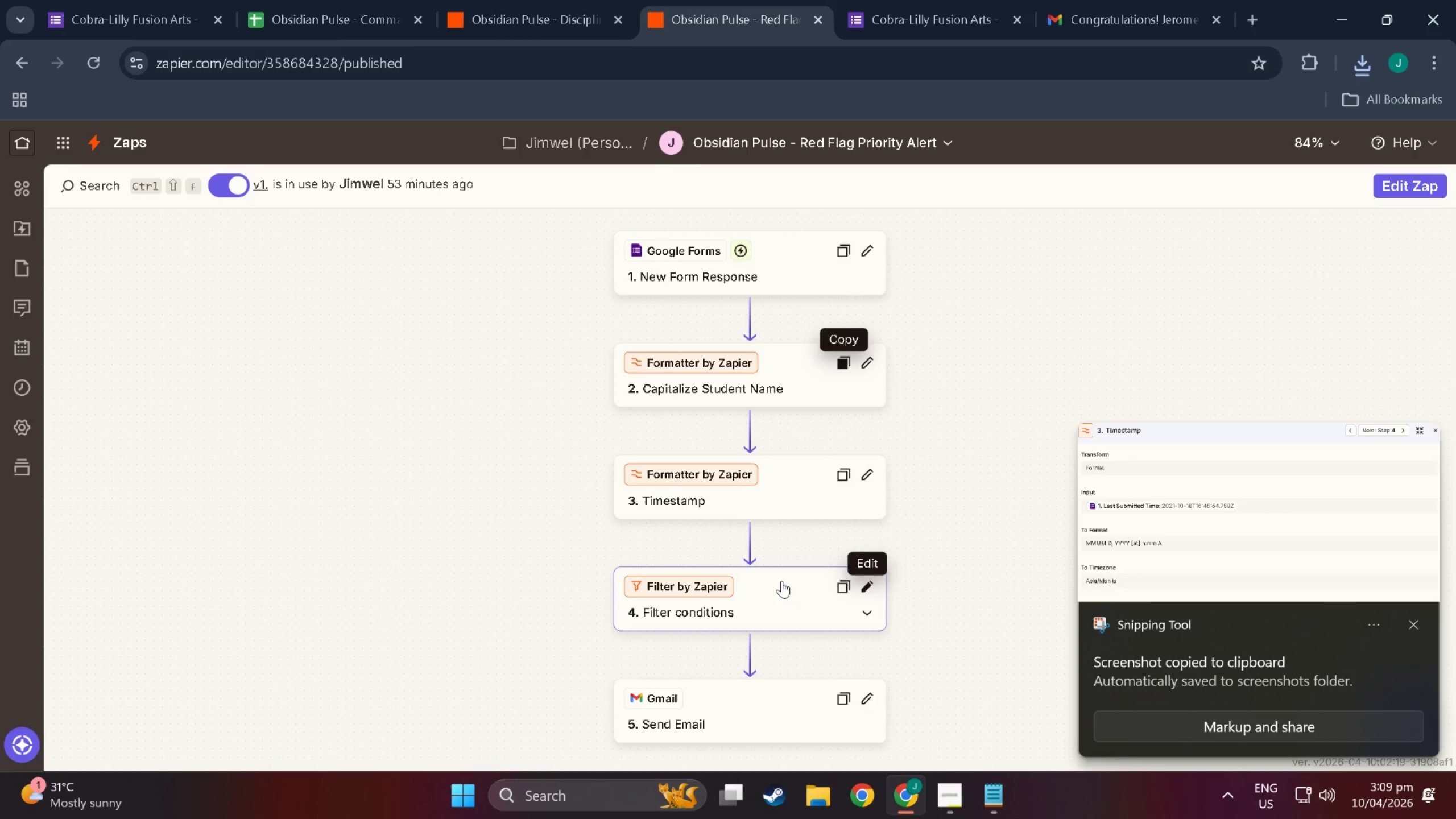 
left_click([786, 594])
 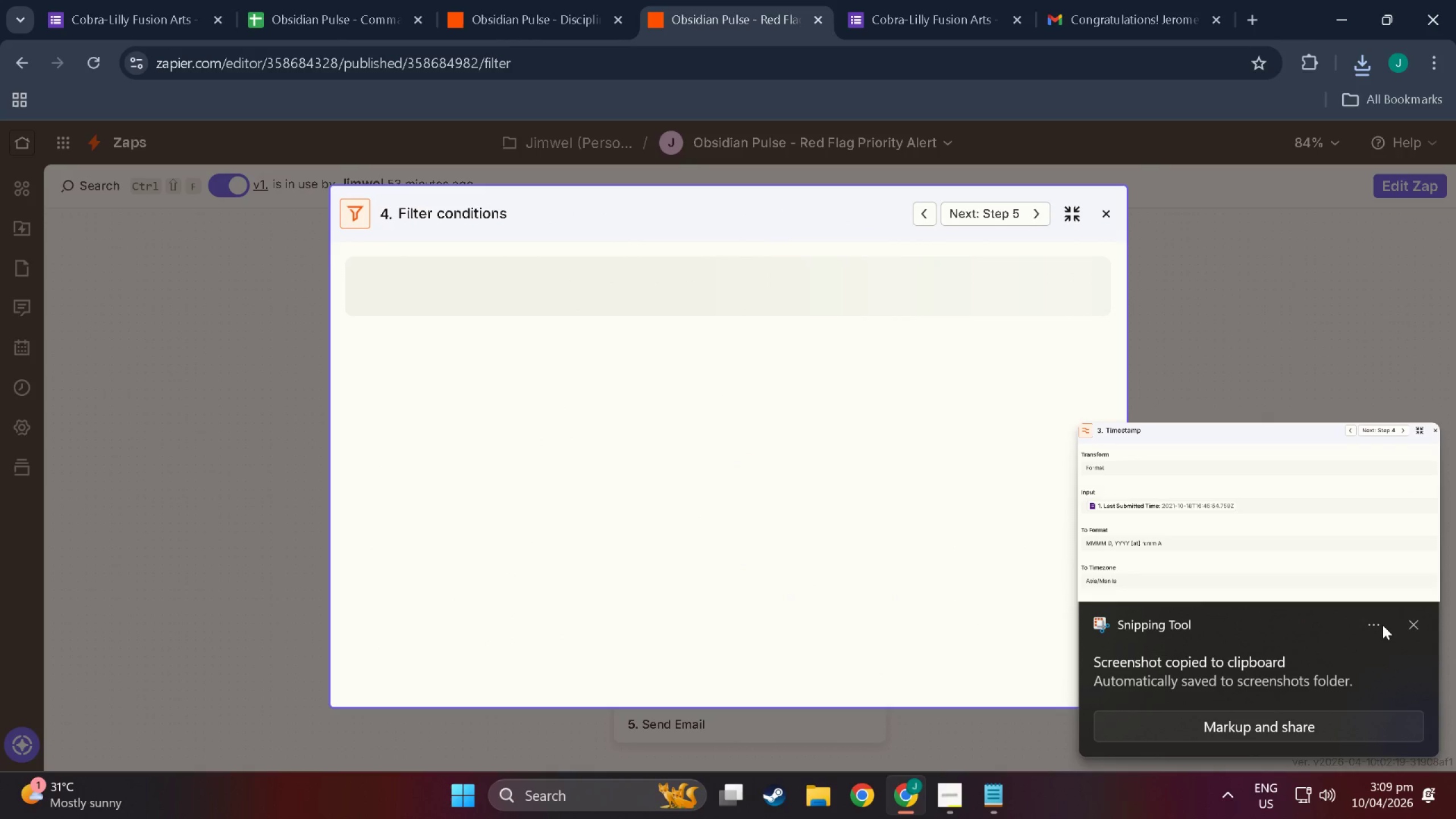 
left_click([1420, 629])
 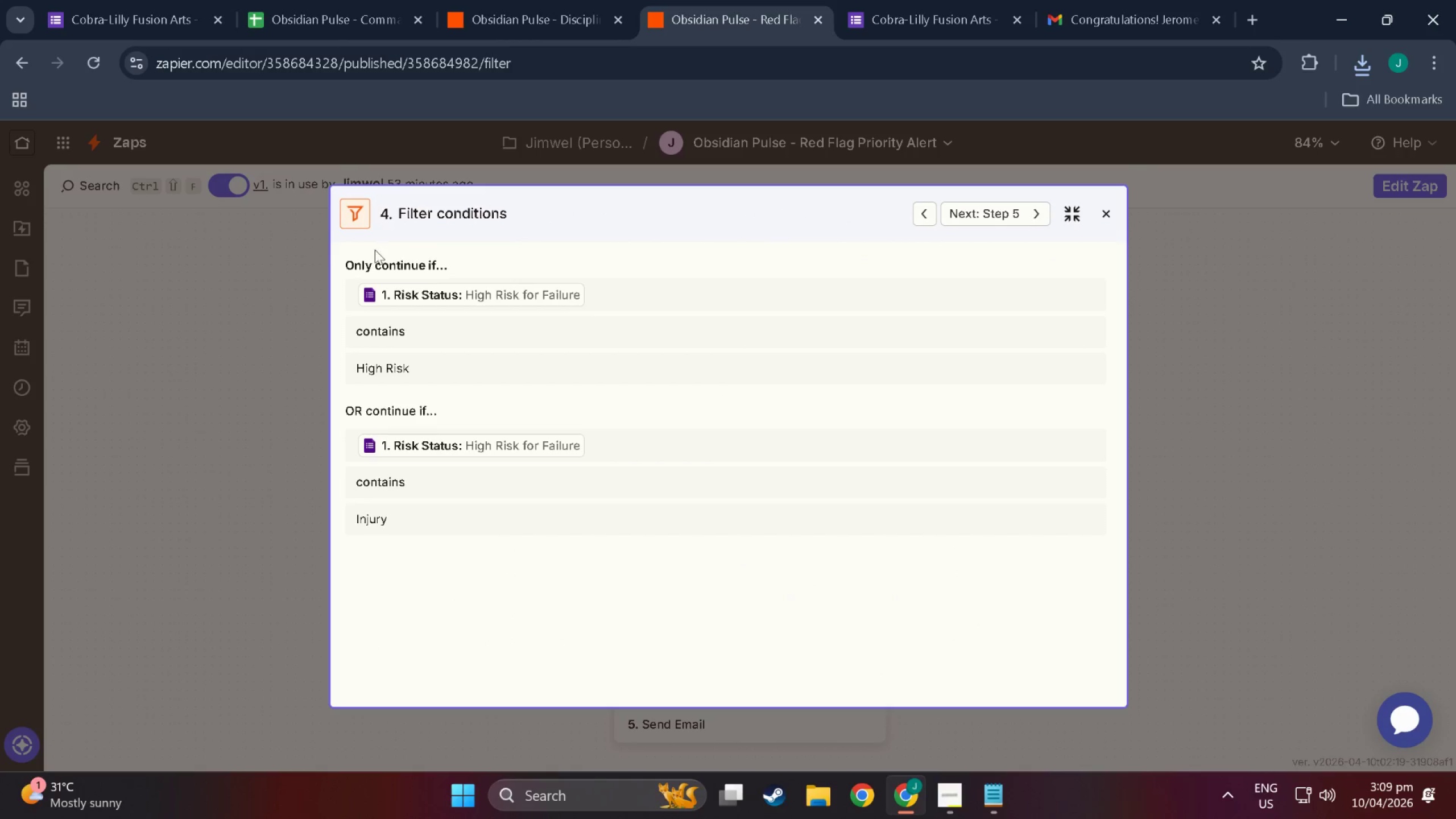 
key(Meta+MetaLeft)
 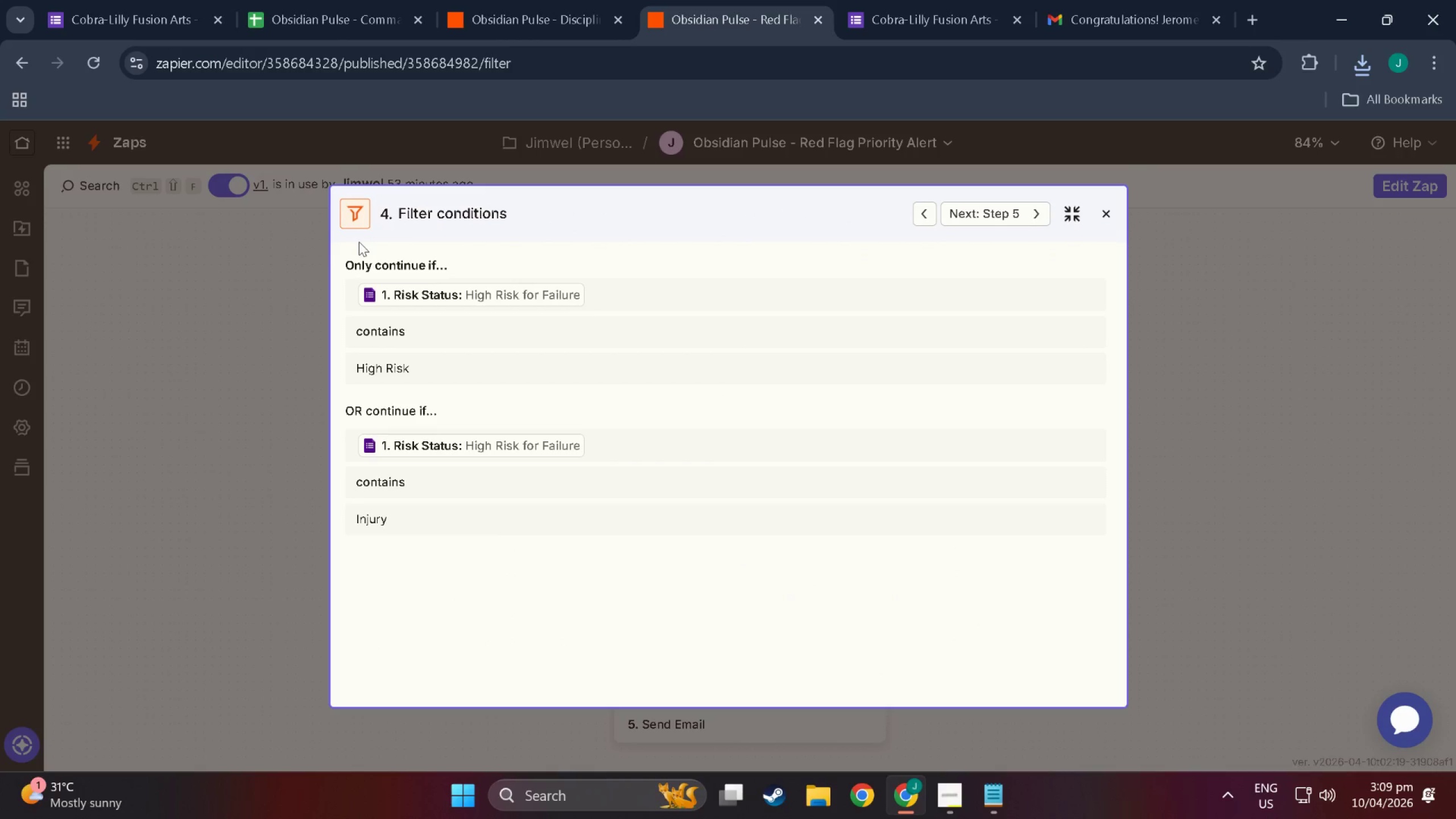 
key(Meta+Shift+ShiftLeft)
 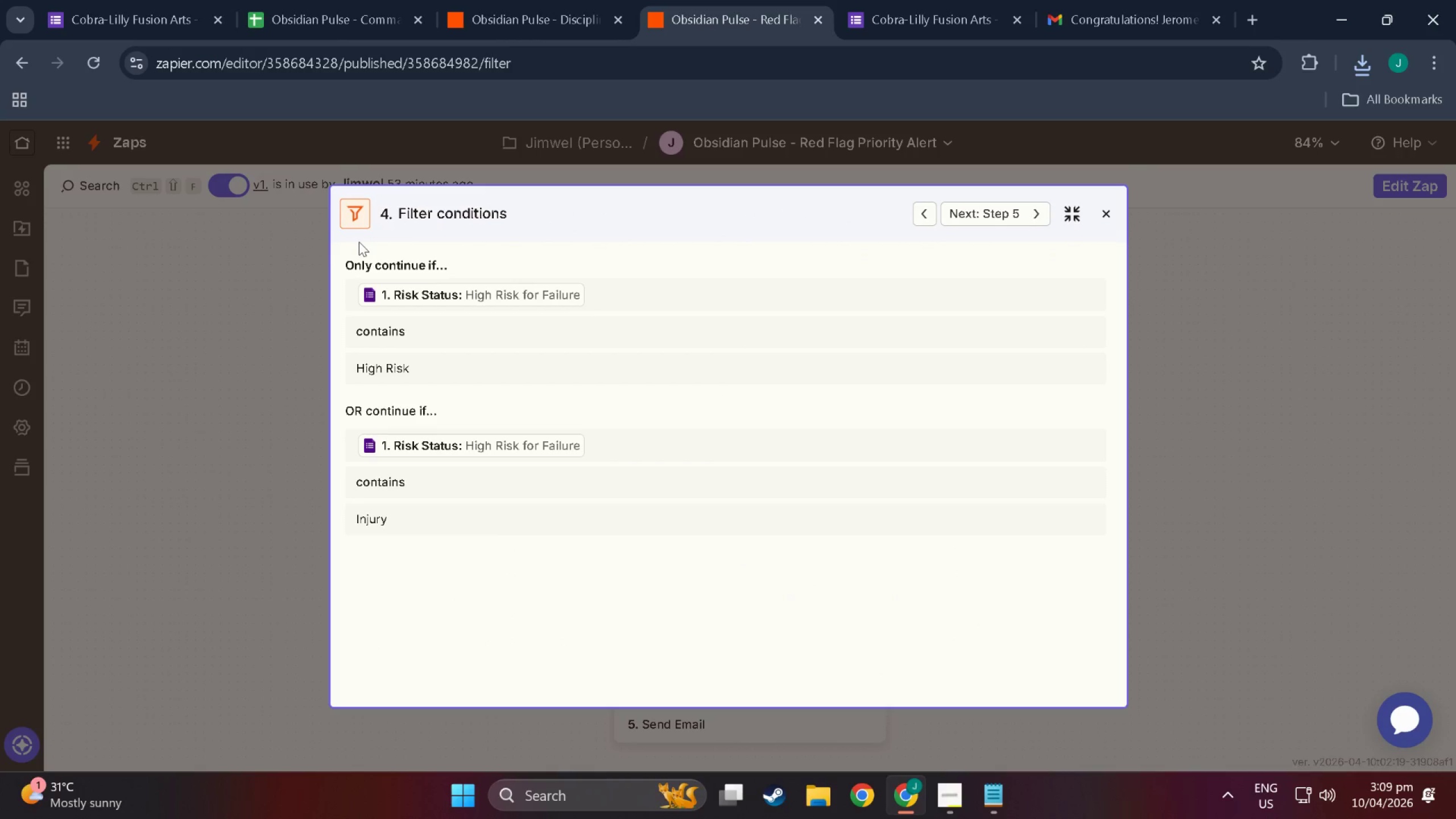 
key(Meta+Shift+S)
 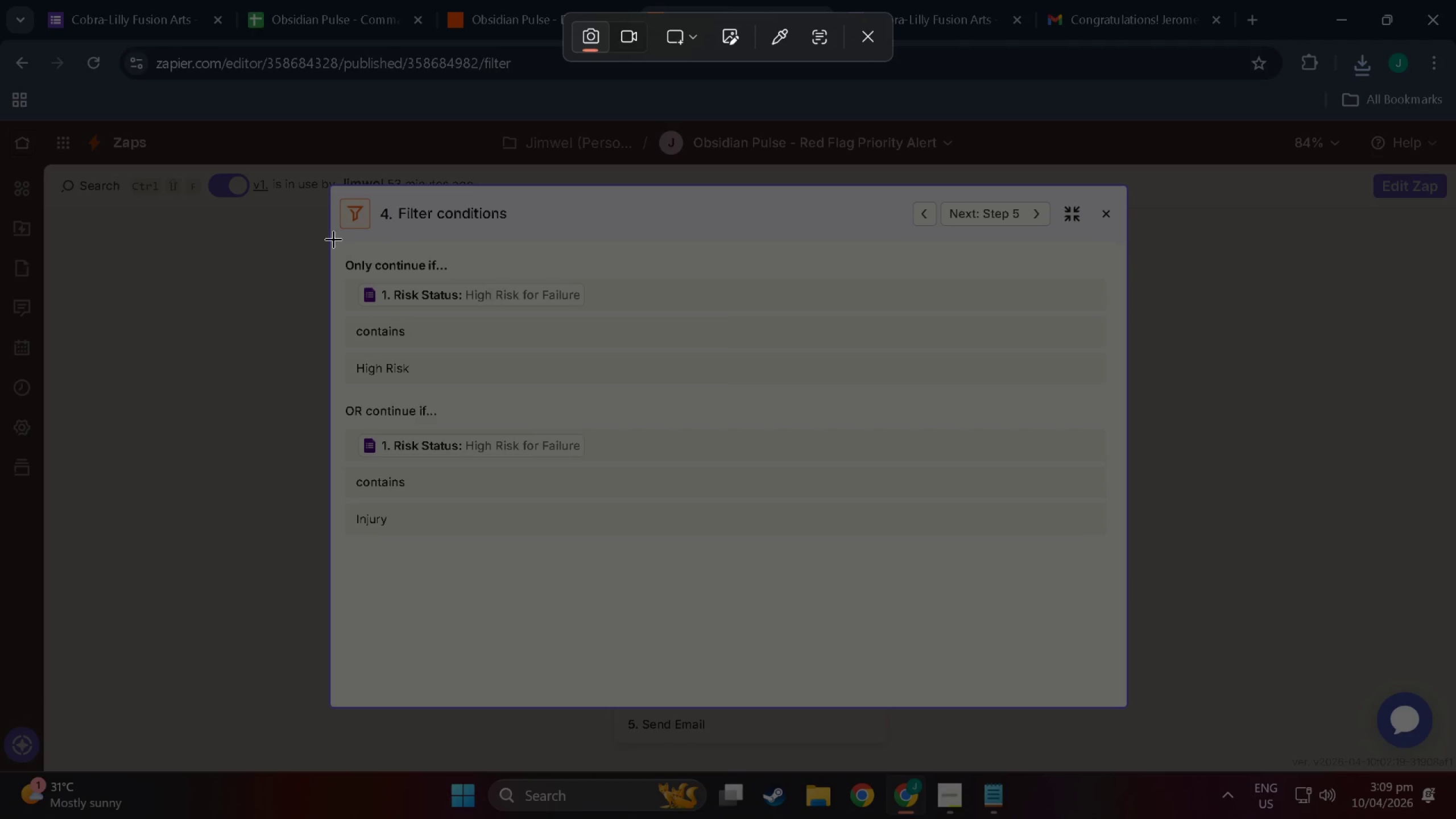 
left_click_drag(start_coordinate=[337, 235], to_coordinate=[335, 185])
 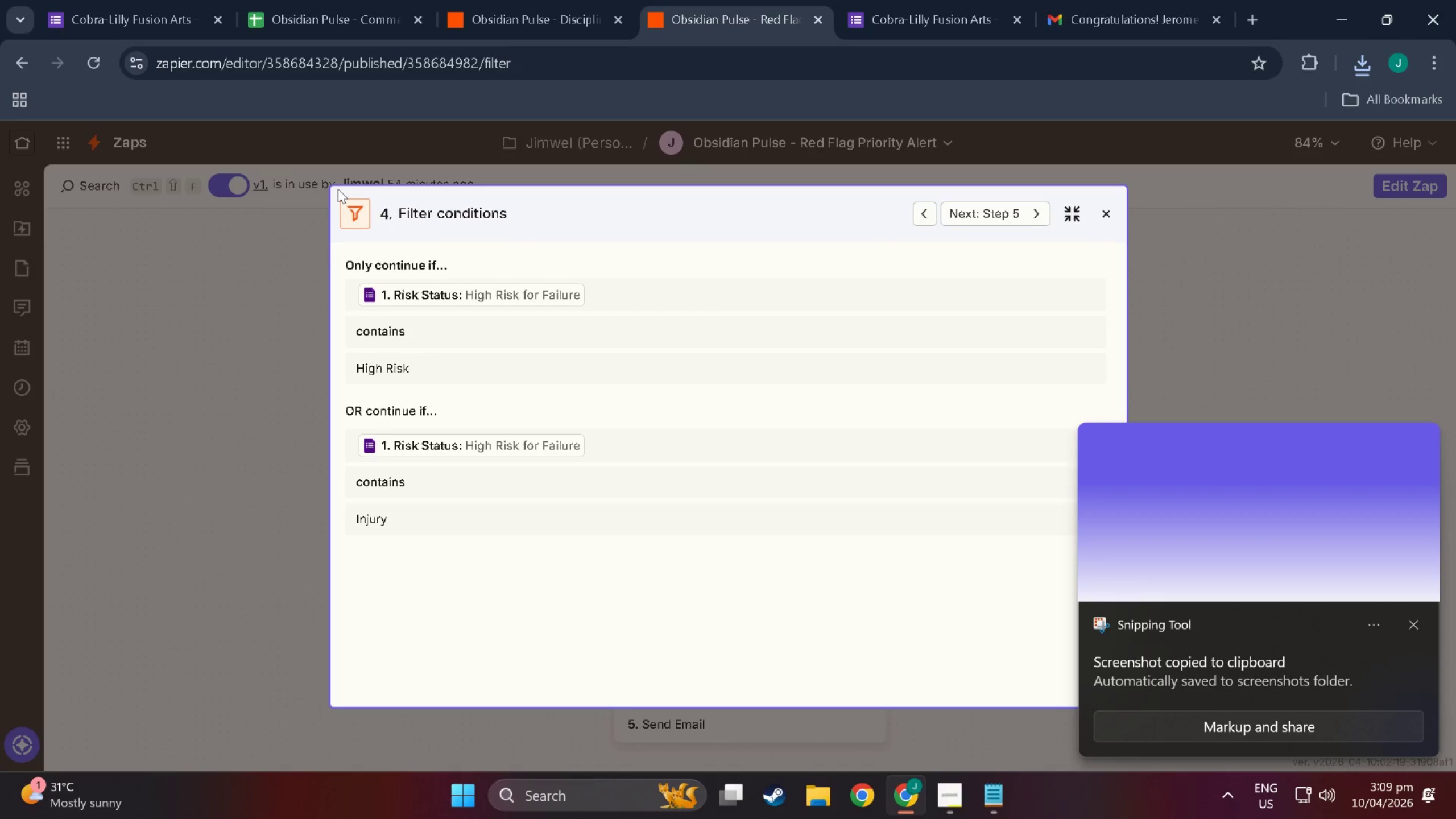 
key(Meta+MetaLeft)
 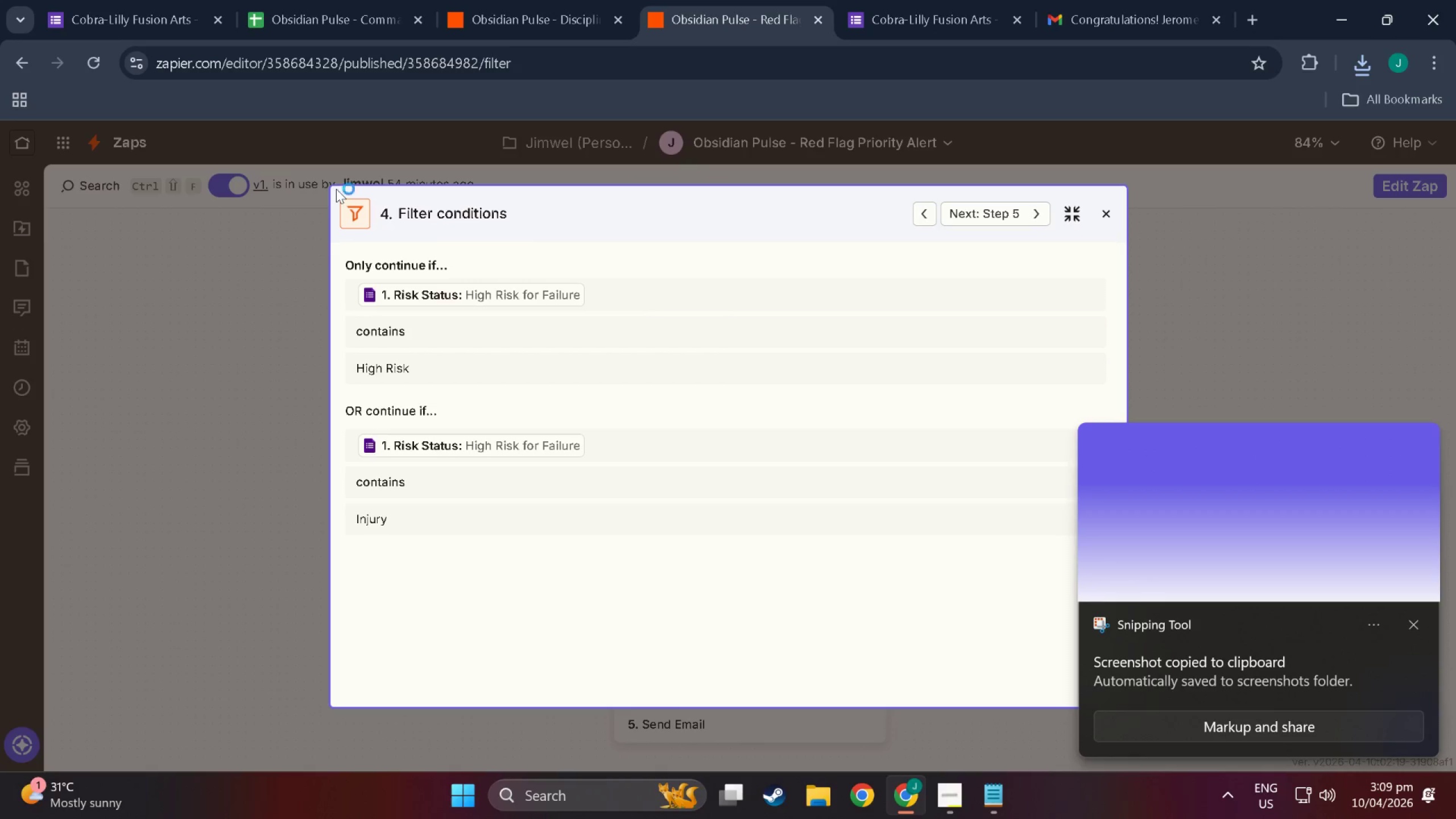 
key(Meta+Shift+ShiftLeft)
 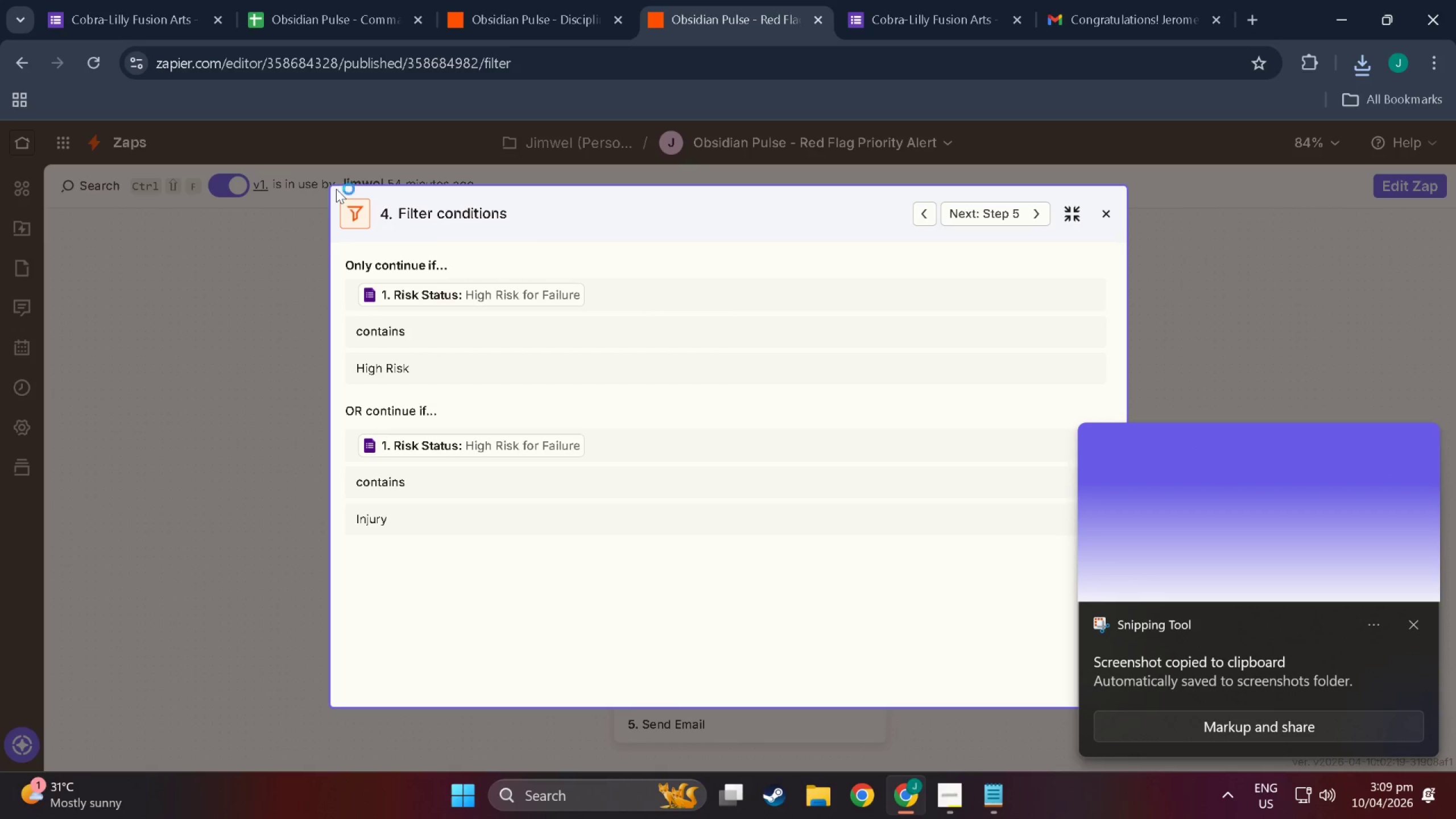 
key(Meta+Shift+S)
 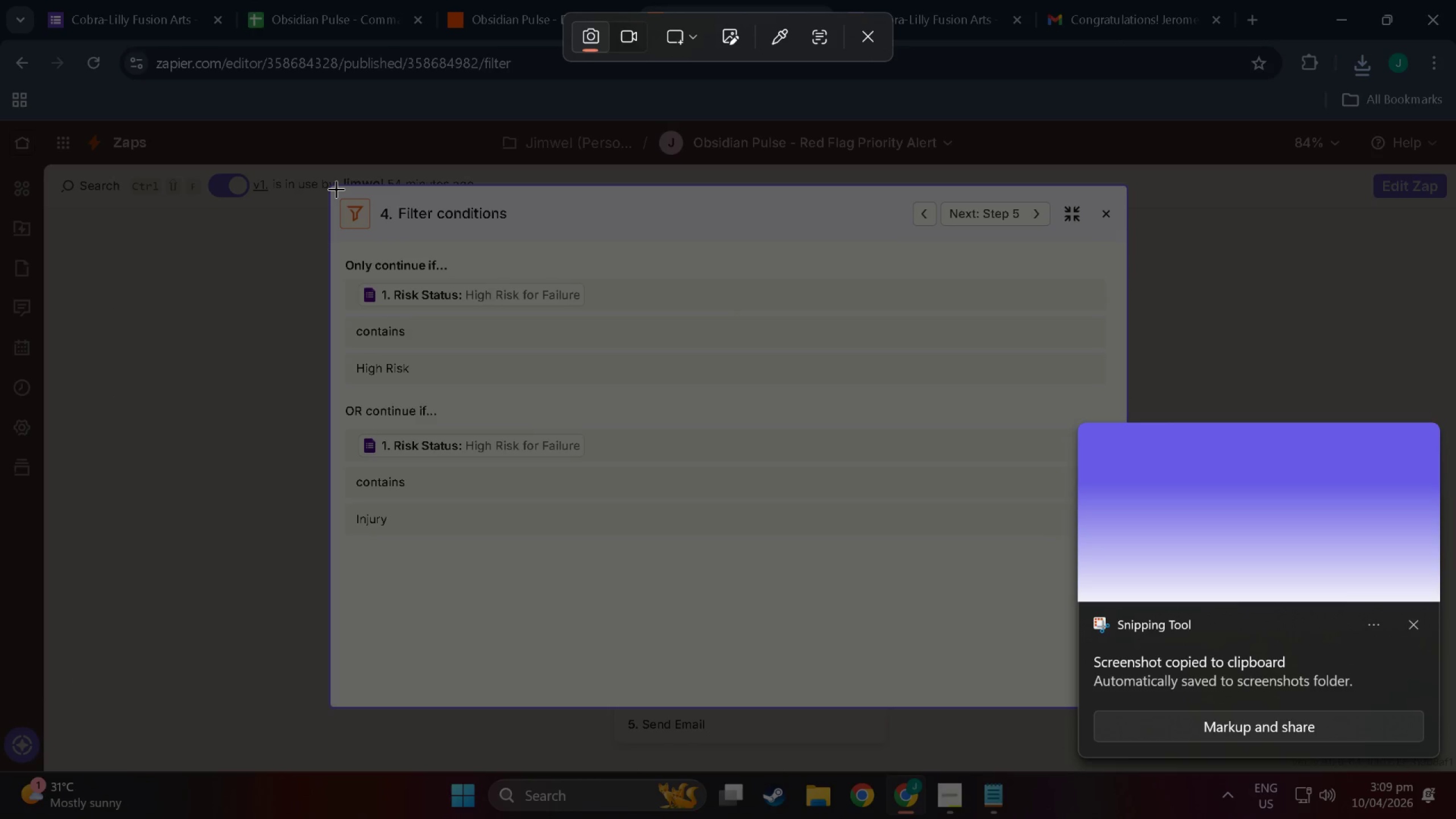 
left_click_drag(start_coordinate=[336, 189], to_coordinate=[1081, 631])
 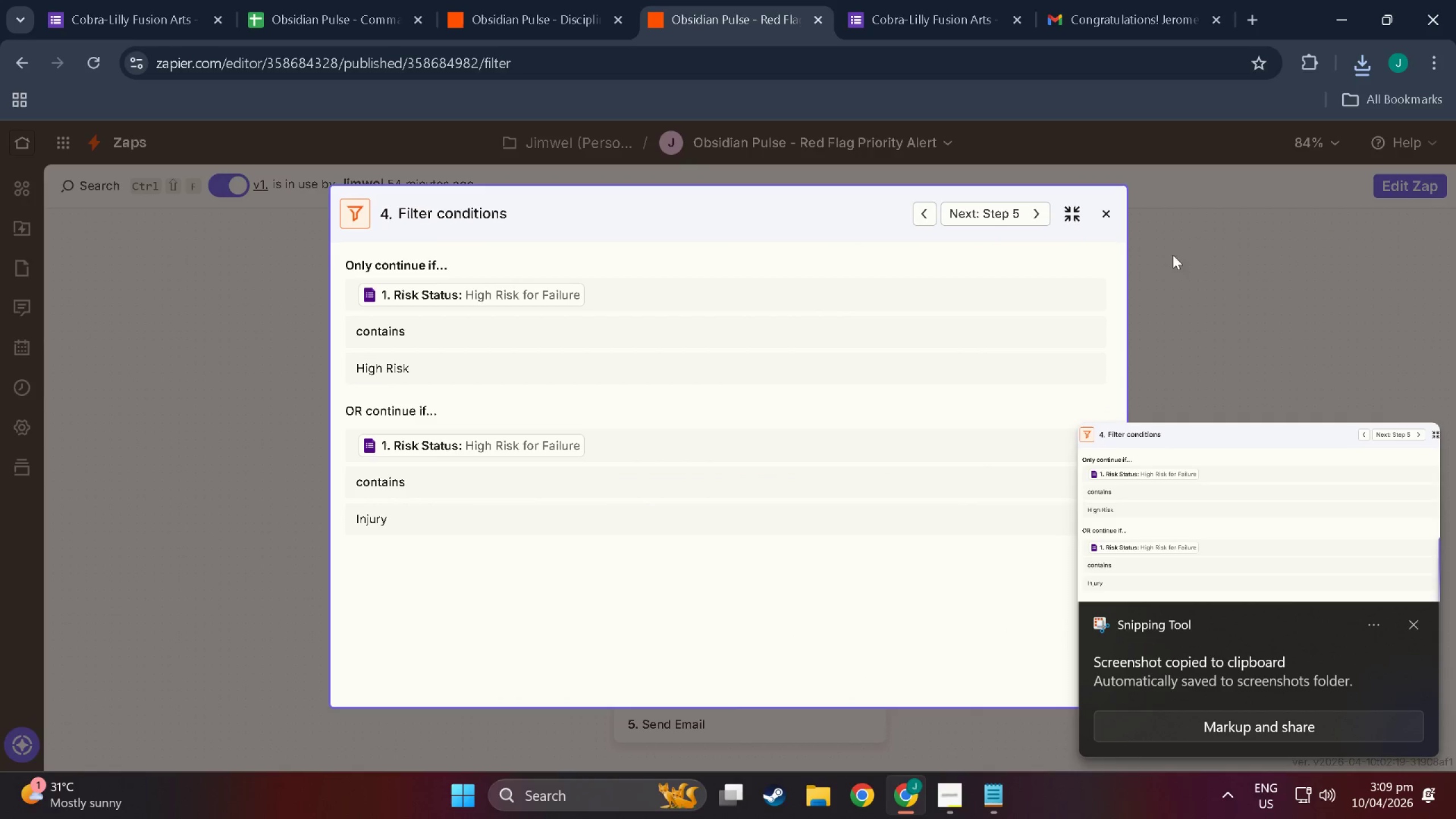 
left_click([1293, 299])
 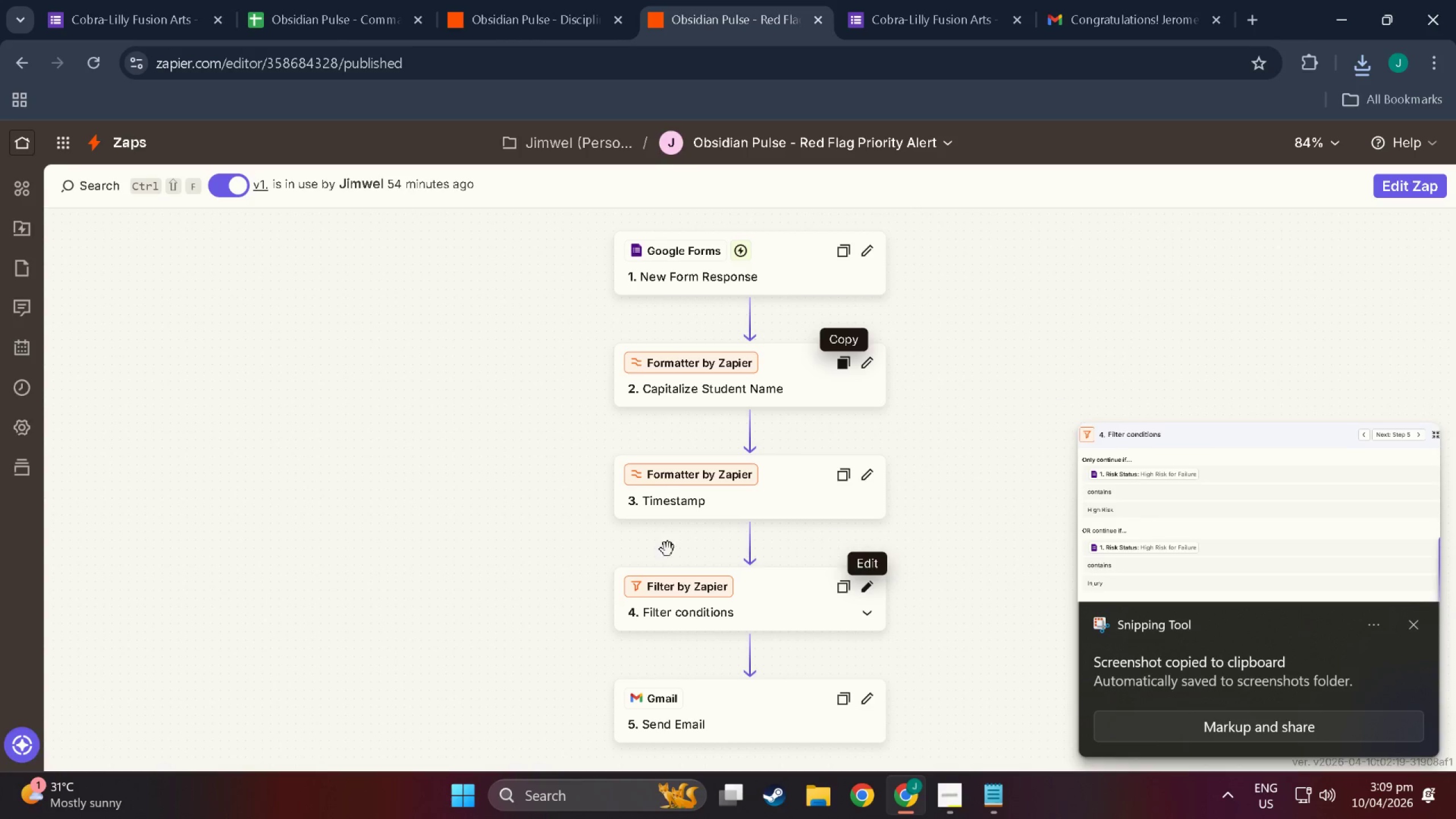 
left_click([742, 691])
 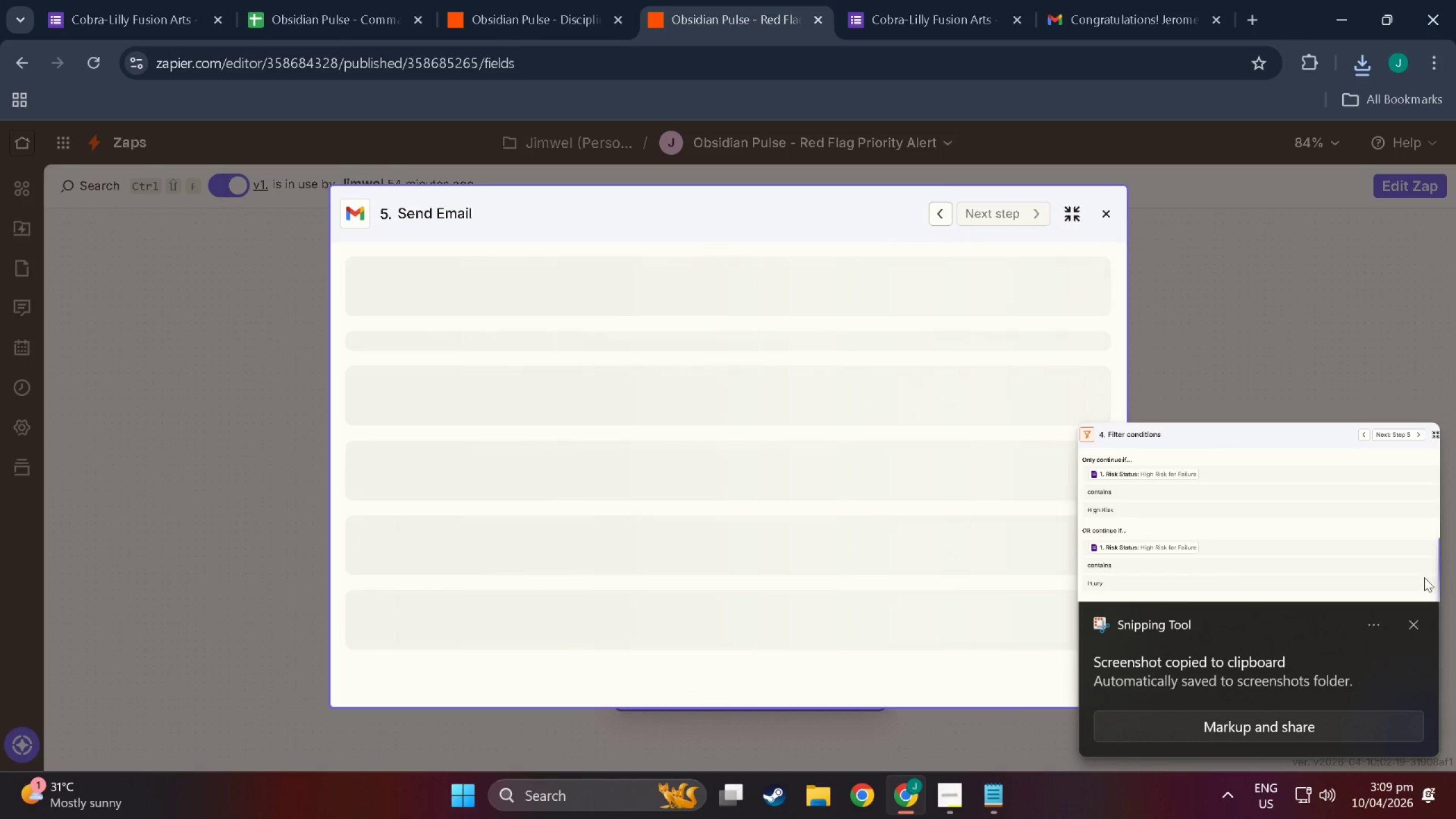 
scroll: coordinate [607, 576], scroll_direction: down, amount: 2.0
 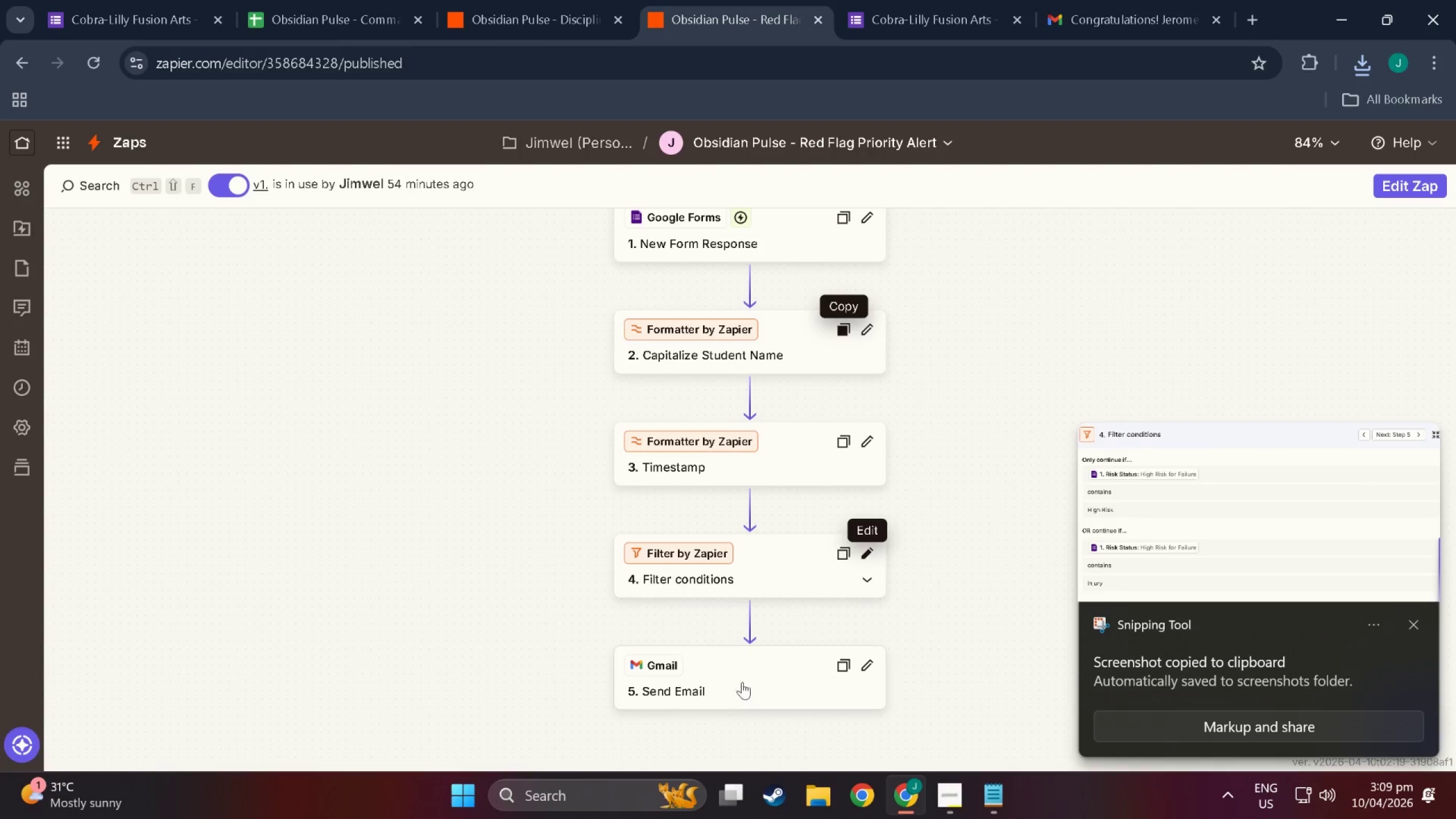 
left_click([1411, 624])
 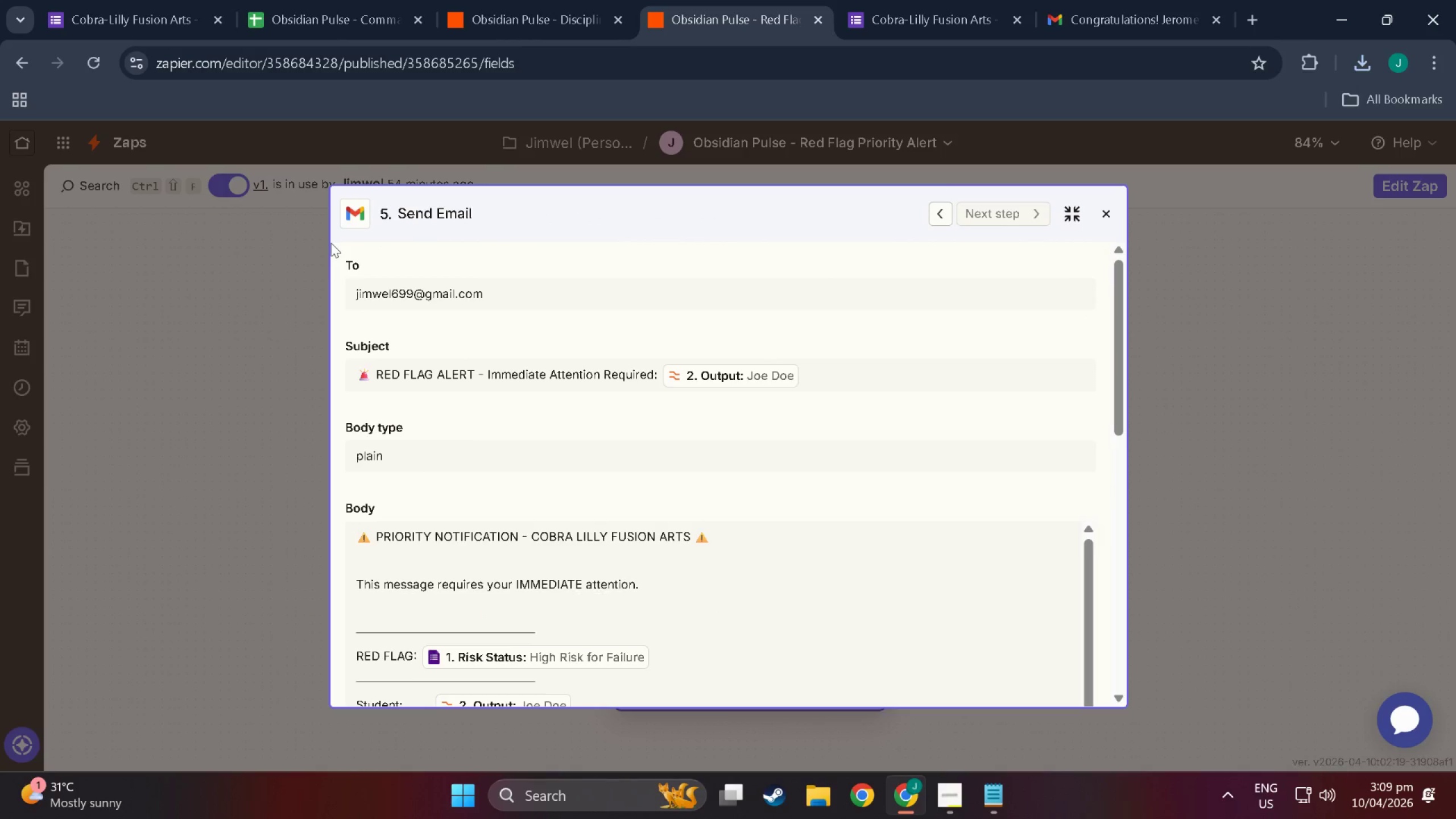 
key(Shift+ShiftLeft)
 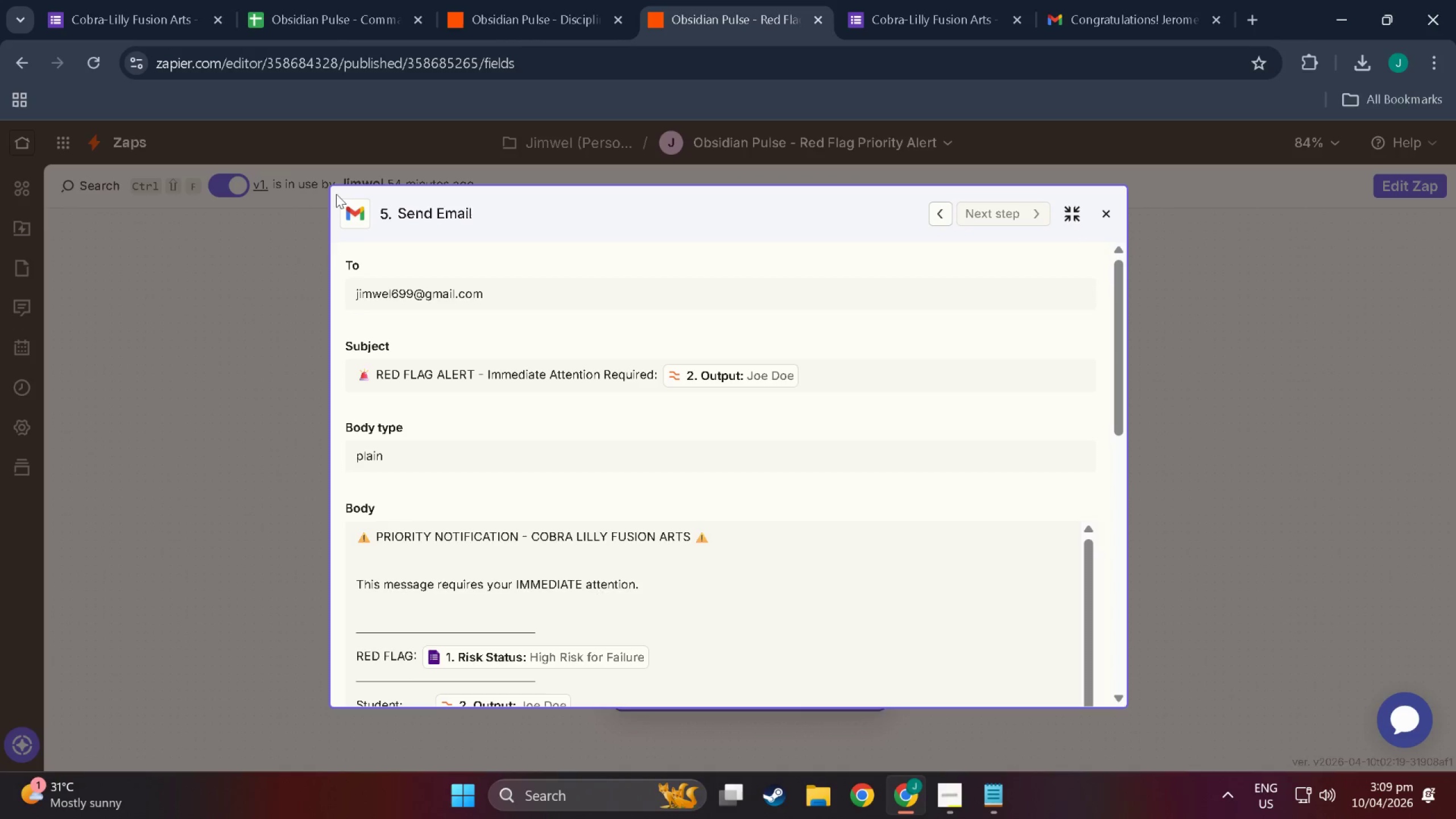 
key(Shift+S)
 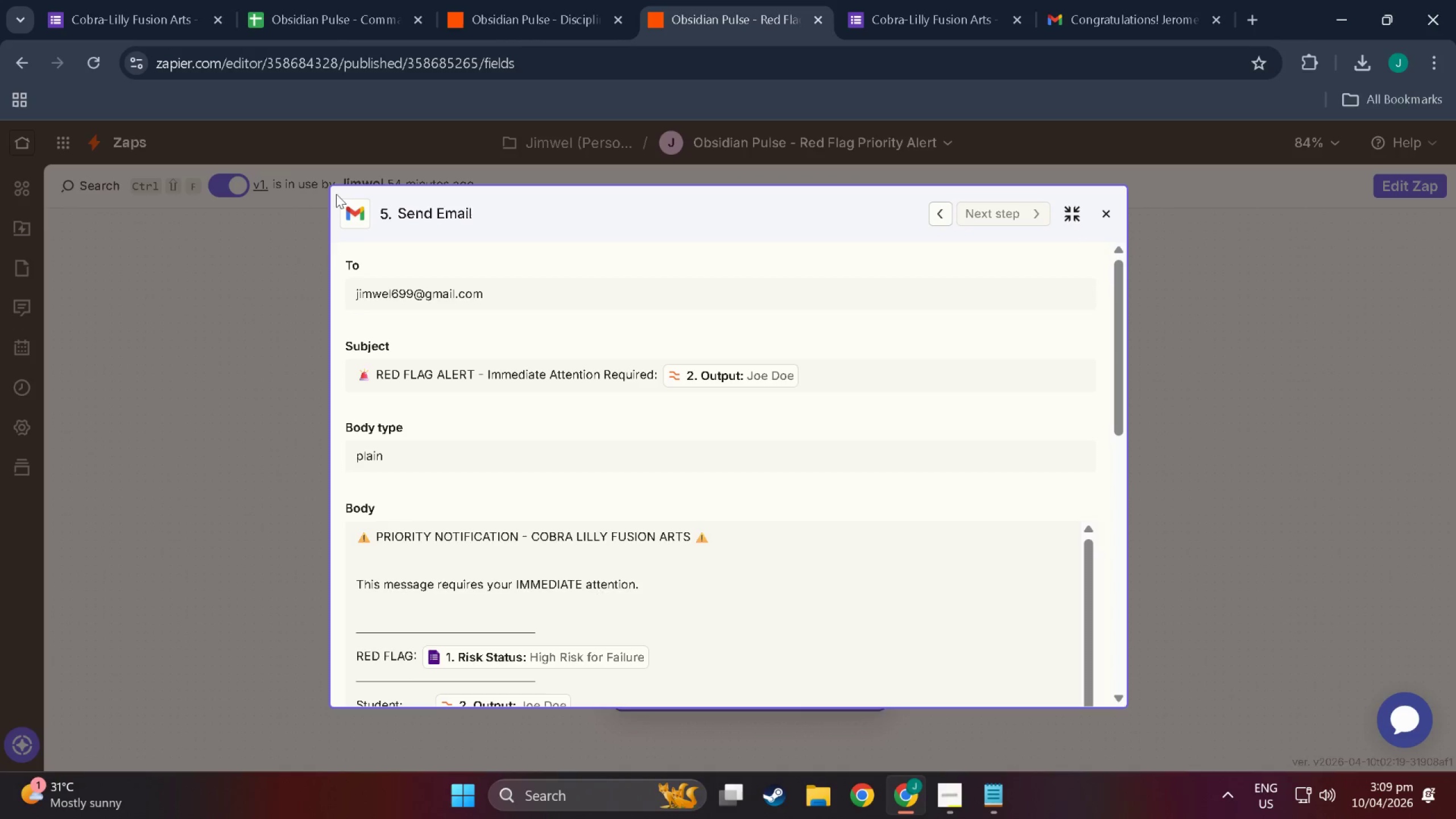 
key(Meta+Shift+MetaLeft)
 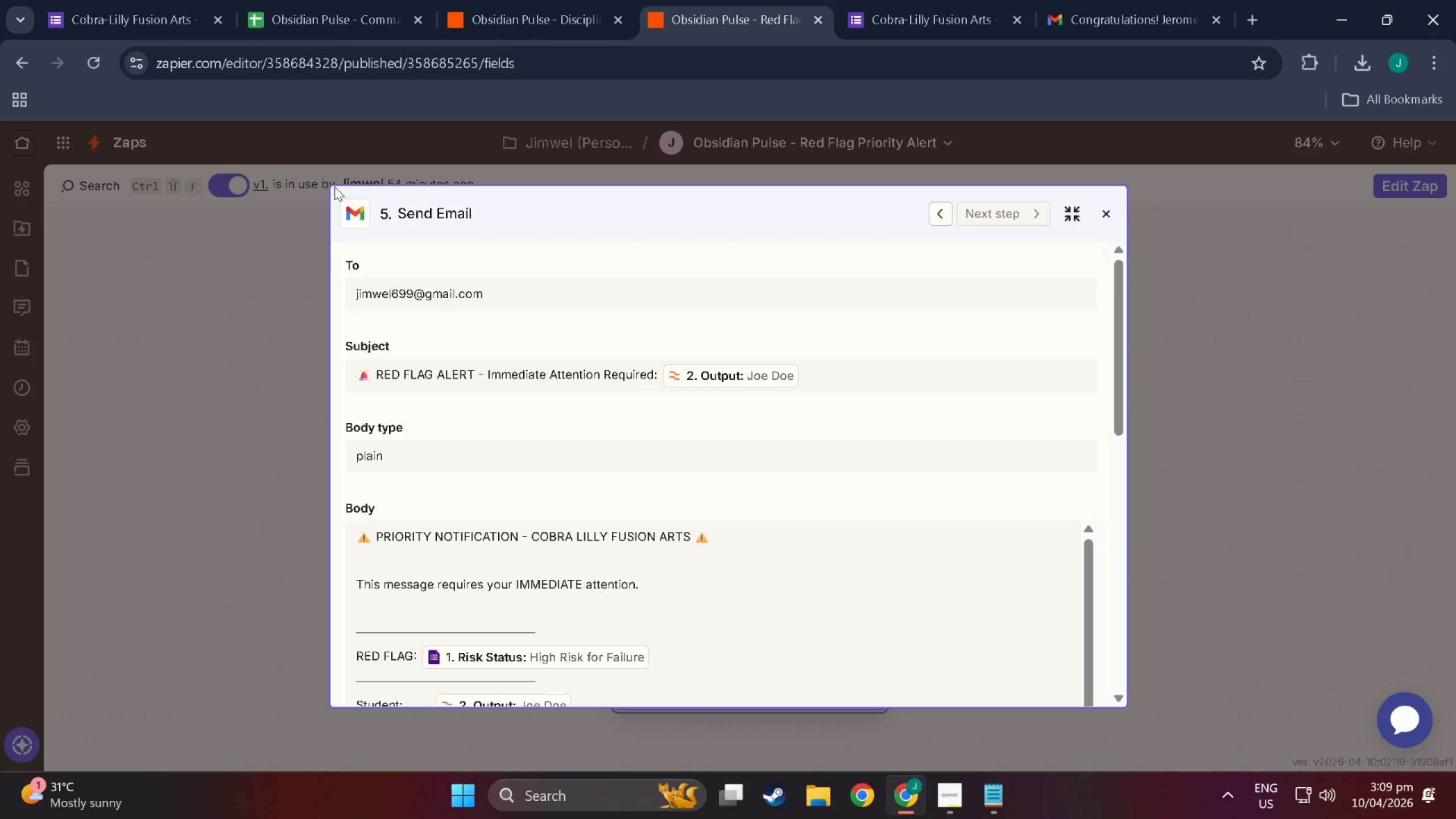 
key(Meta+MetaLeft)
 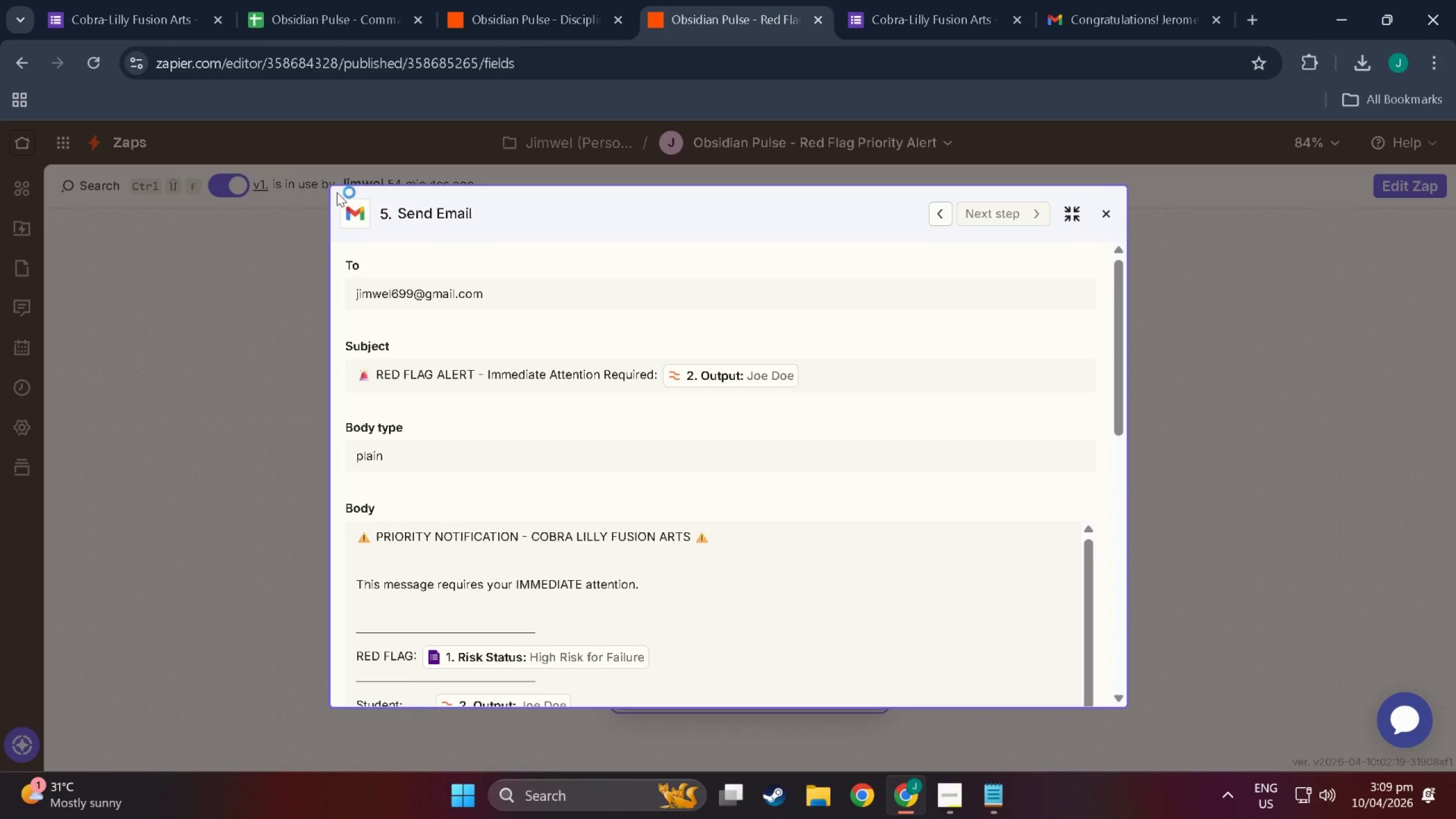 
key(Meta+Shift+ShiftLeft)
 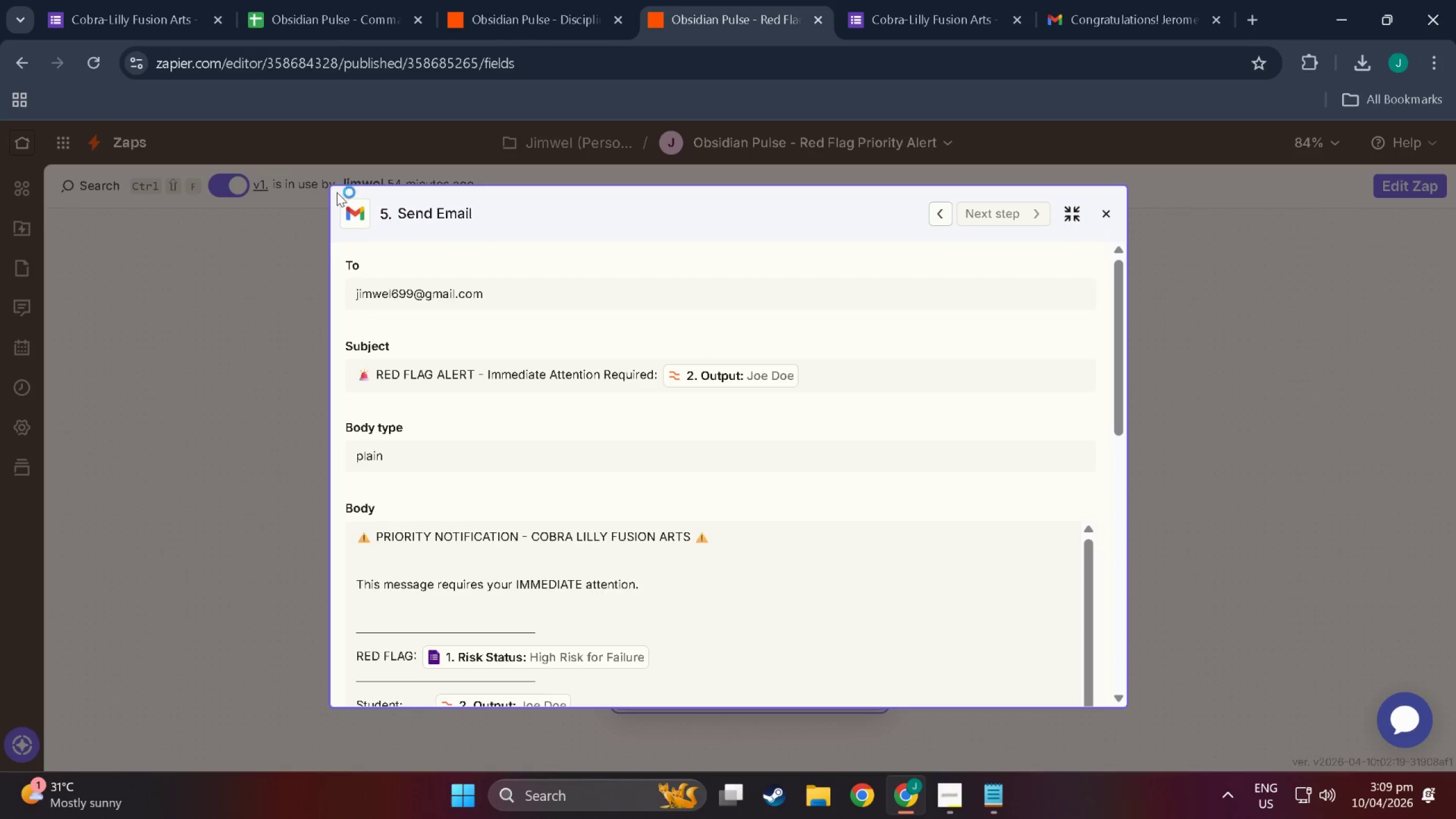 
key(Meta+Shift+S)
 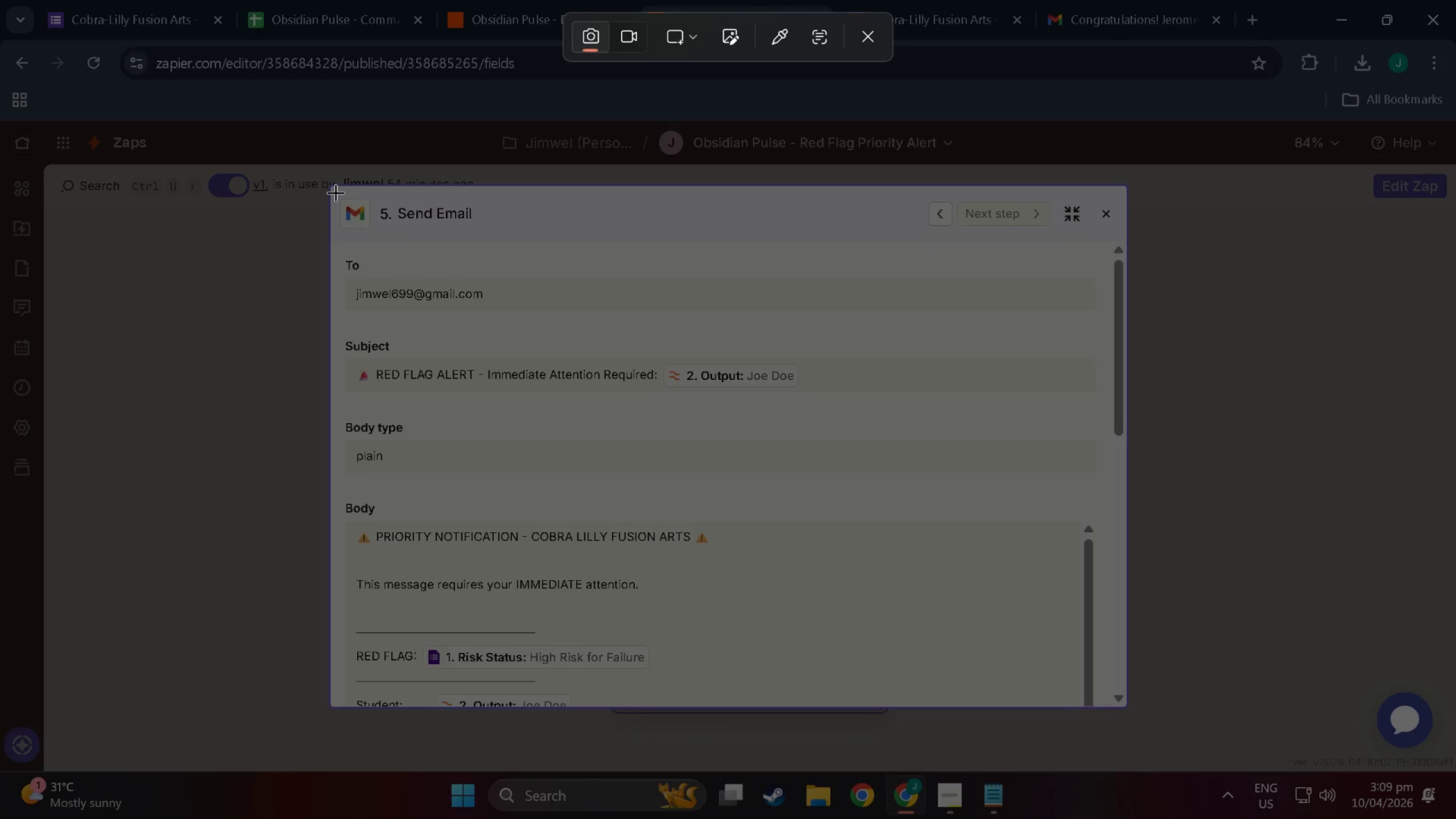 
left_click_drag(start_coordinate=[336, 192], to_coordinate=[1119, 692])
 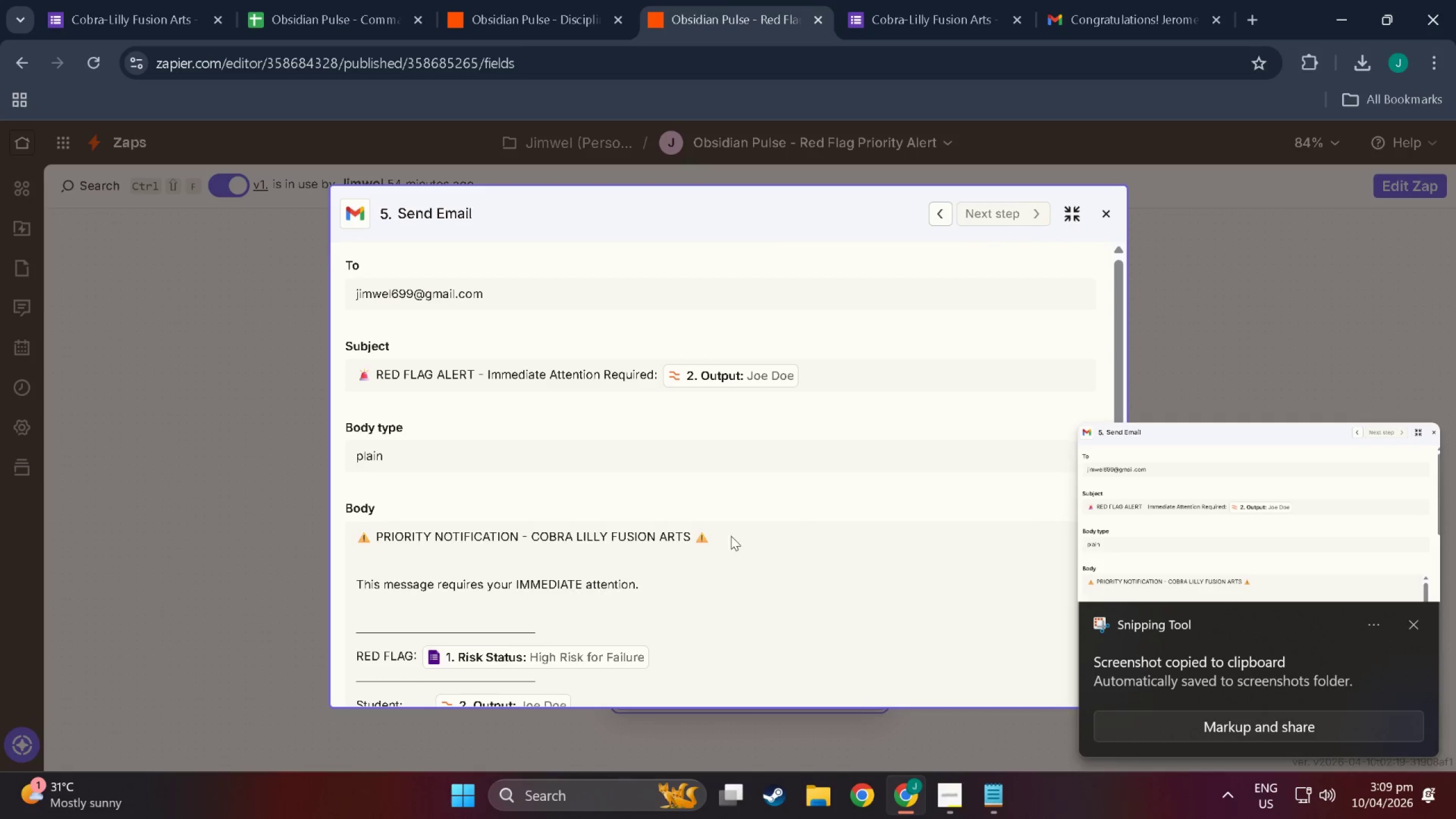 
scroll: coordinate [841, 593], scroll_direction: down, amount: 20.0
 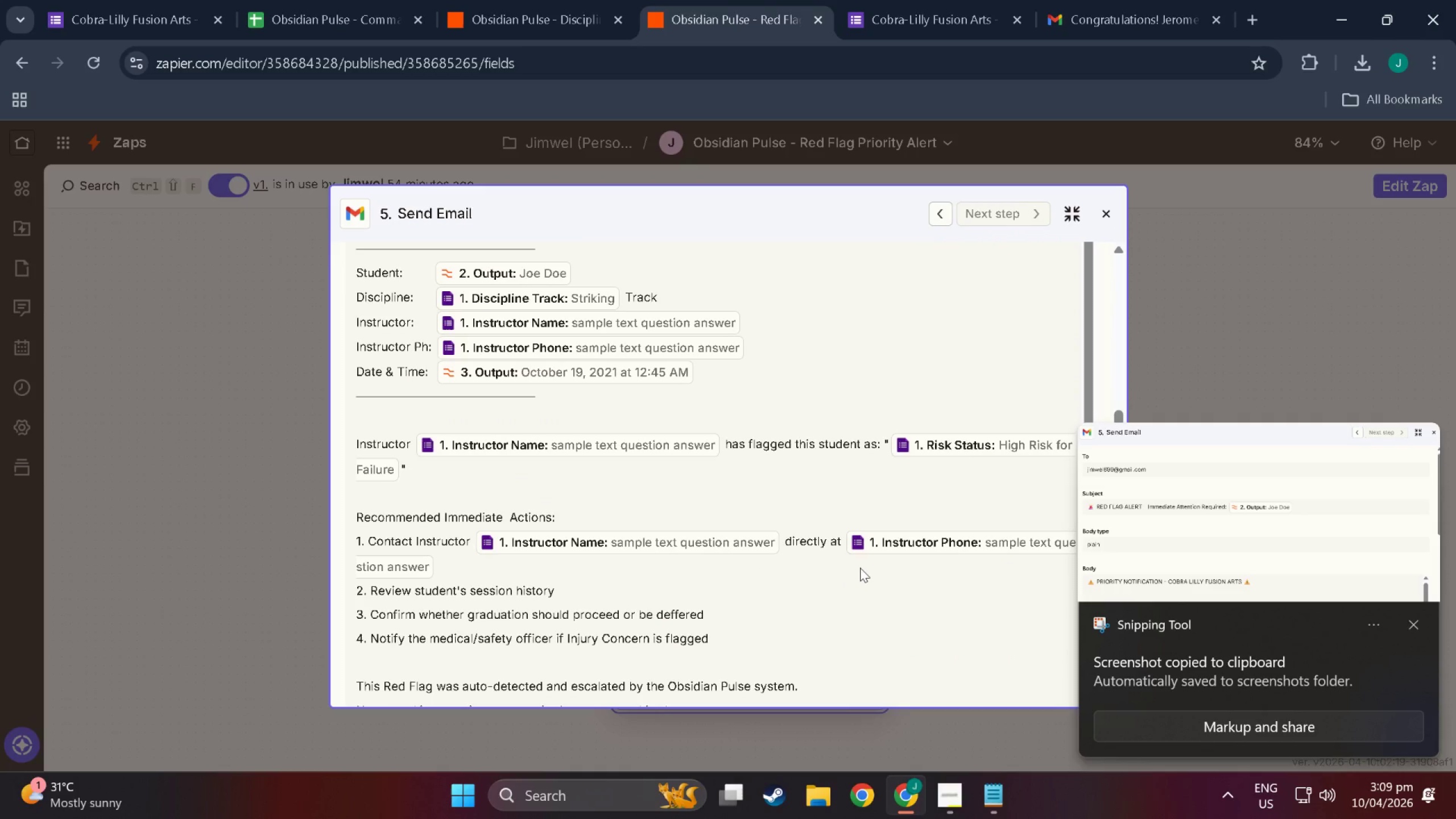 
scroll: coordinate [982, 439], scroll_direction: up, amount: 28.0
 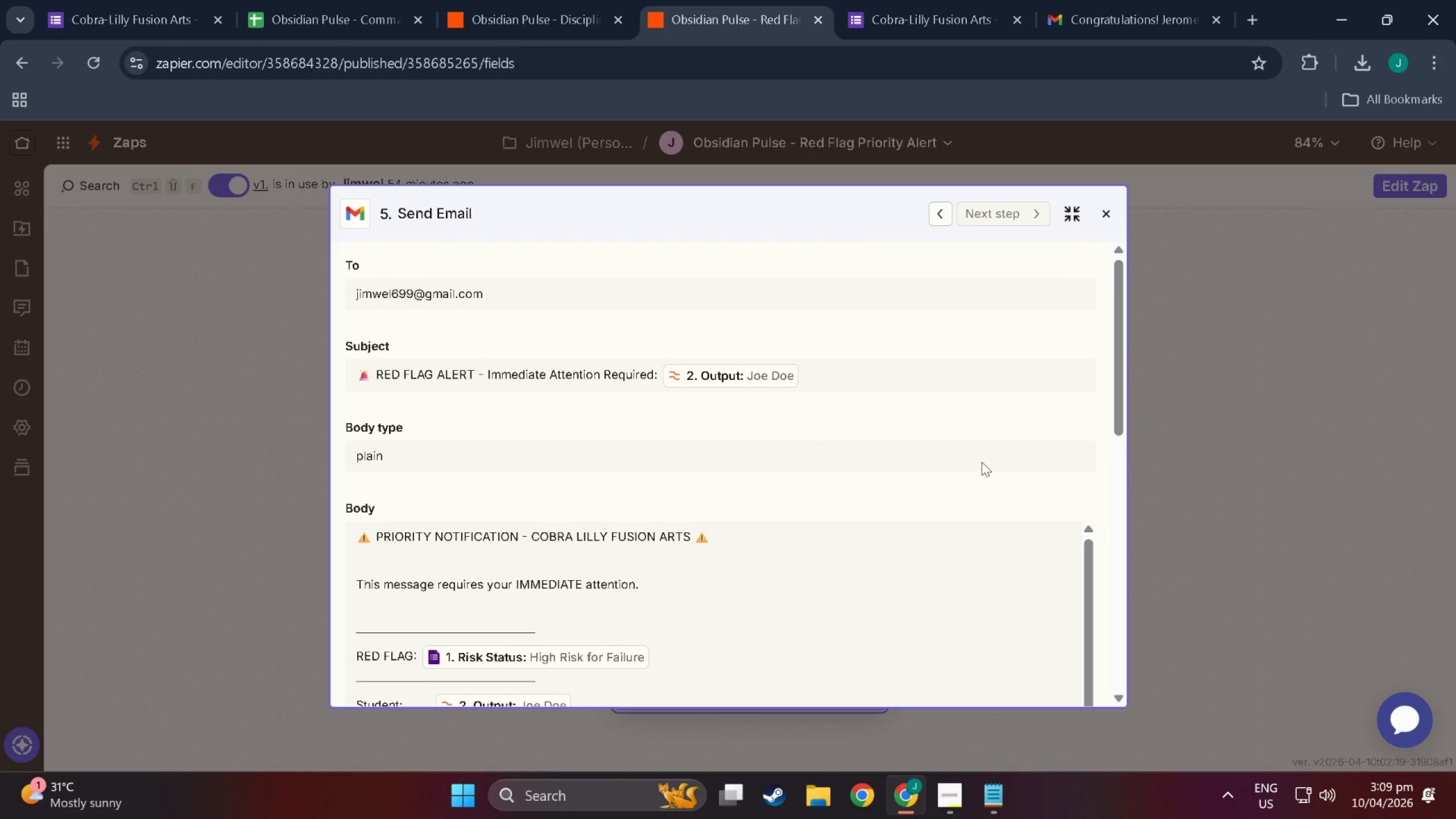 
scroll: coordinate [982, 462], scroll_direction: down, amount: 13.0
 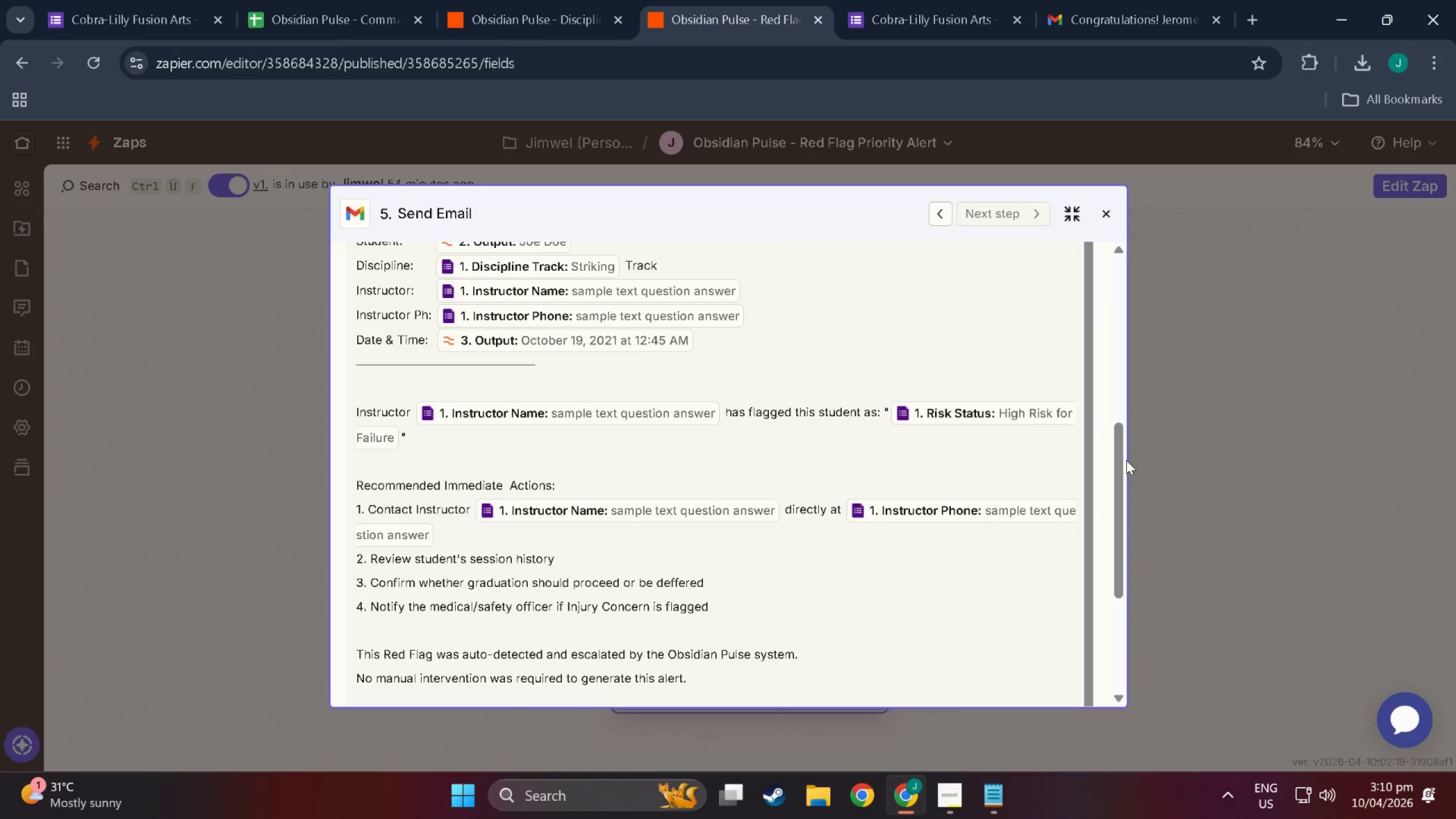 
left_click_drag(start_coordinate=[1124, 460], to_coordinate=[1122, 453])
 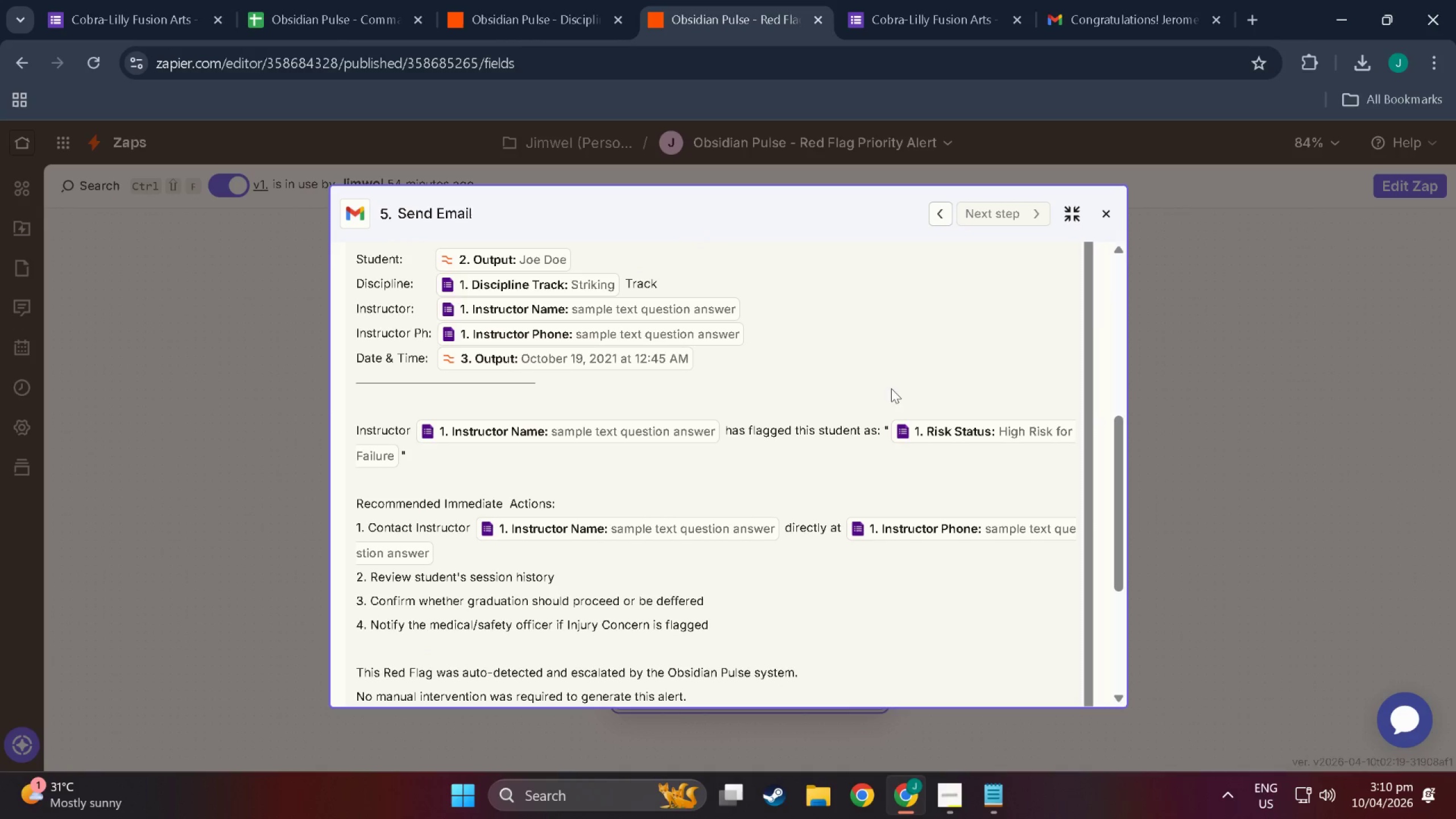 
key(Meta+MetaLeft)
 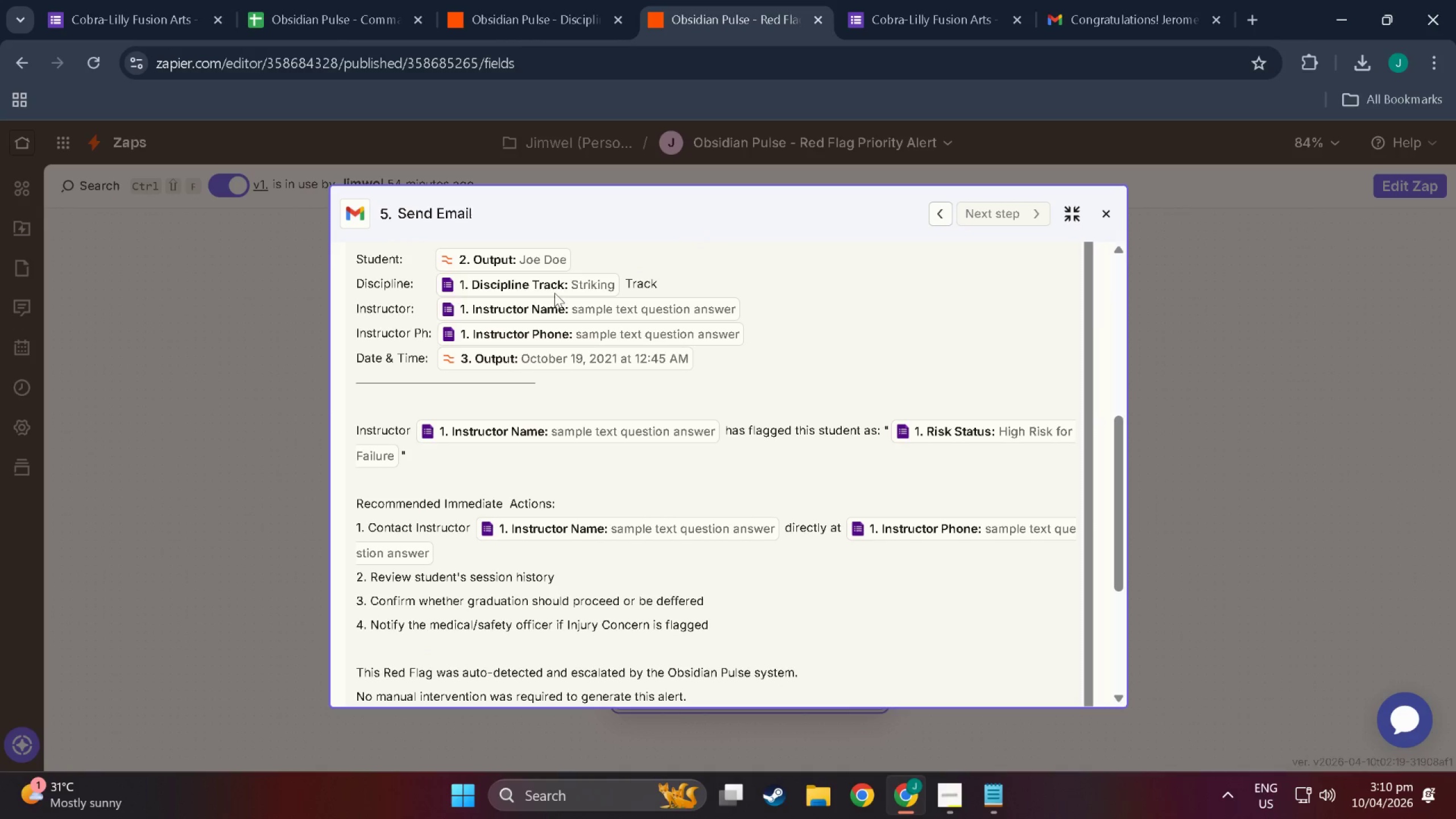 
key(Meta+Shift+ShiftLeft)
 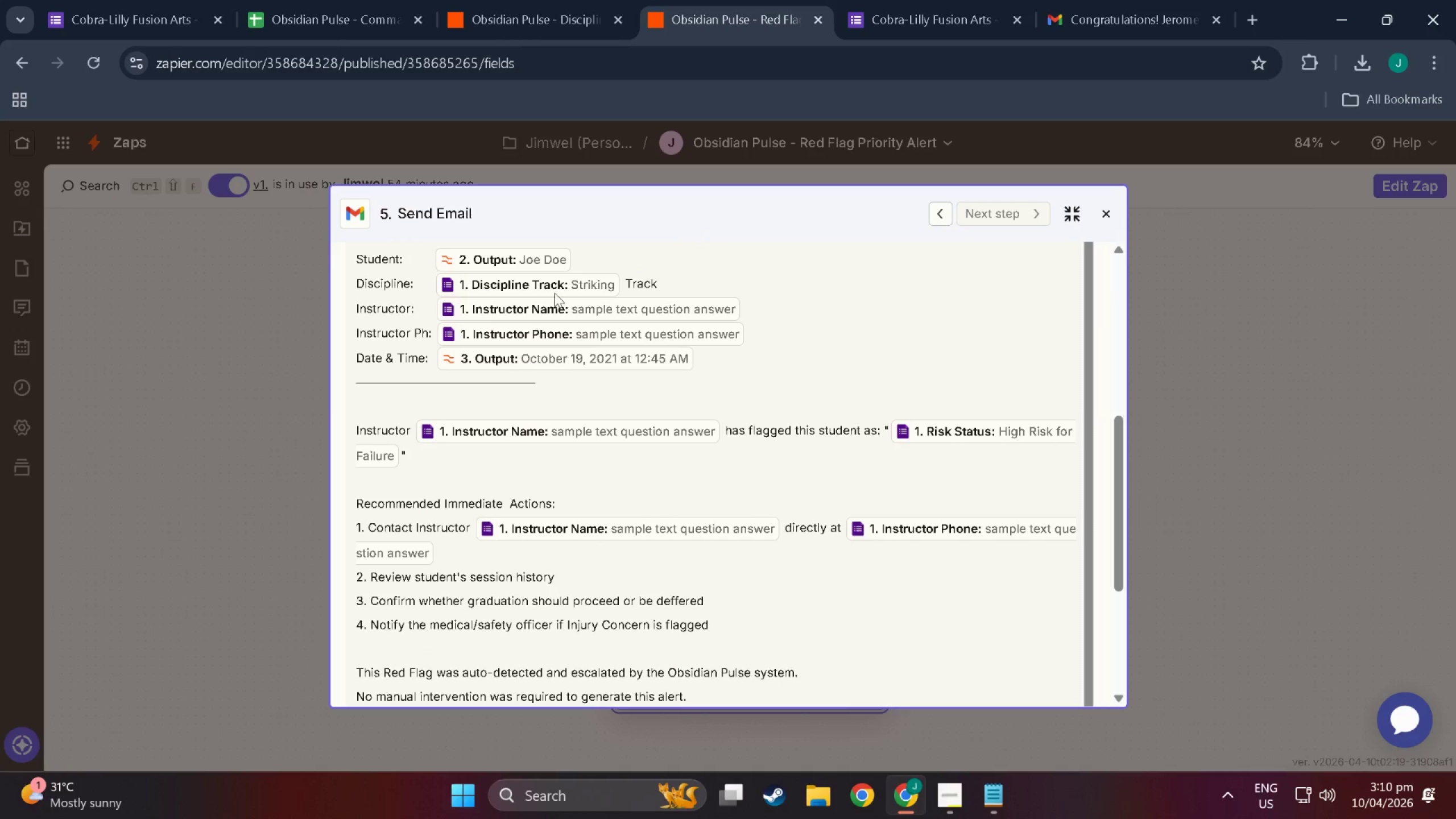 
key(Meta+Shift+S)
 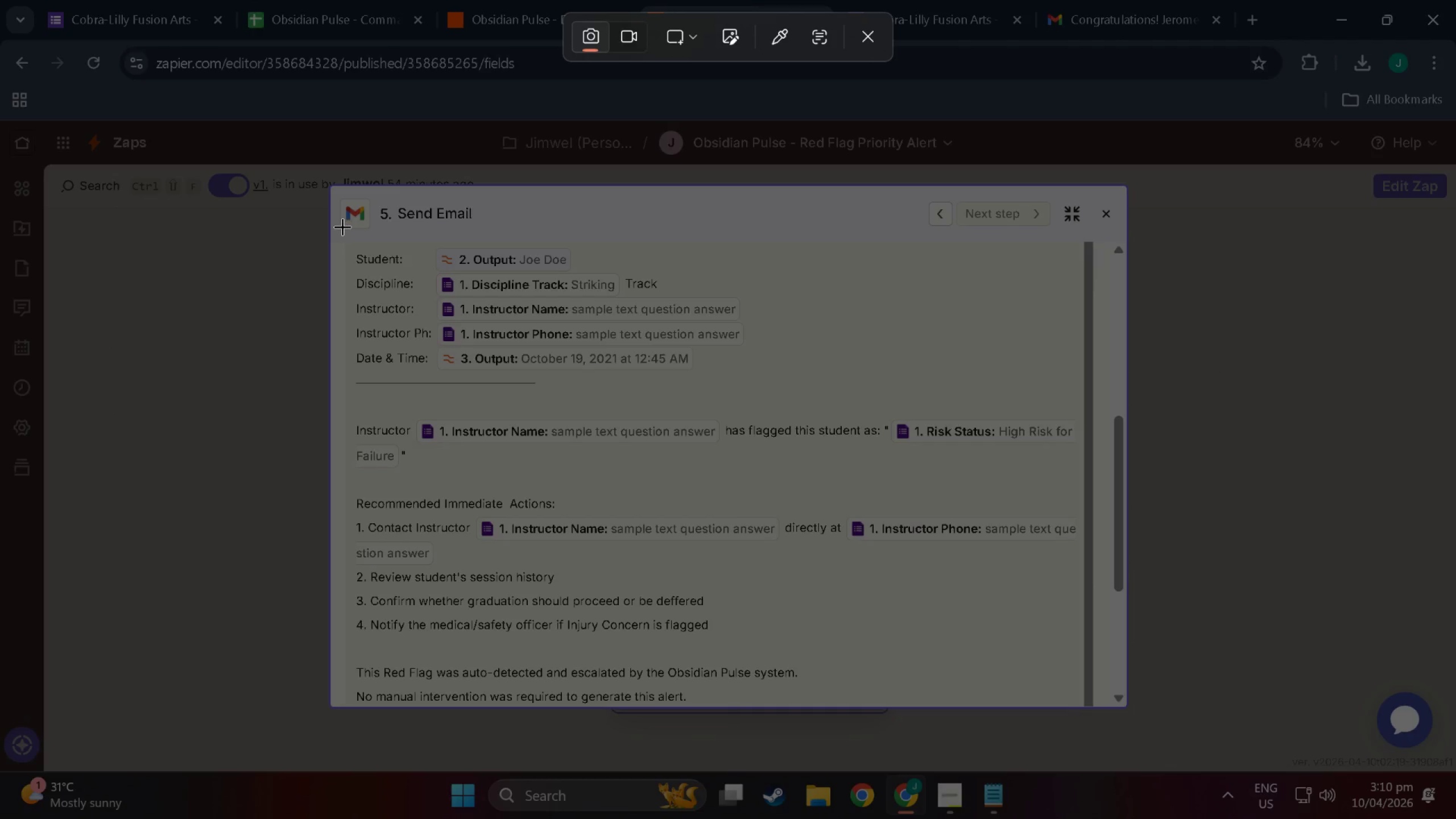 
left_click_drag(start_coordinate=[342, 226], to_coordinate=[343, 194])
 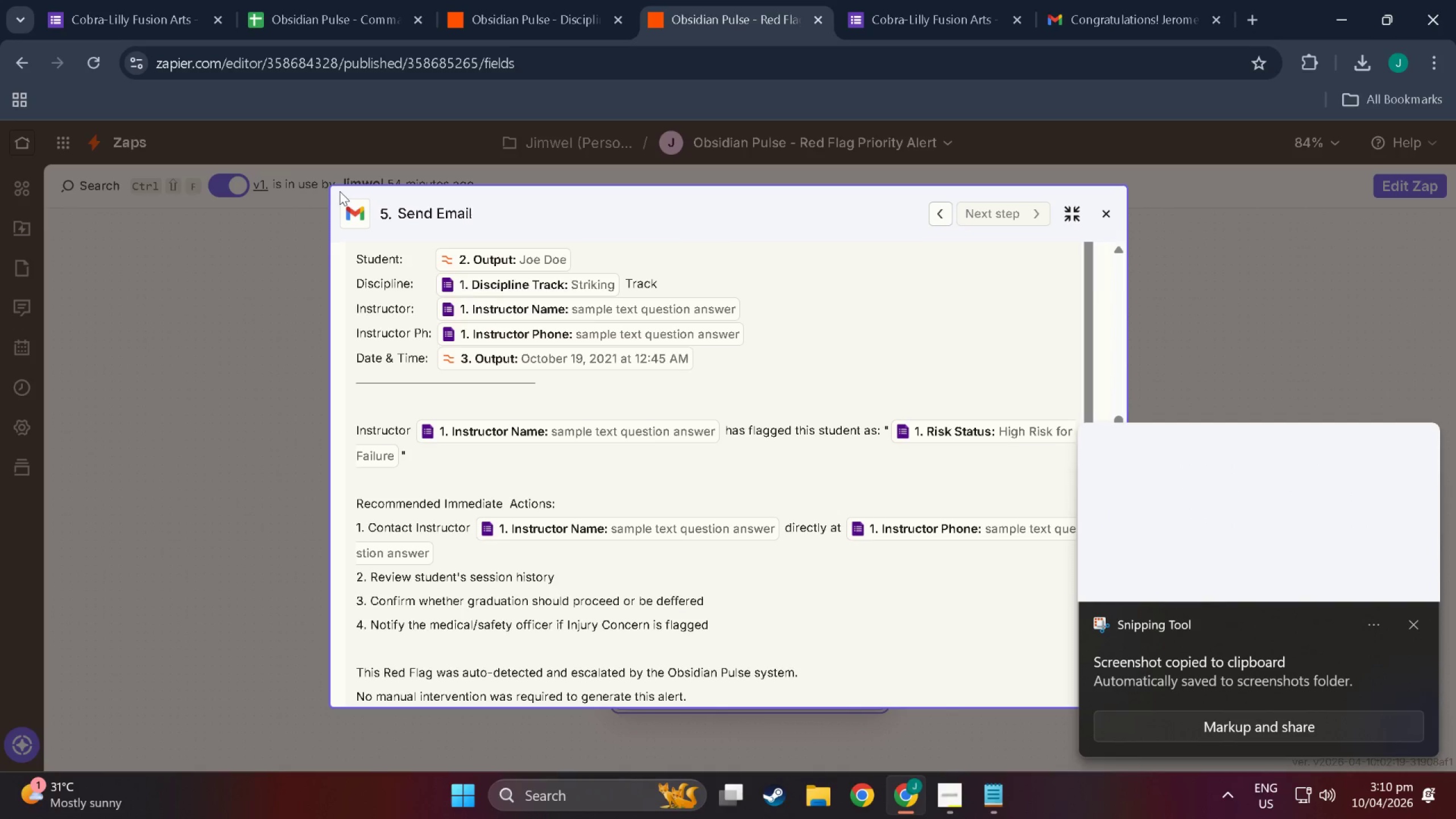 
key(Meta+MetaLeft)
 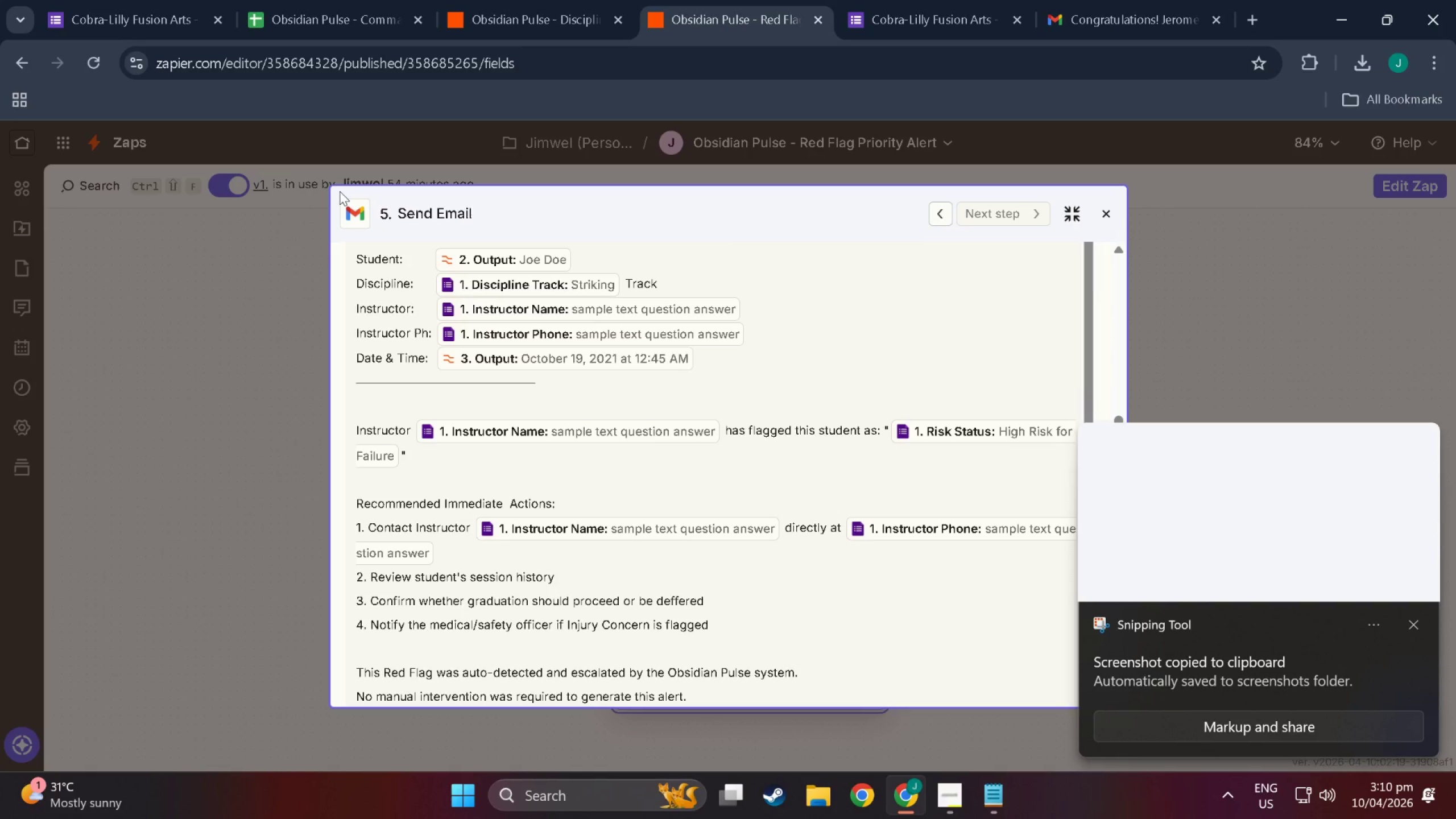 
key(Meta+Shift+ShiftLeft)
 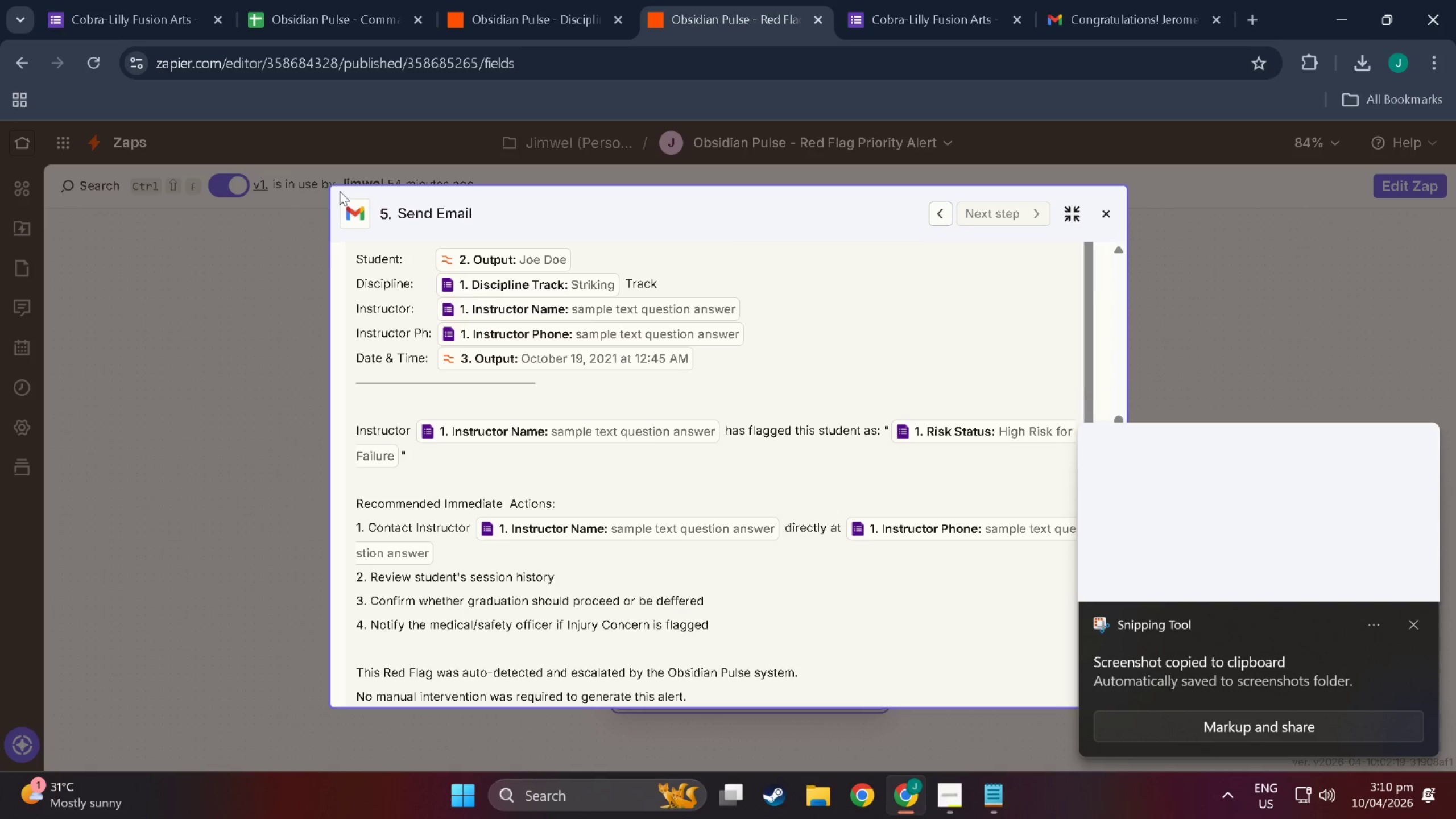 
key(Meta+Shift+S)
 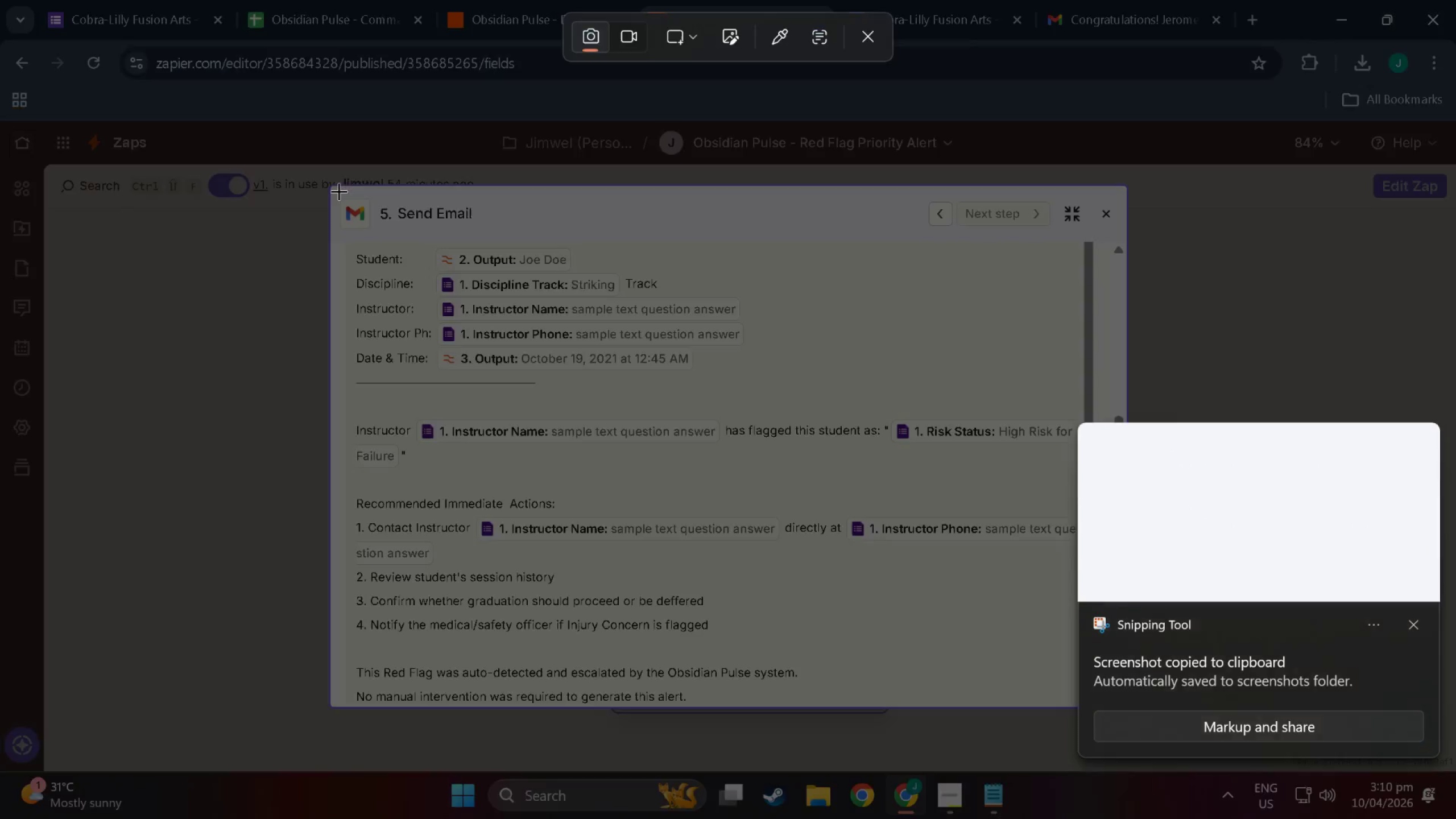 
left_click_drag(start_coordinate=[339, 191], to_coordinate=[1104, 710])
 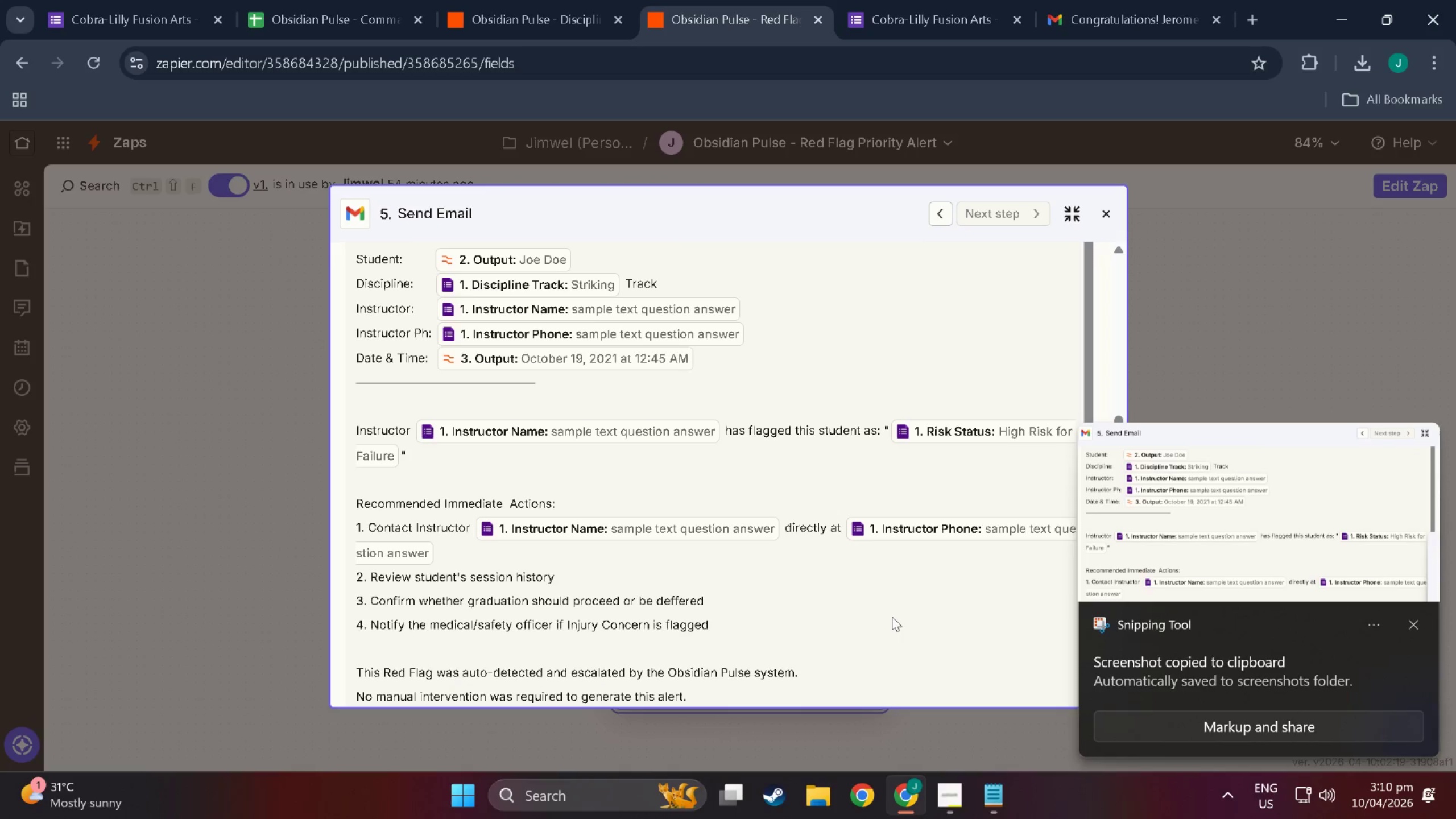 
key(Meta+MetaLeft)
 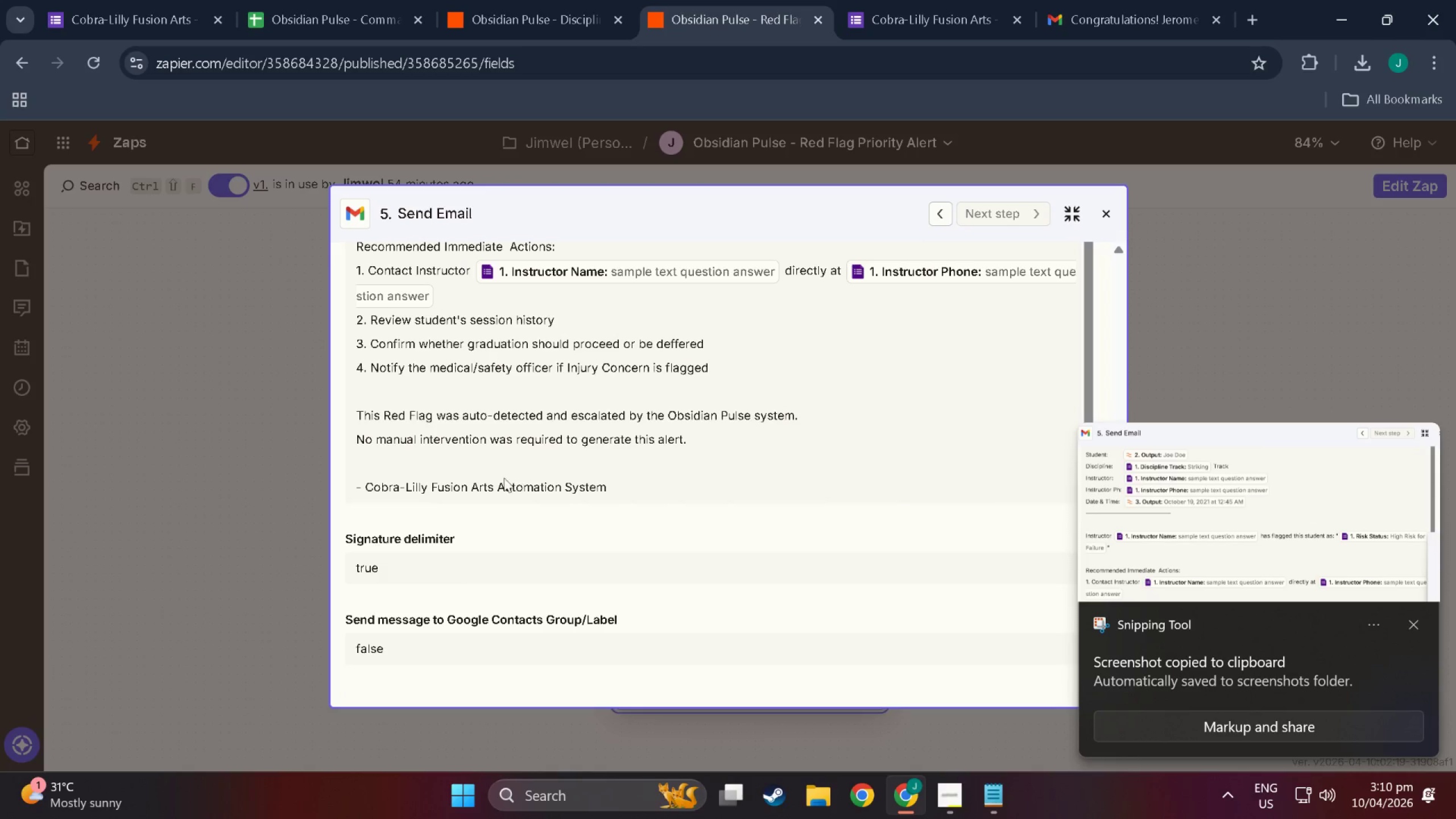 
key(Meta+Shift+ShiftLeft)
 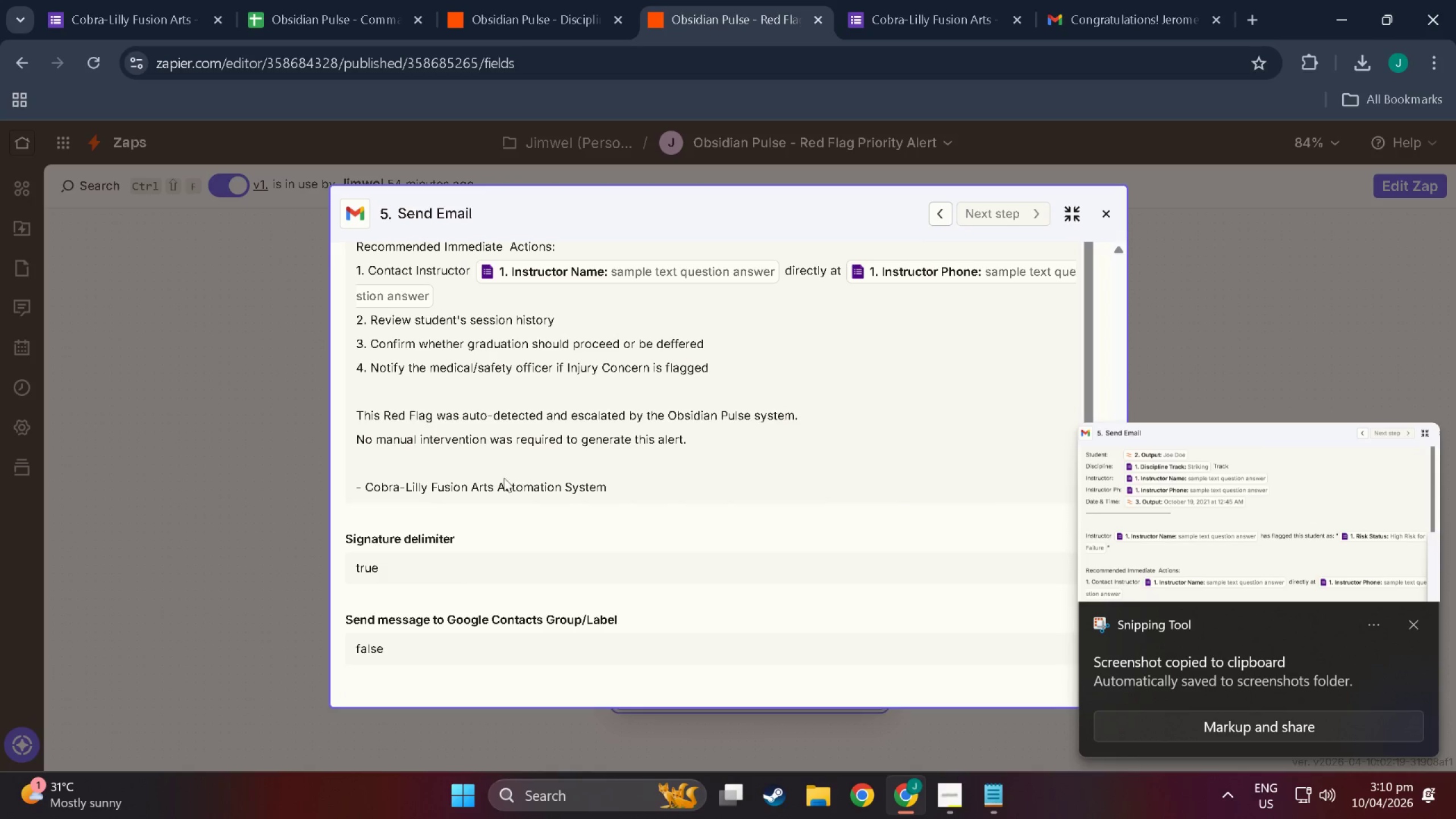 
key(Meta+Shift+S)
 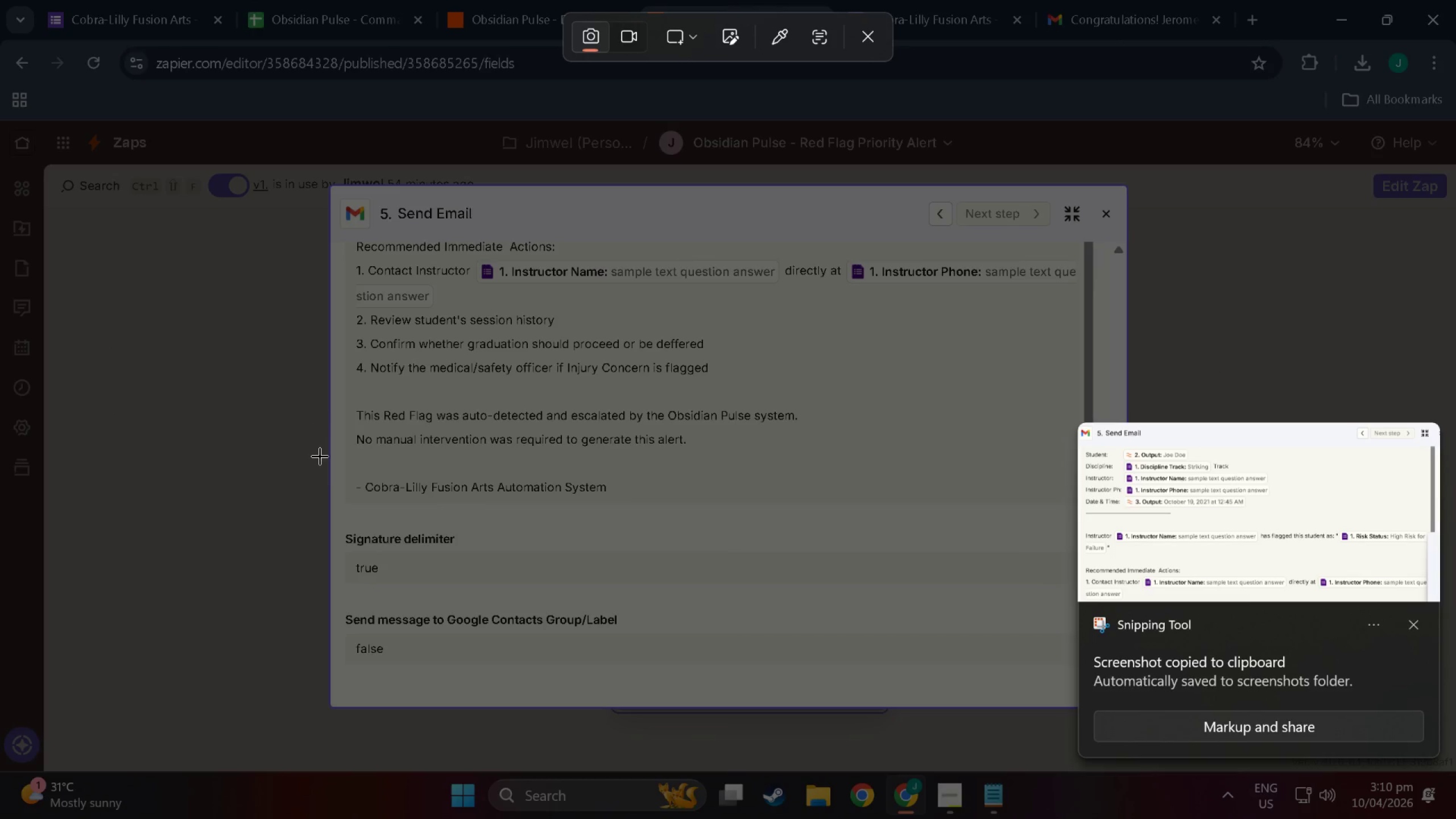 
scroll: coordinate [874, 499], scroll_direction: down, amount: 20.0
 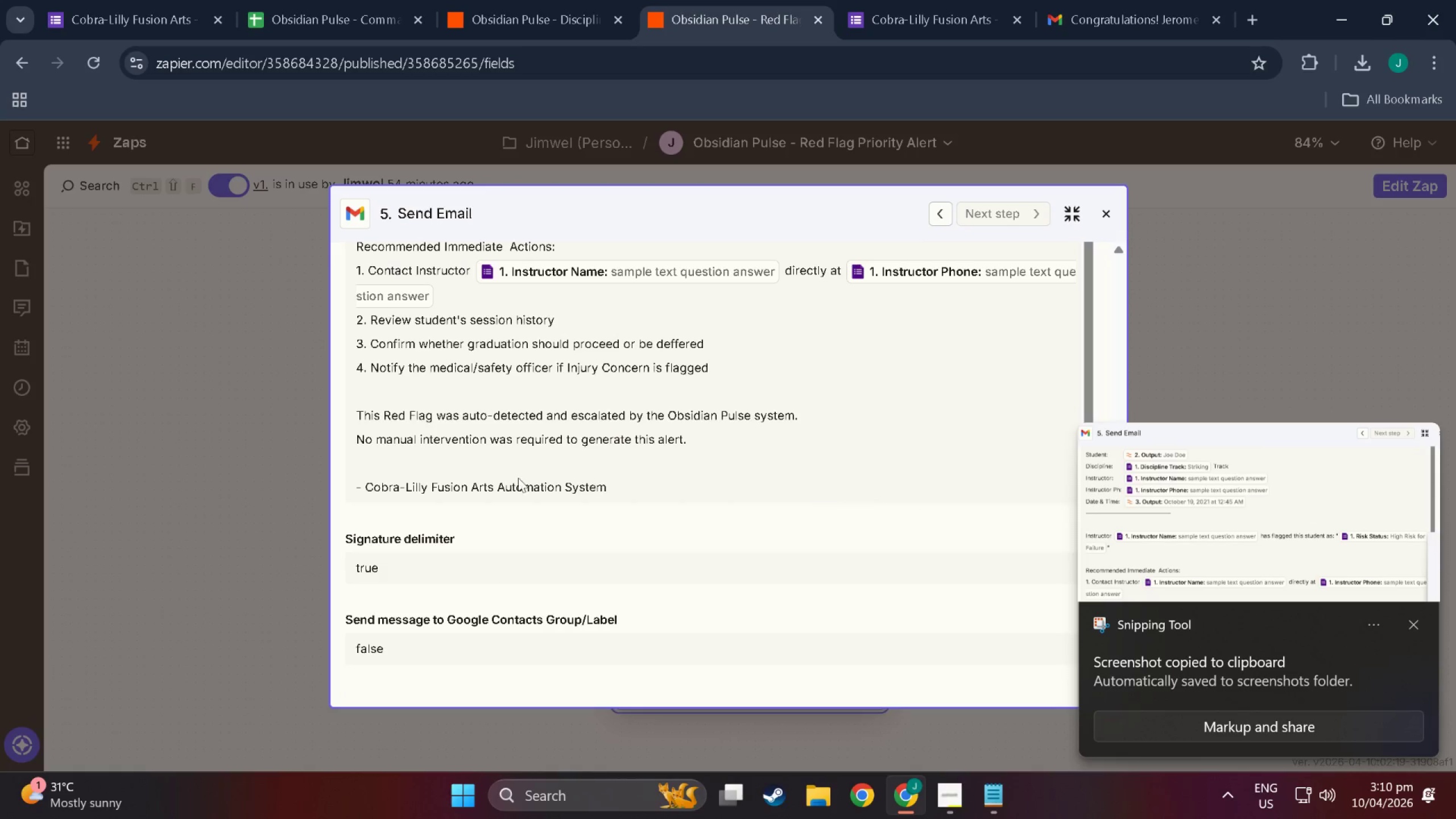 
left_click_drag(start_coordinate=[345, 466], to_coordinate=[1041, 685])
 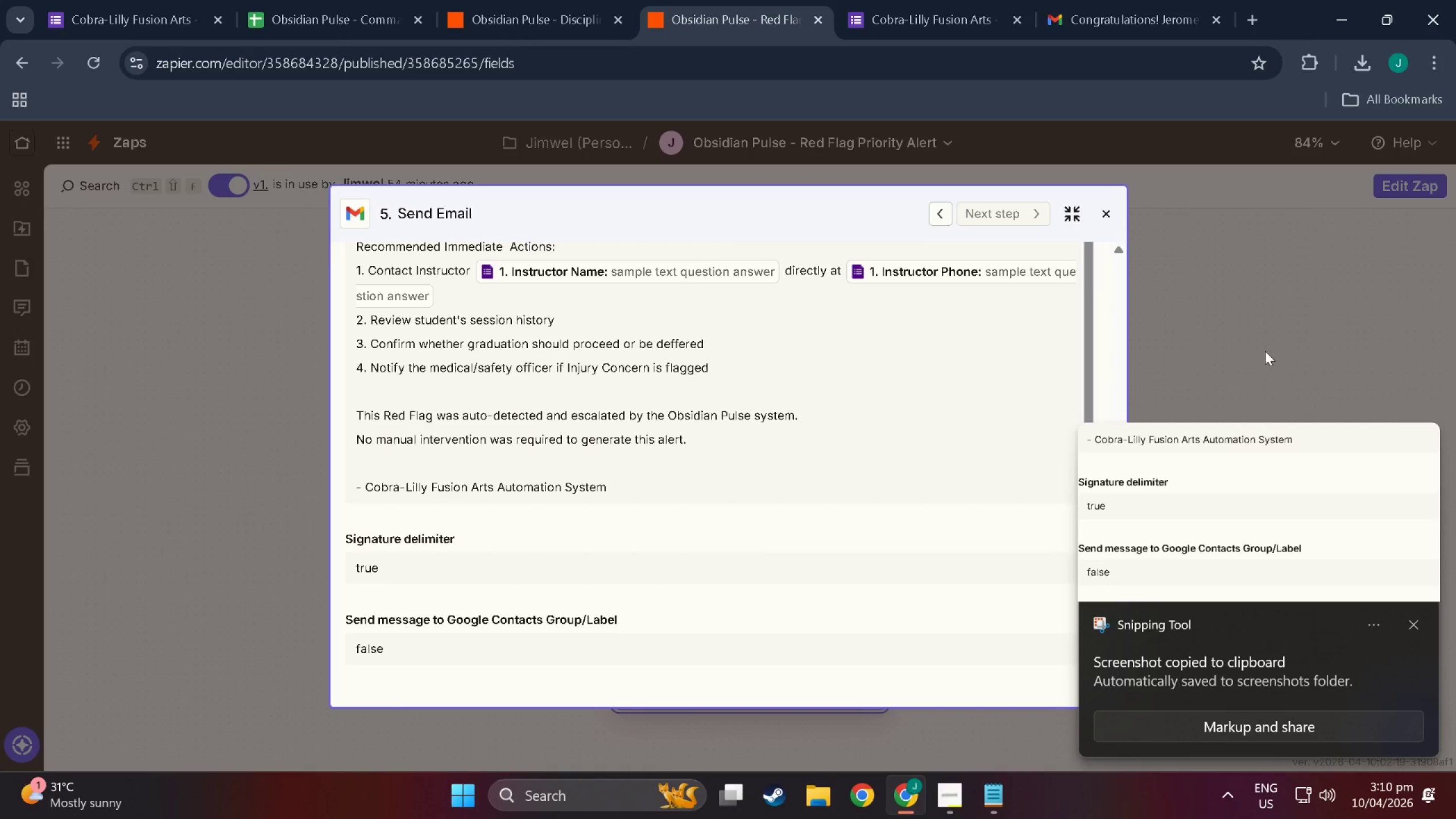 
left_click([1265, 350])
 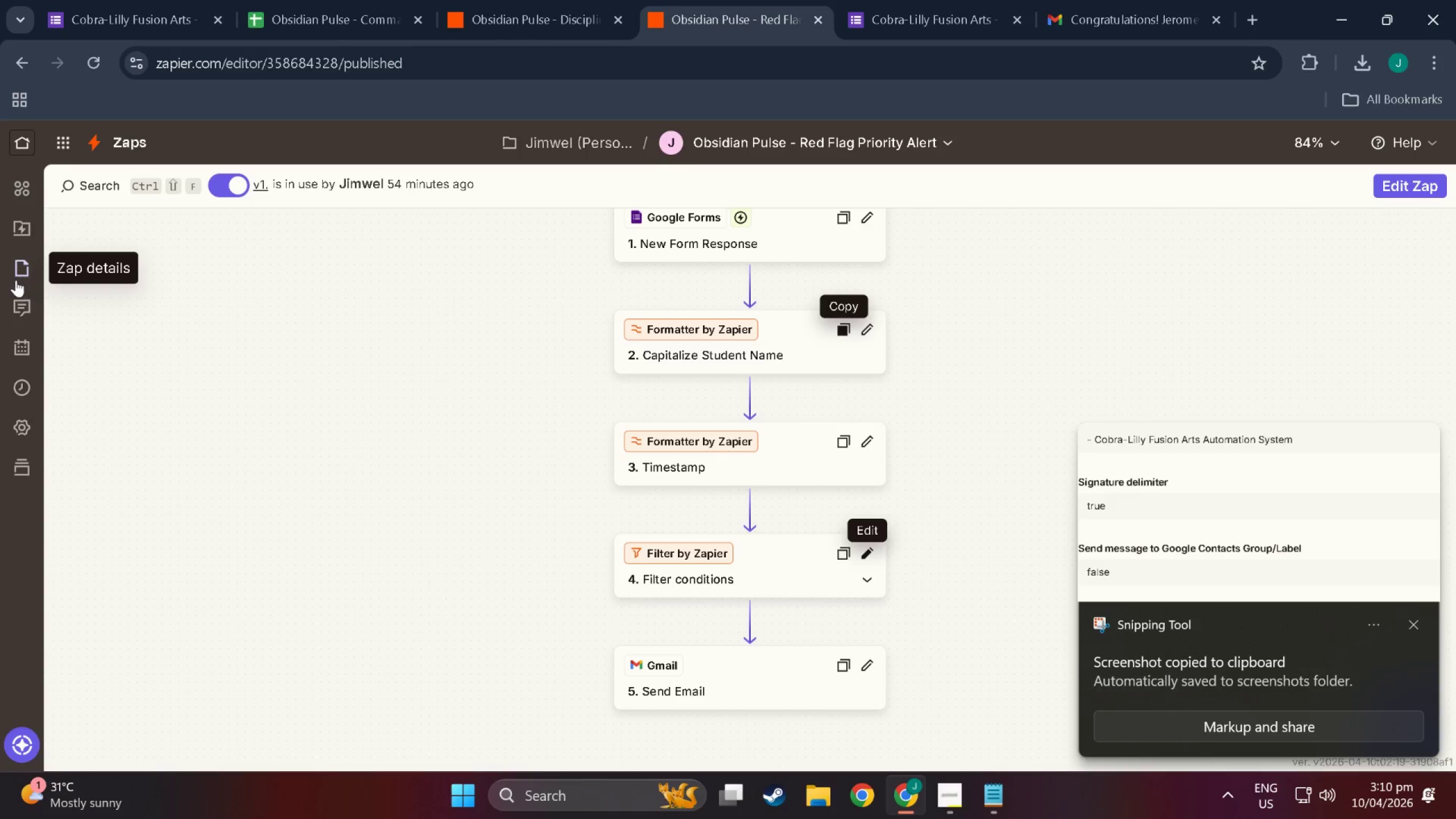 
wait(5.39)
 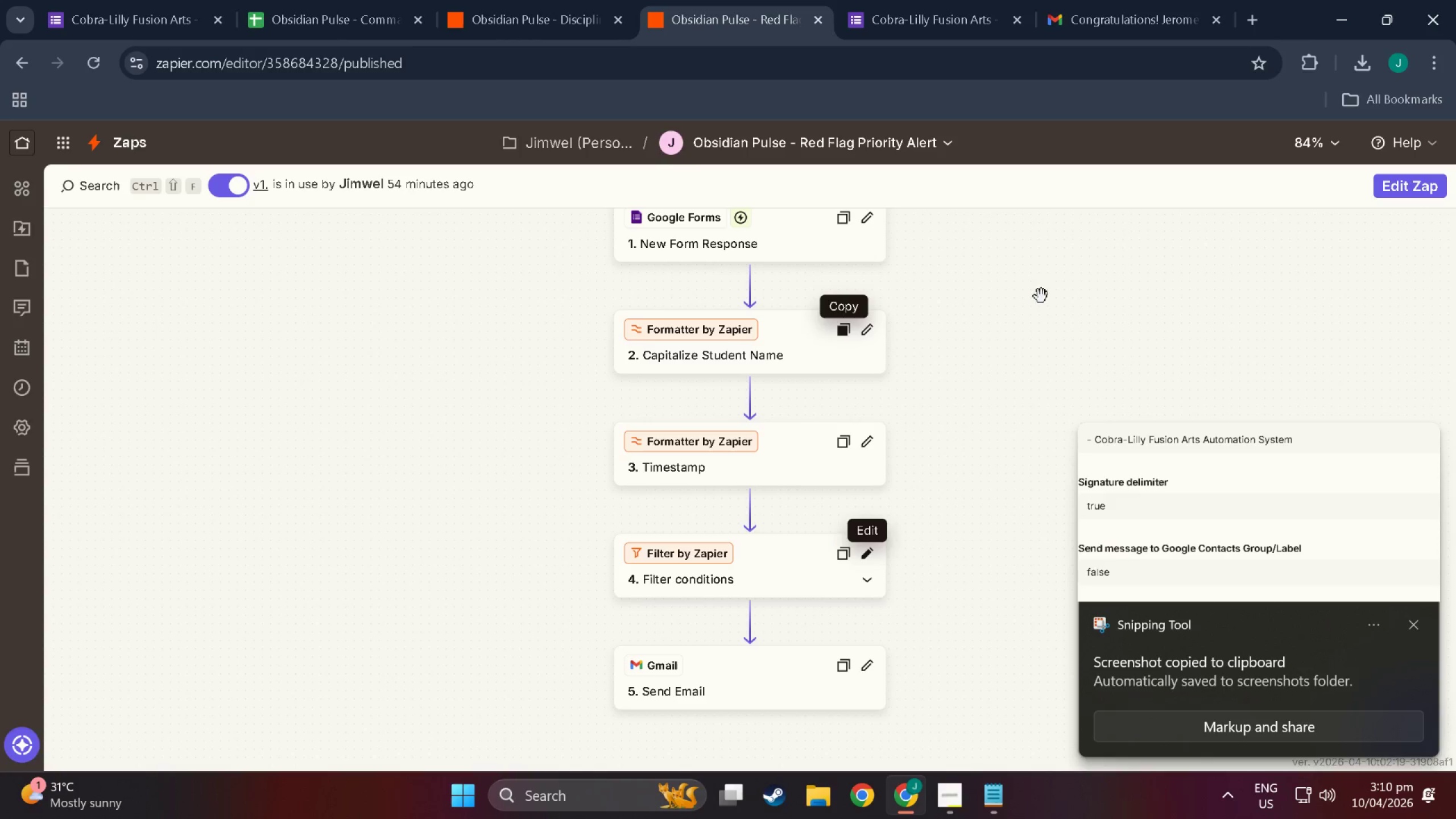 
left_click([26, 389])
 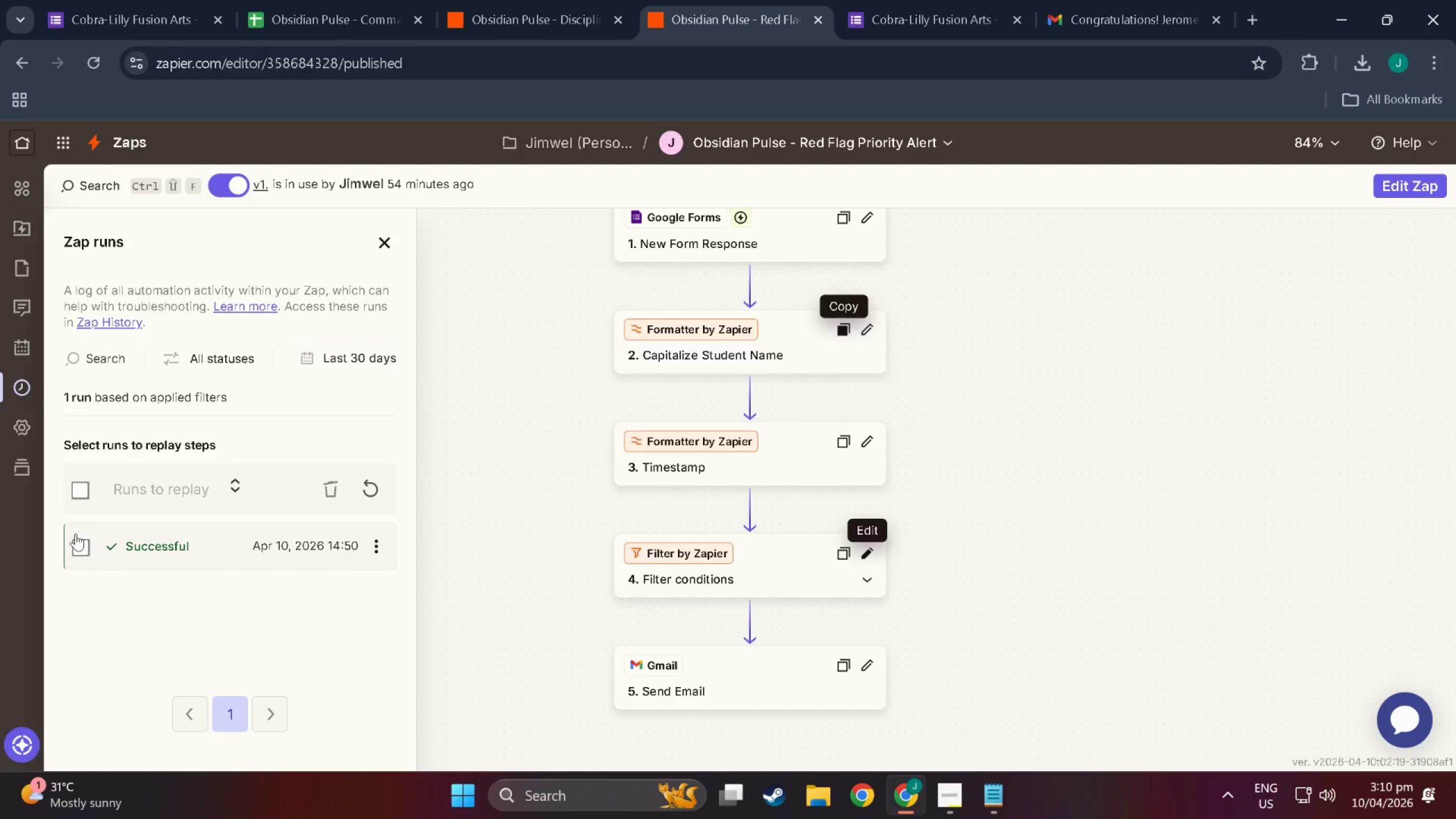 
left_click([80, 547])
 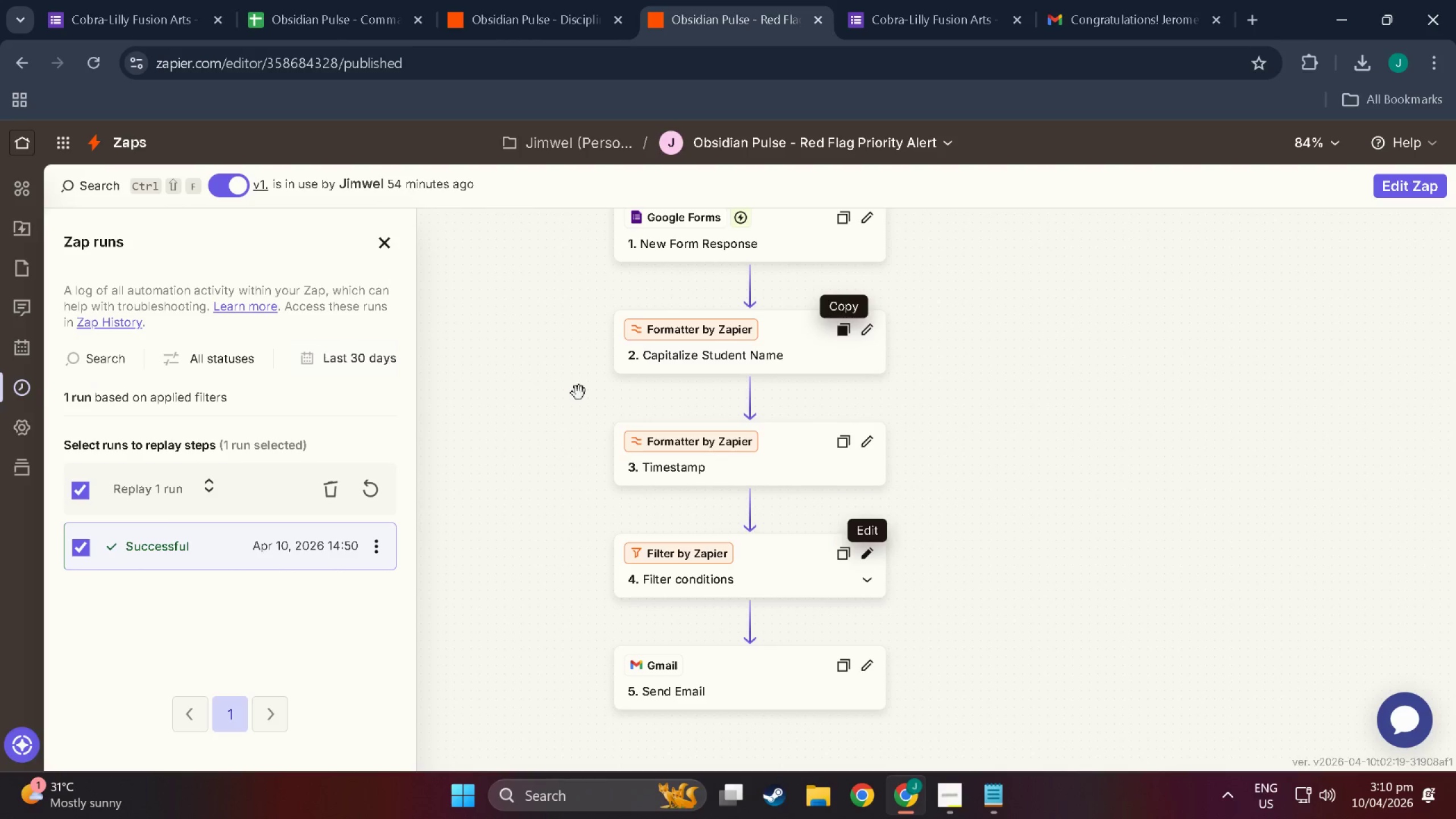 
scroll: coordinate [575, 357], scroll_direction: up, amount: 11.0
 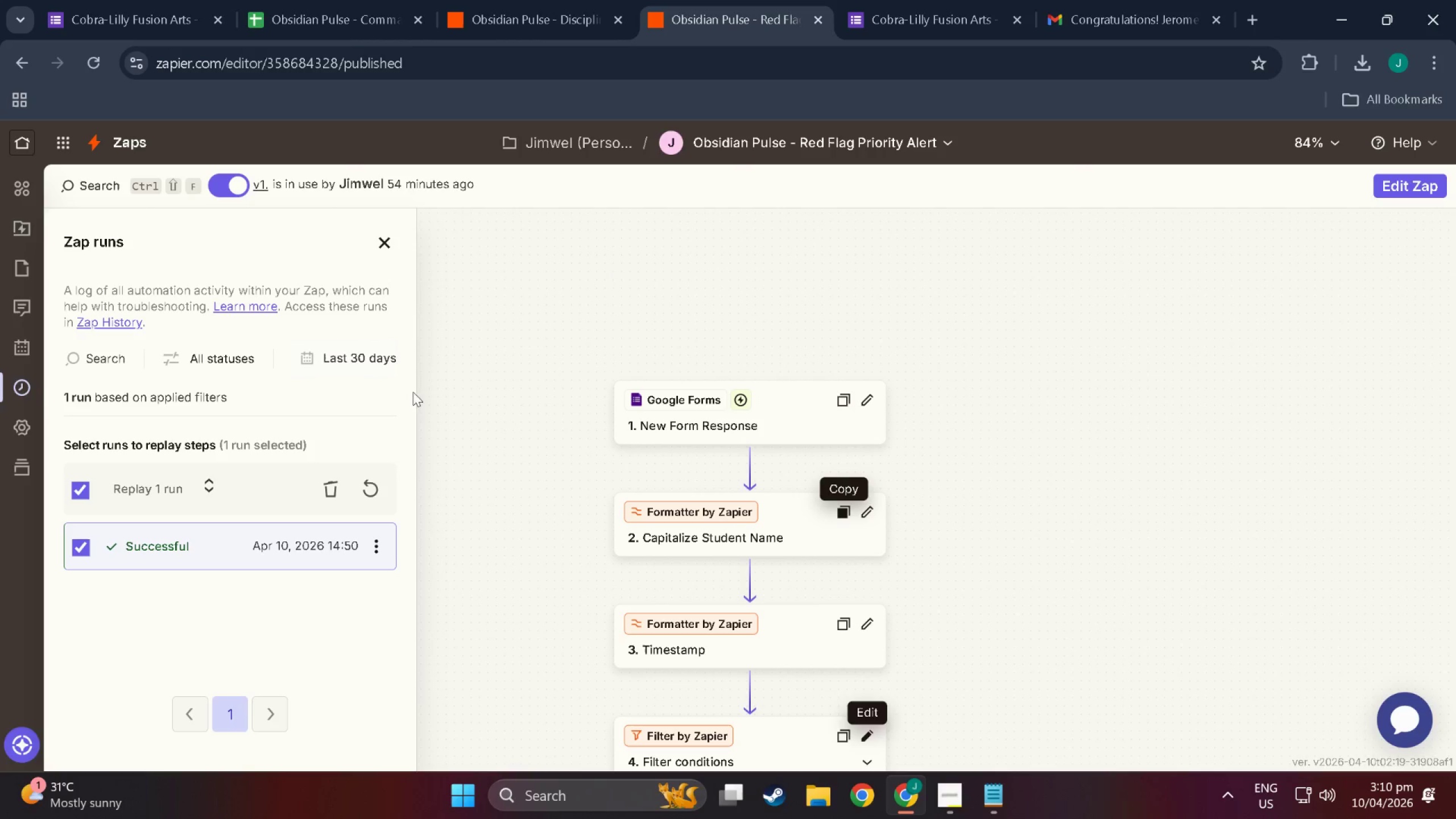 
scroll: coordinate [399, 378], scroll_direction: down, amount: 3.0
 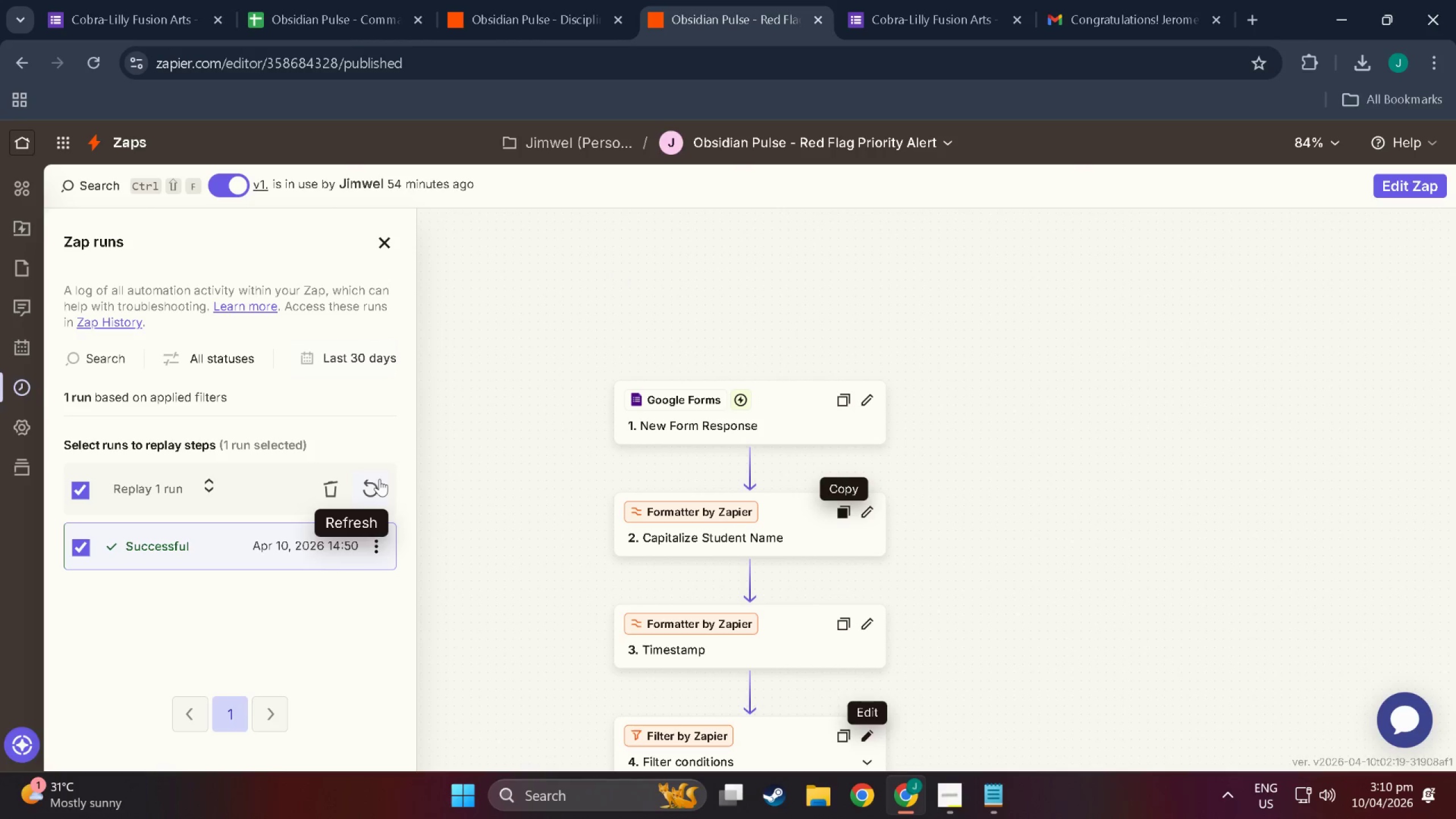 
left_click([379, 479])
 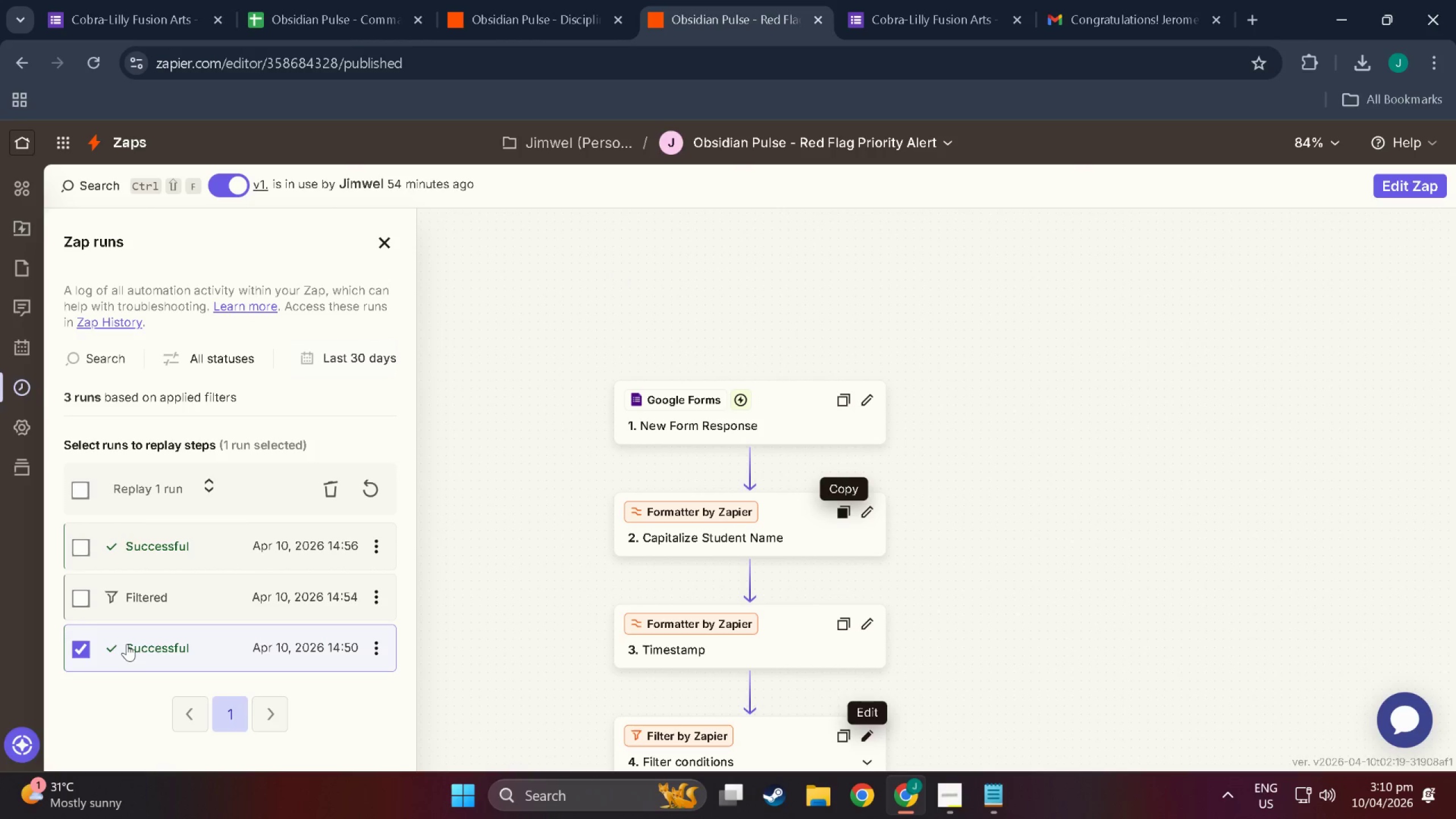 
scroll: coordinate [502, 441], scroll_direction: down, amount: 13.0
 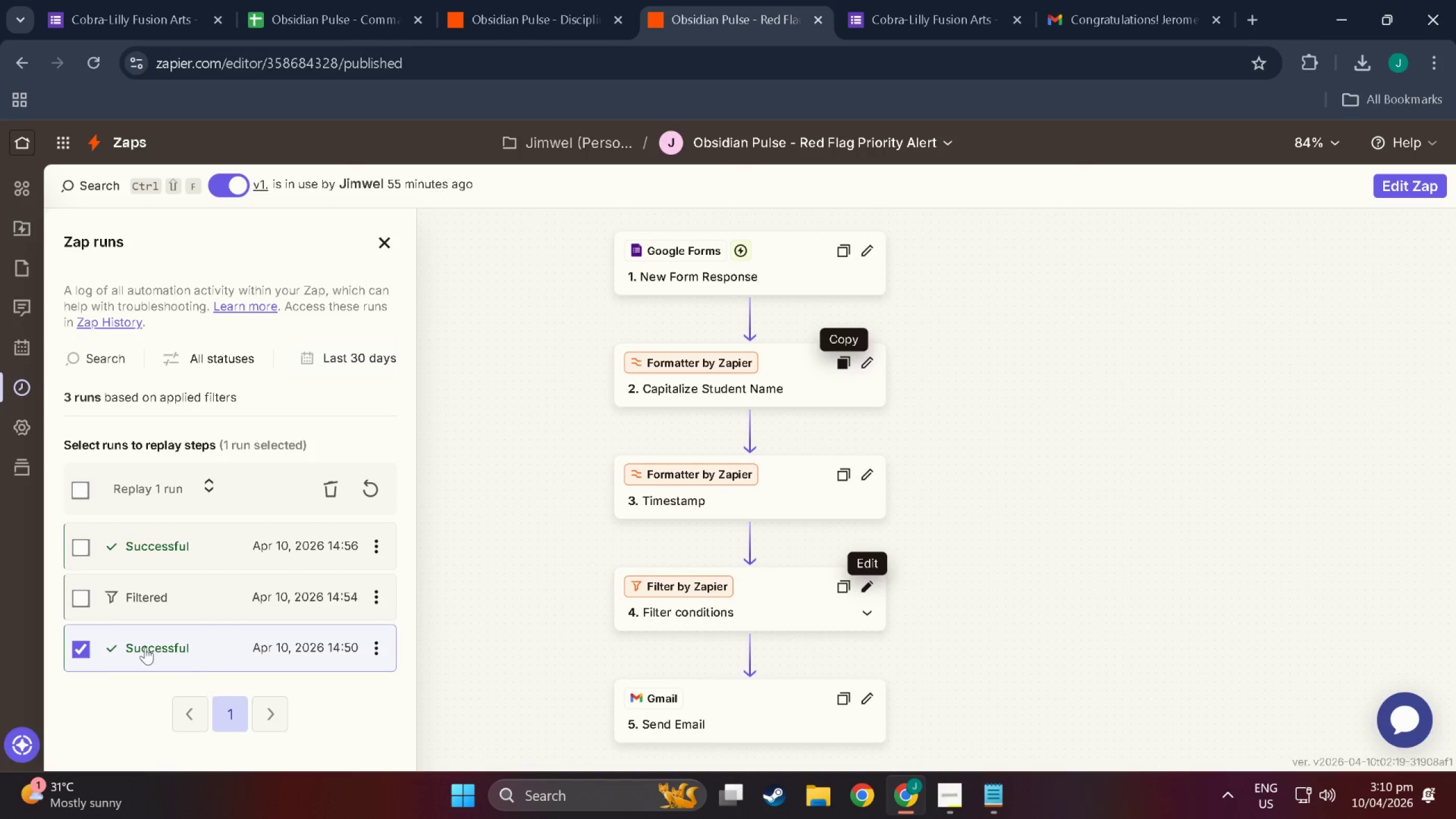 
left_click([95, 640])
 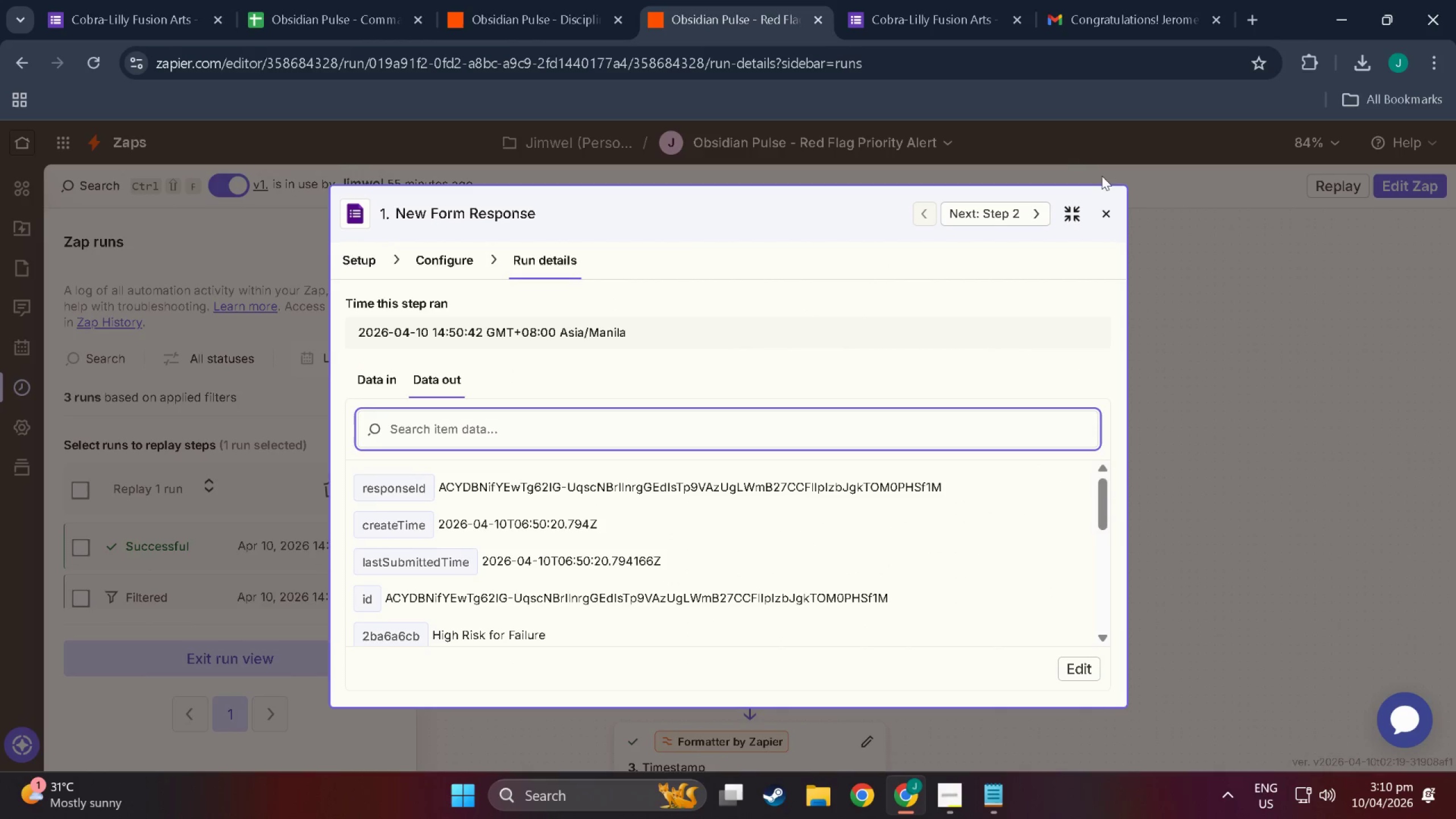 
left_click([1106, 211])
 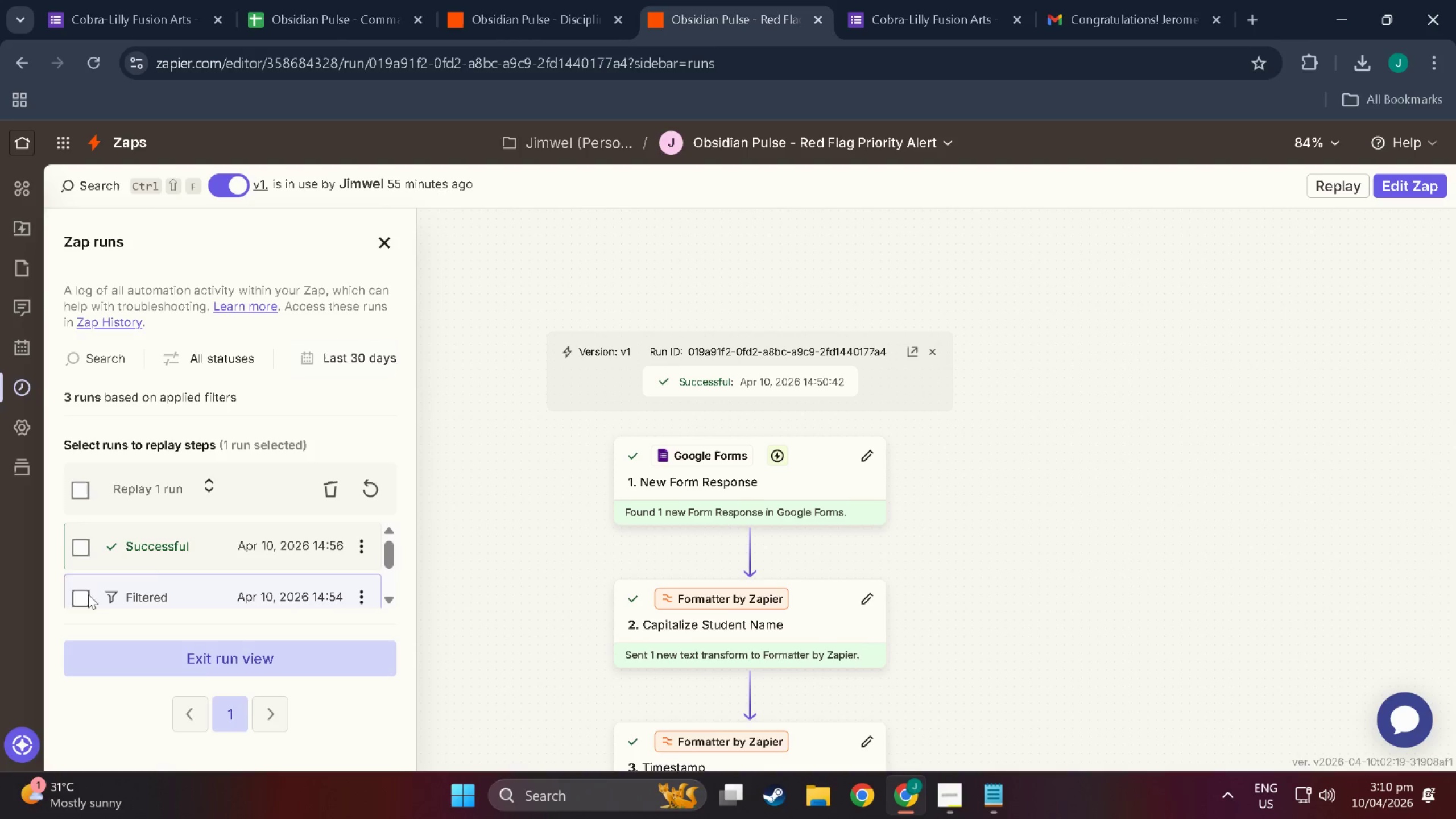 
scroll: coordinate [187, 570], scroll_direction: down, amount: 6.0
 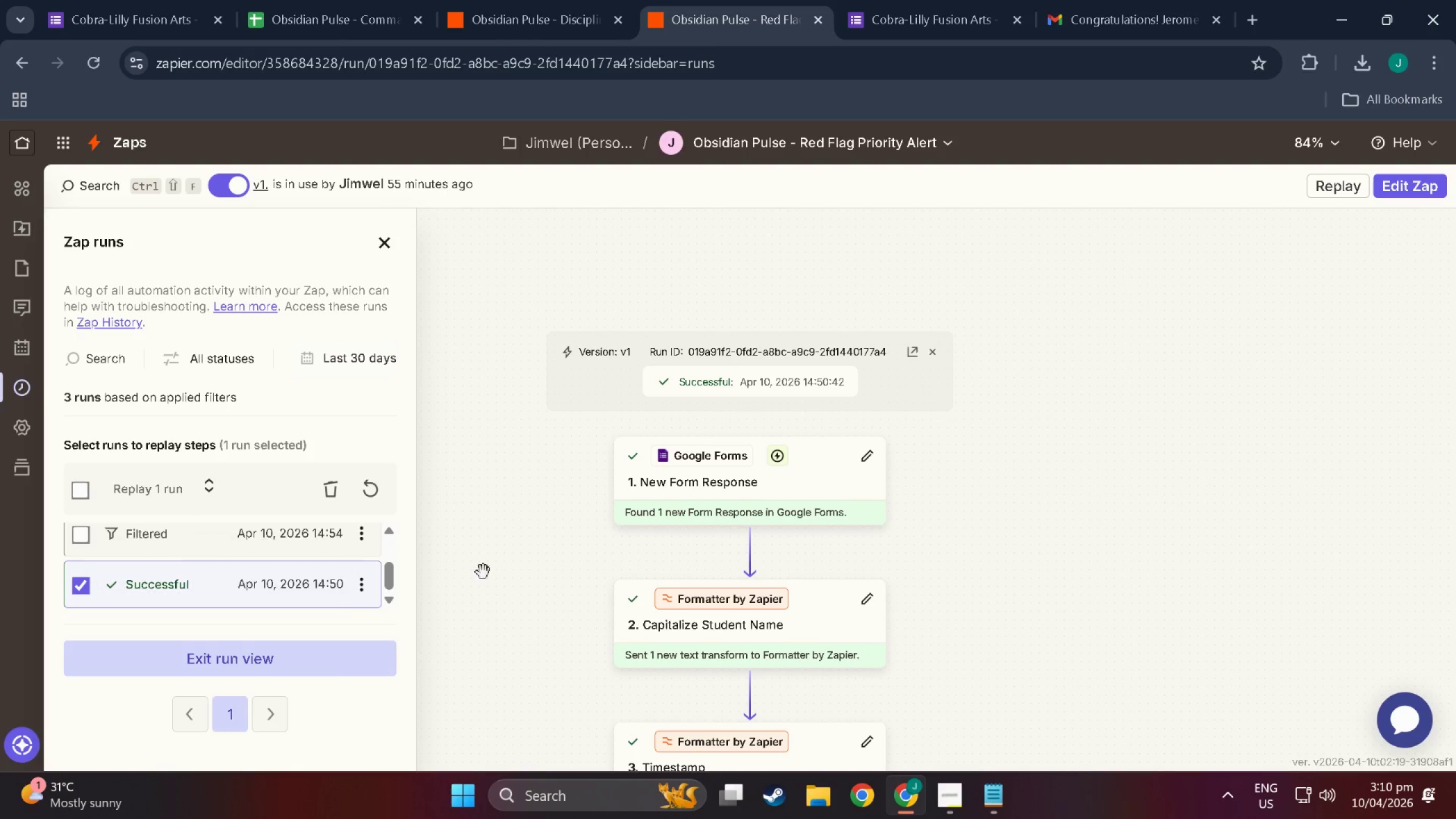 
hold_key(key=ControlLeft, duration=1.16)
 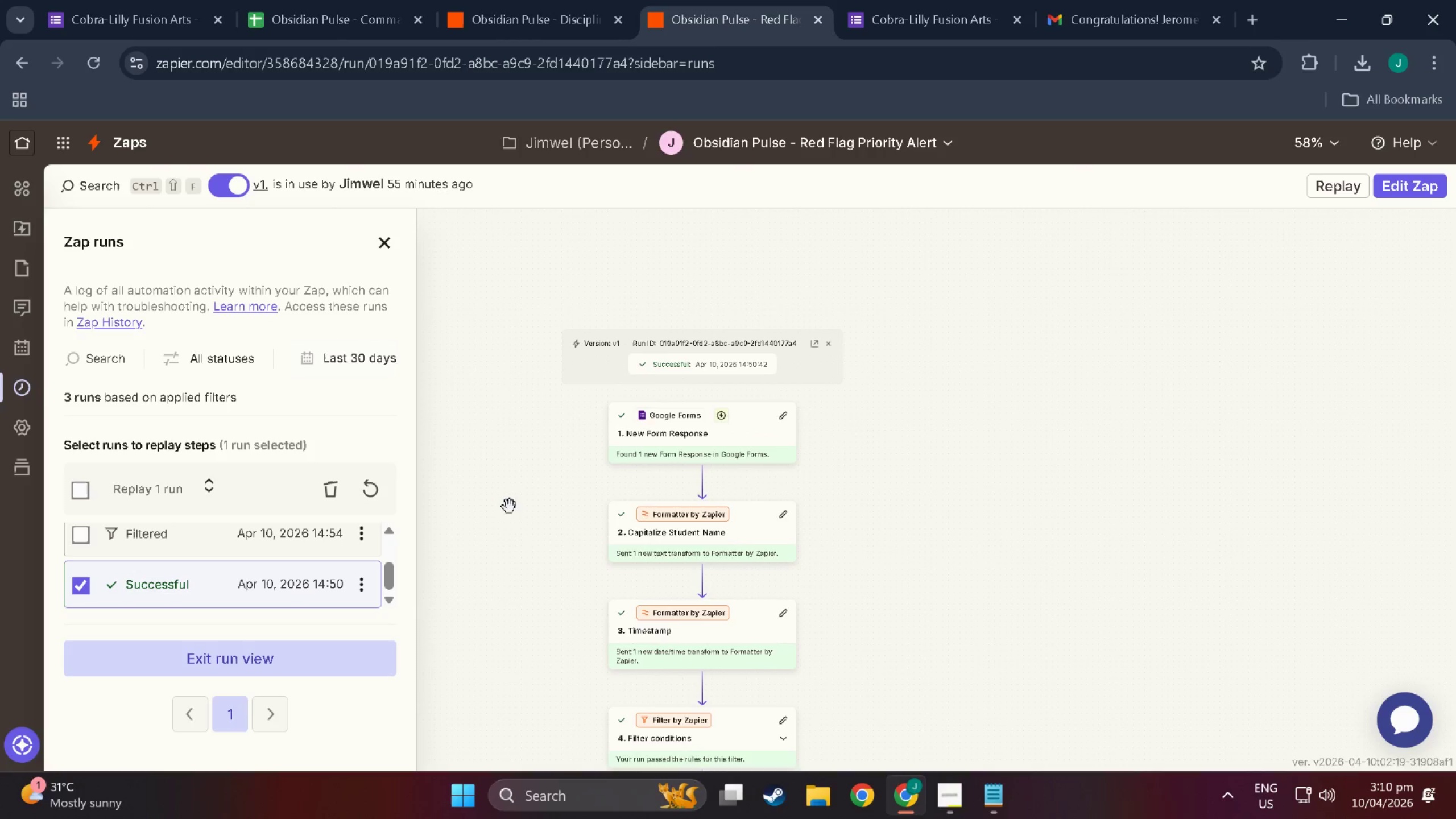 
scroll: coordinate [506, 498], scroll_direction: down, amount: 23.0
 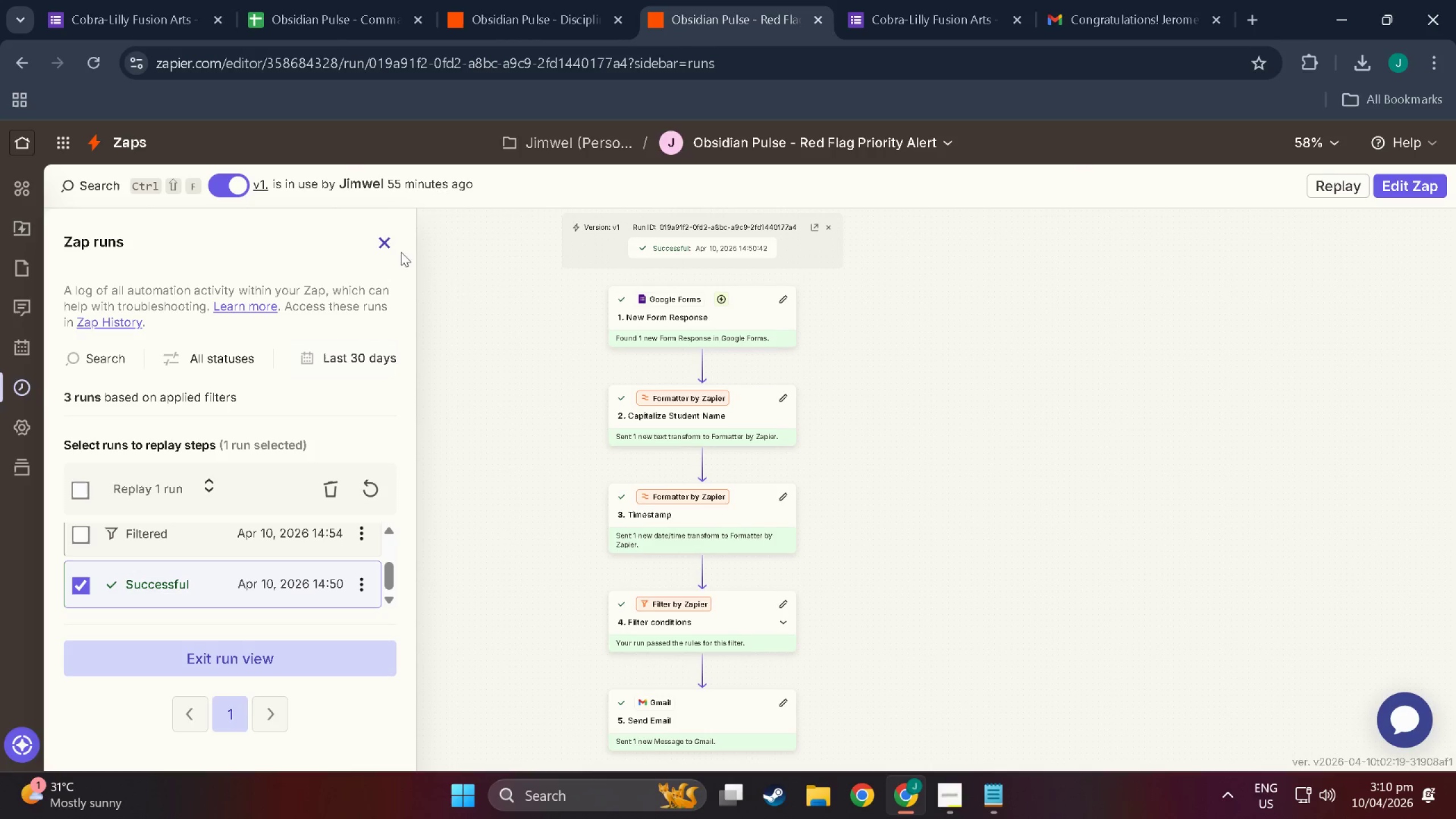 
left_click_drag(start_coordinate=[489, 309], to_coordinate=[581, 295])
 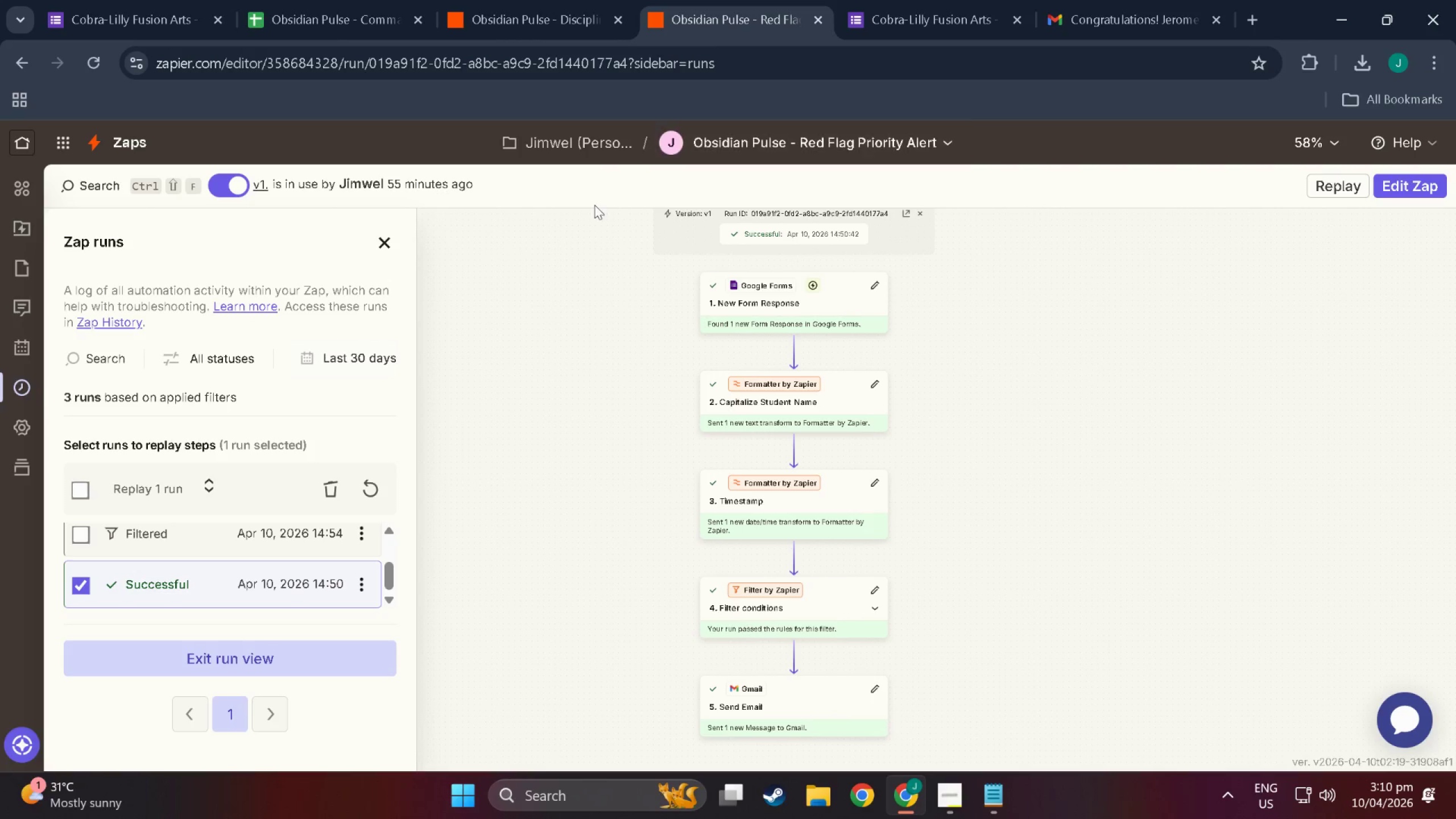 
key(Meta+MetaLeft)
 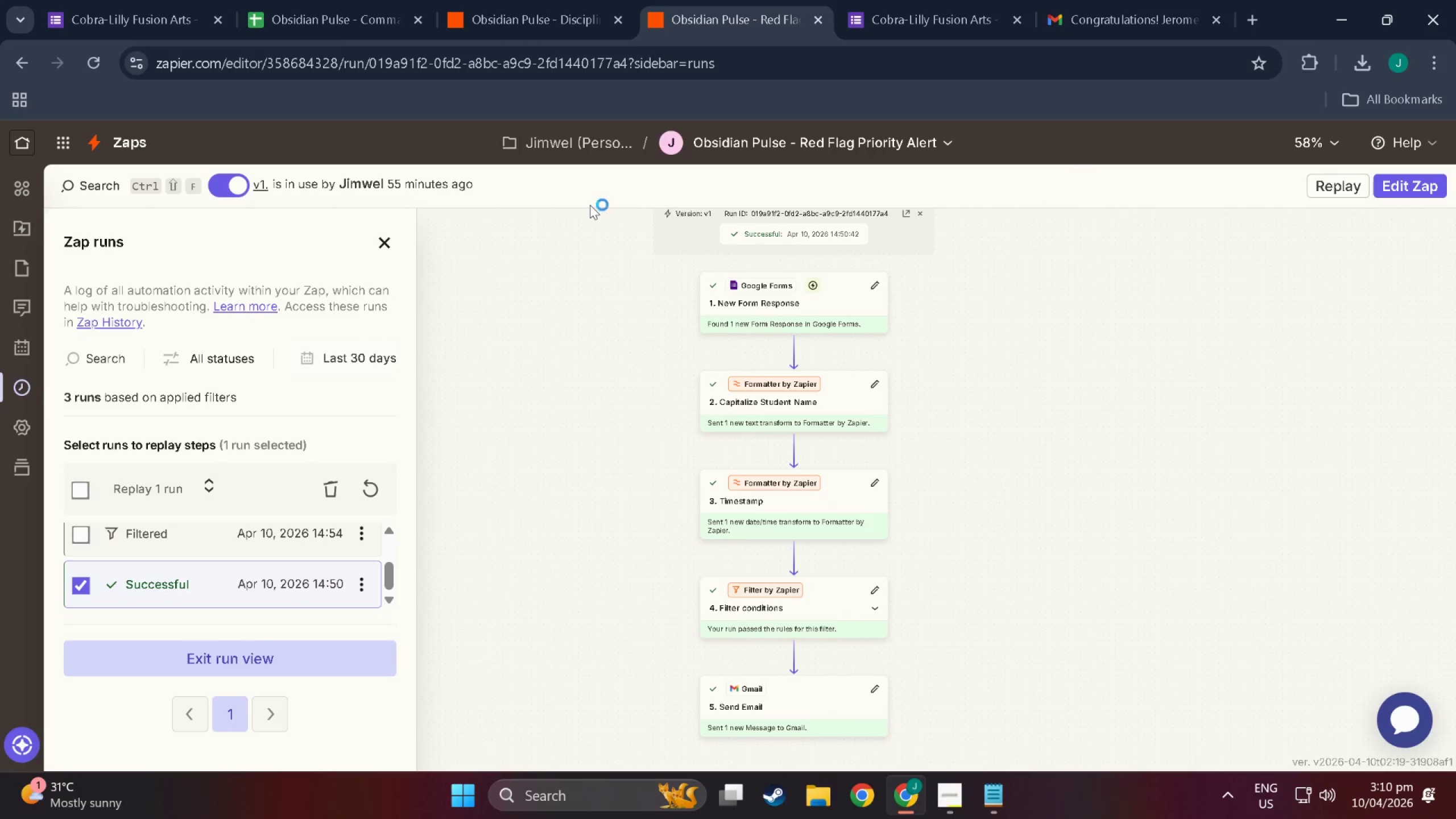 
key(Meta+Shift+ShiftLeft)
 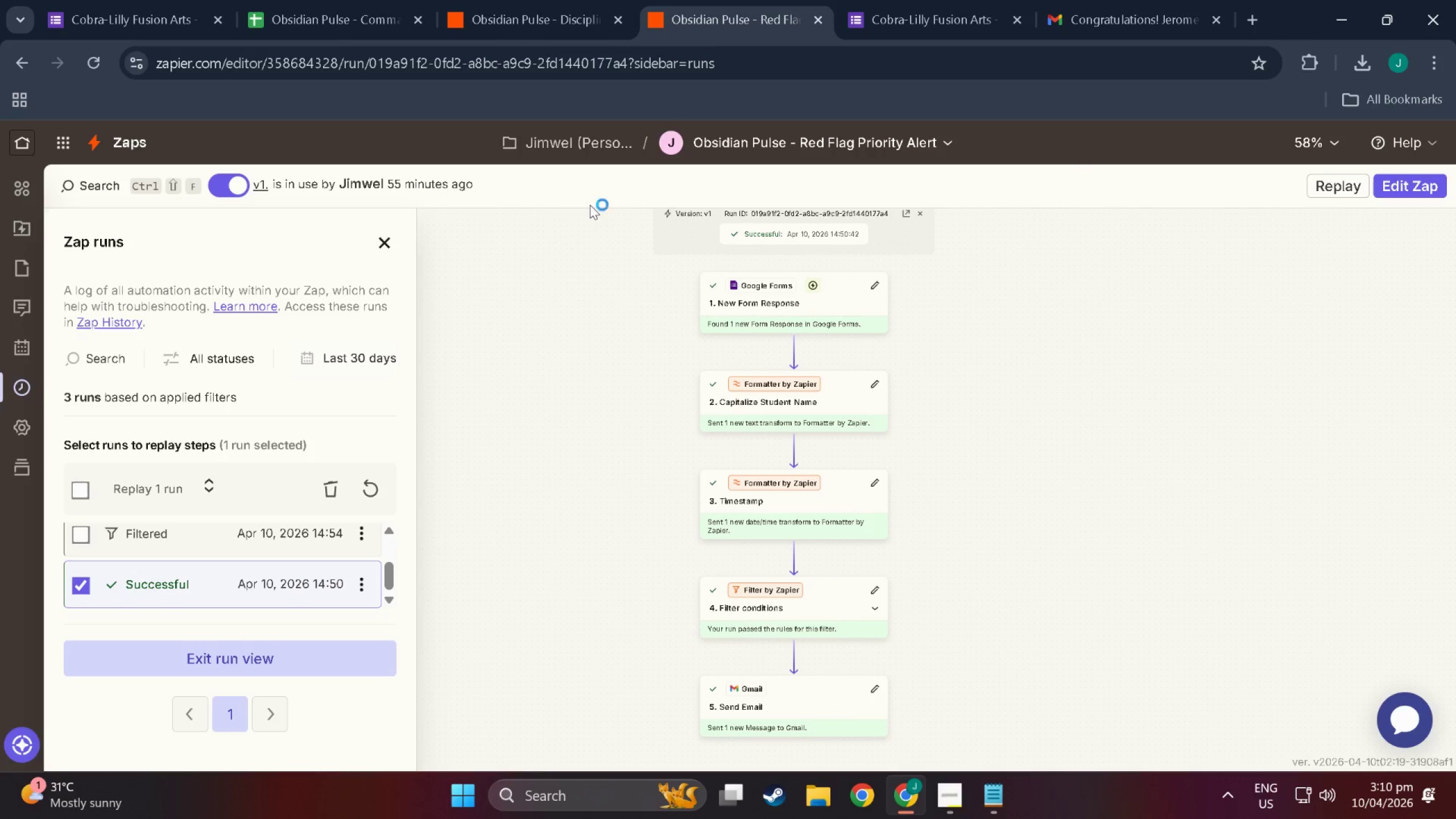 
key(Meta+Shift+S)
 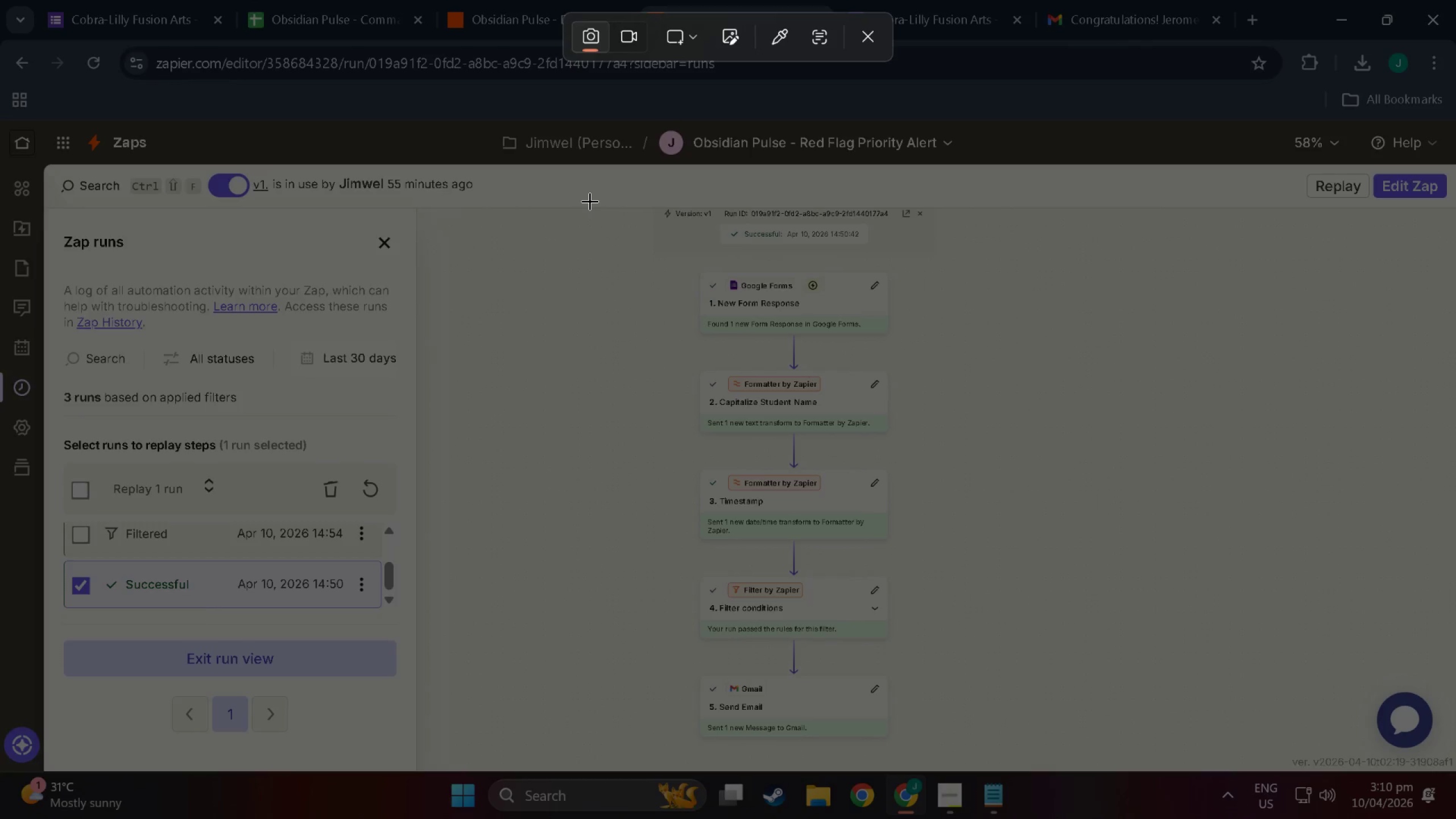 
left_click_drag(start_coordinate=[590, 201], to_coordinate=[1042, 752])
 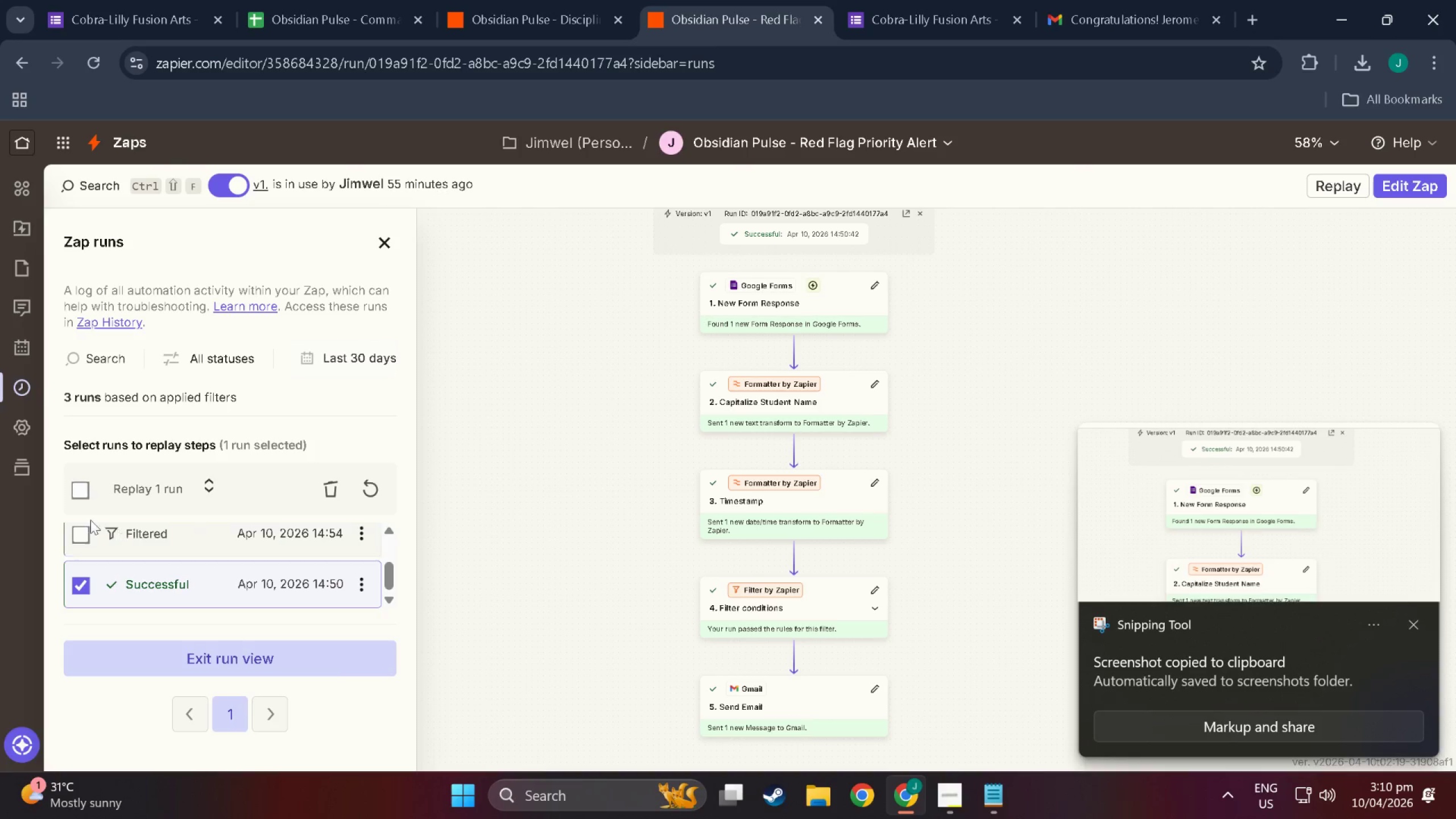 
left_click([76, 533])
 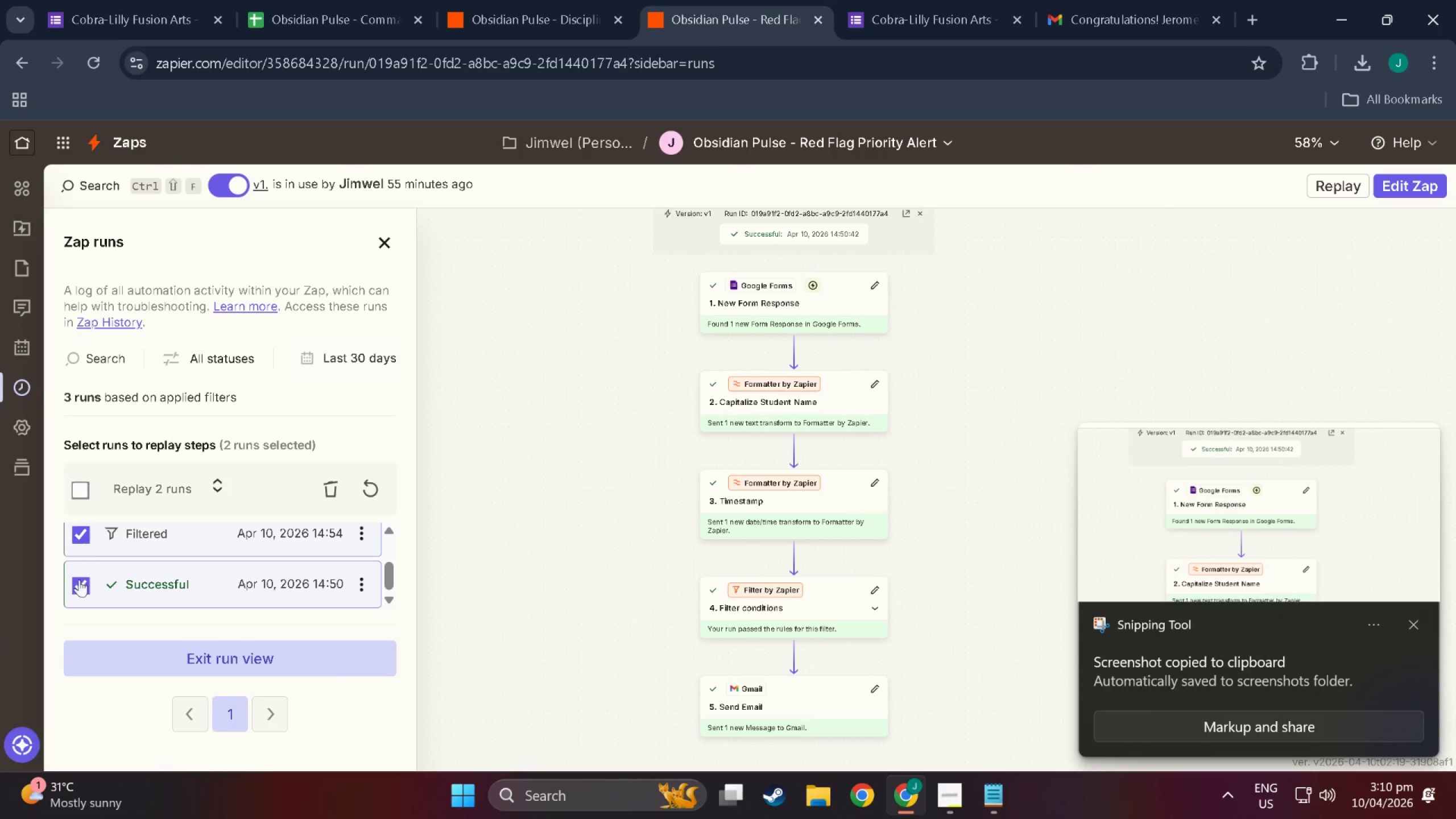 
left_click([79, 585])
 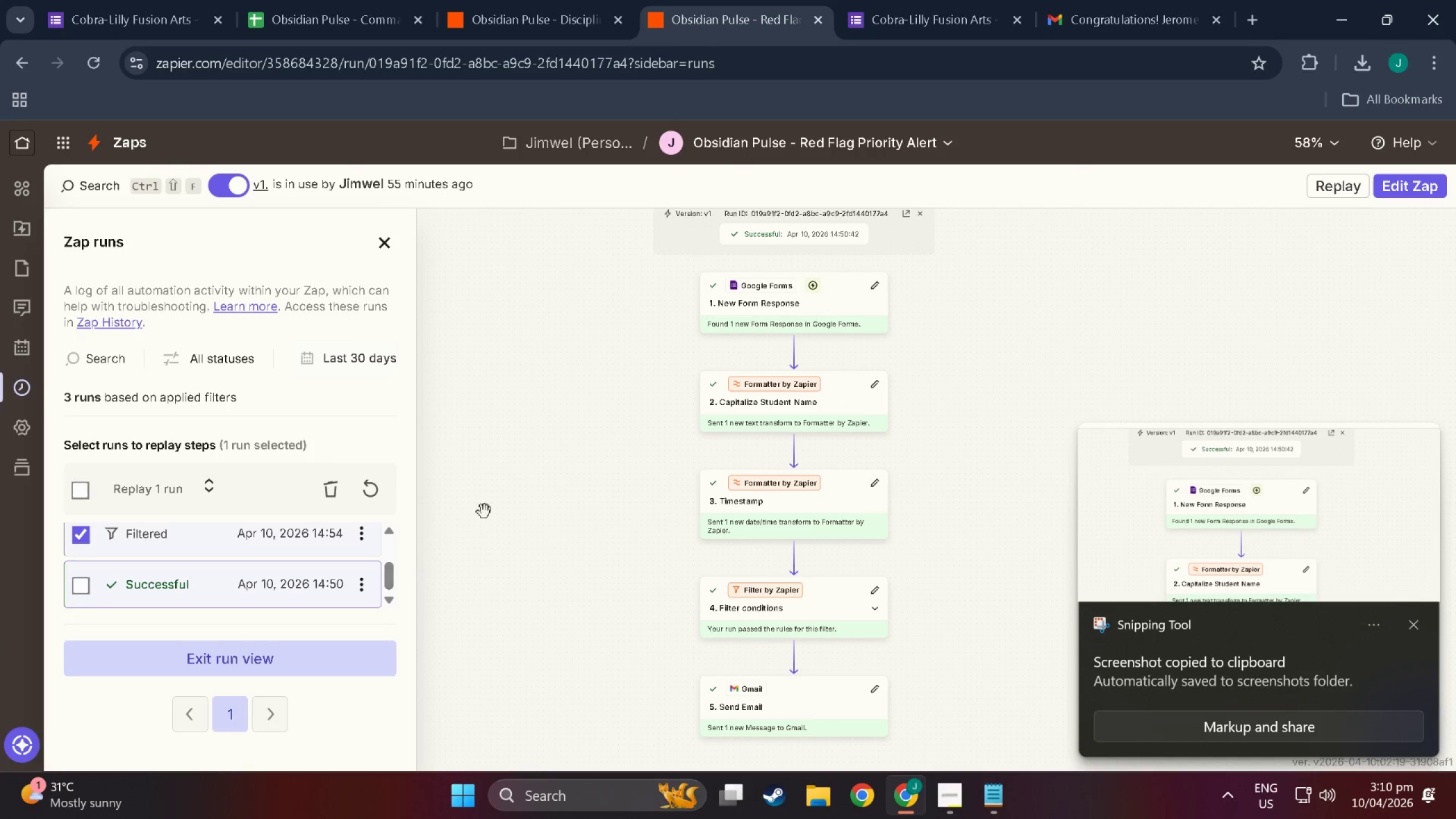 
left_click([487, 503])
 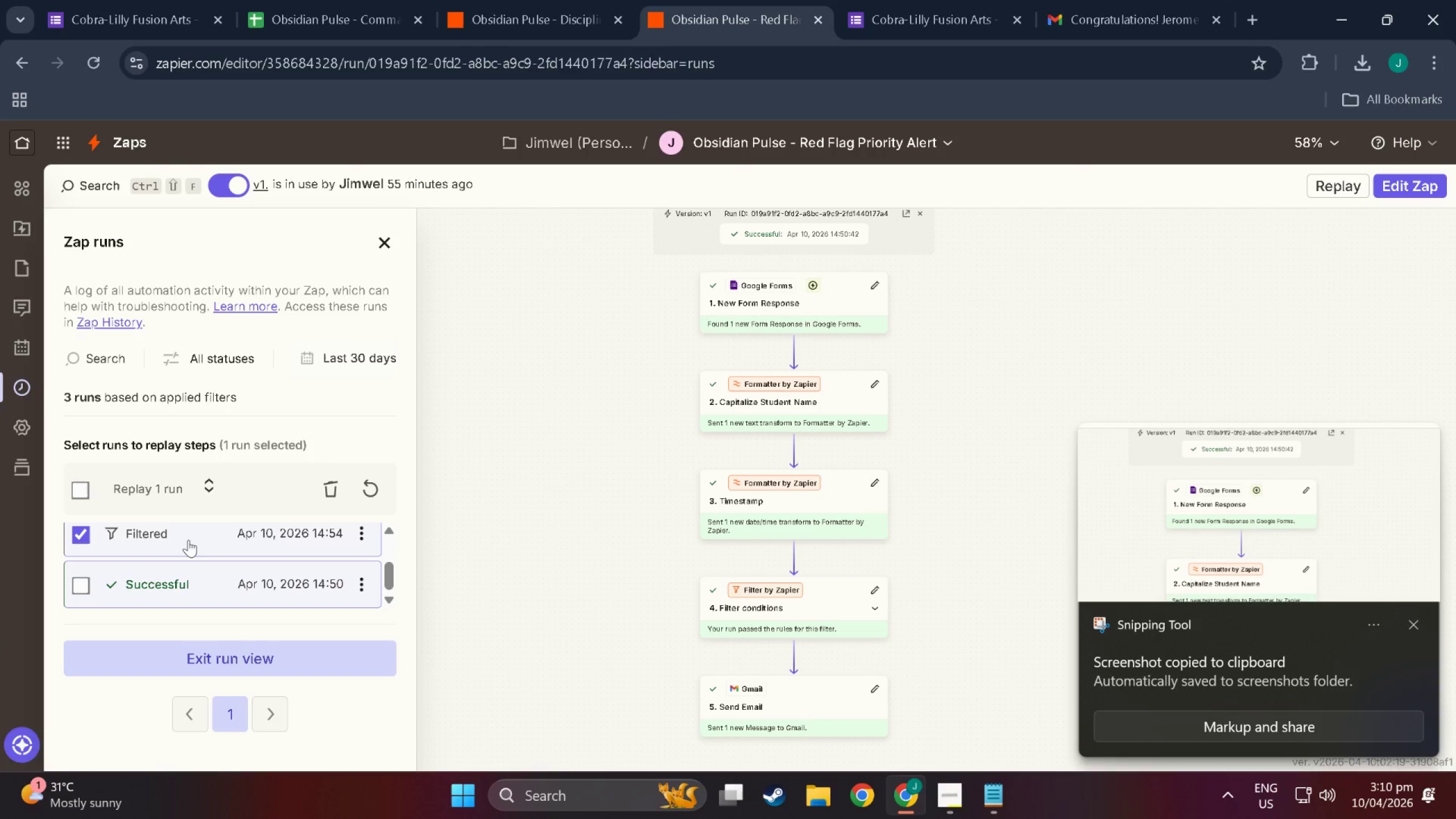 
double_click([188, 540])
 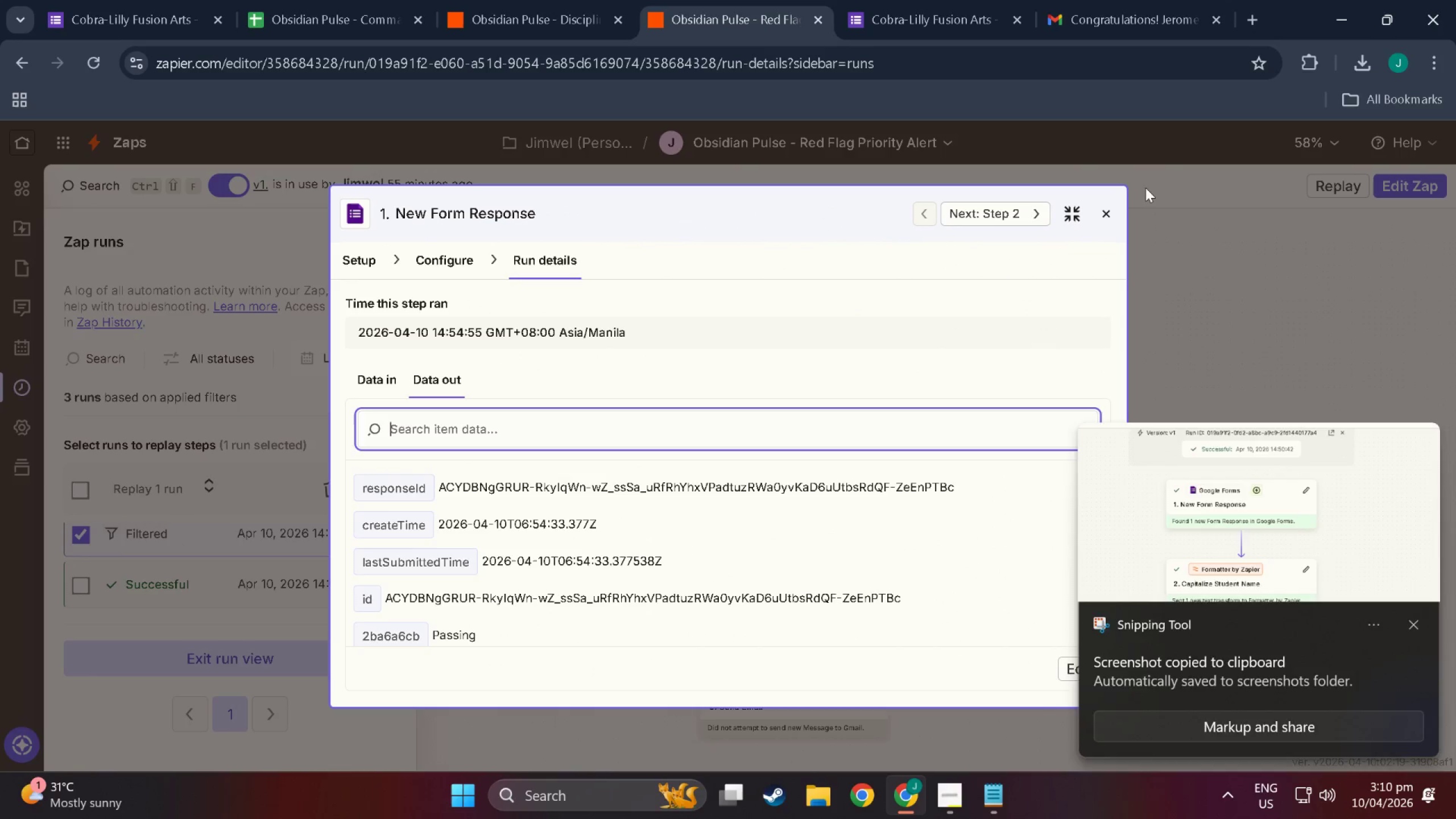 
left_click([1117, 210])
 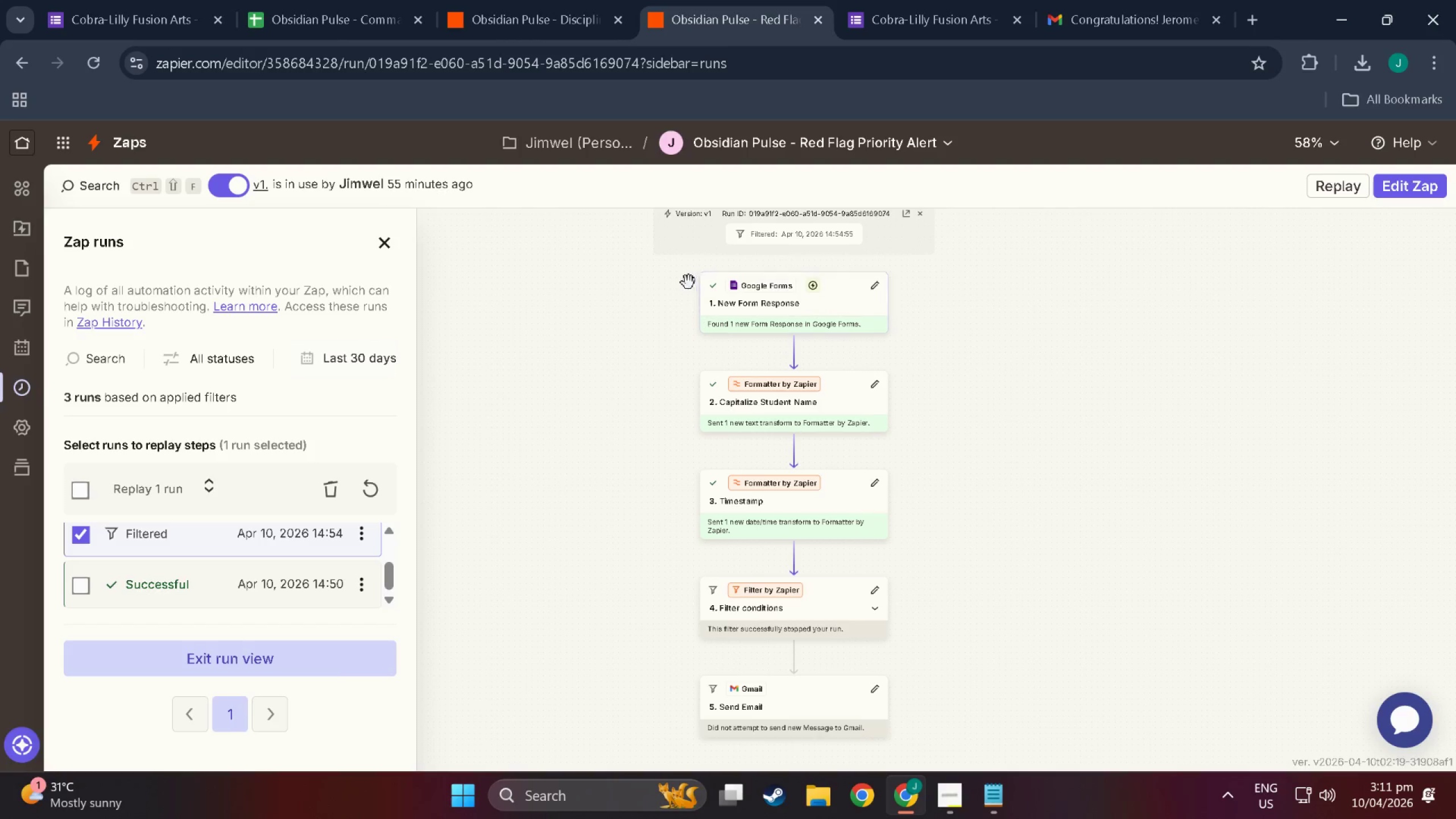 
key(Meta+MetaLeft)
 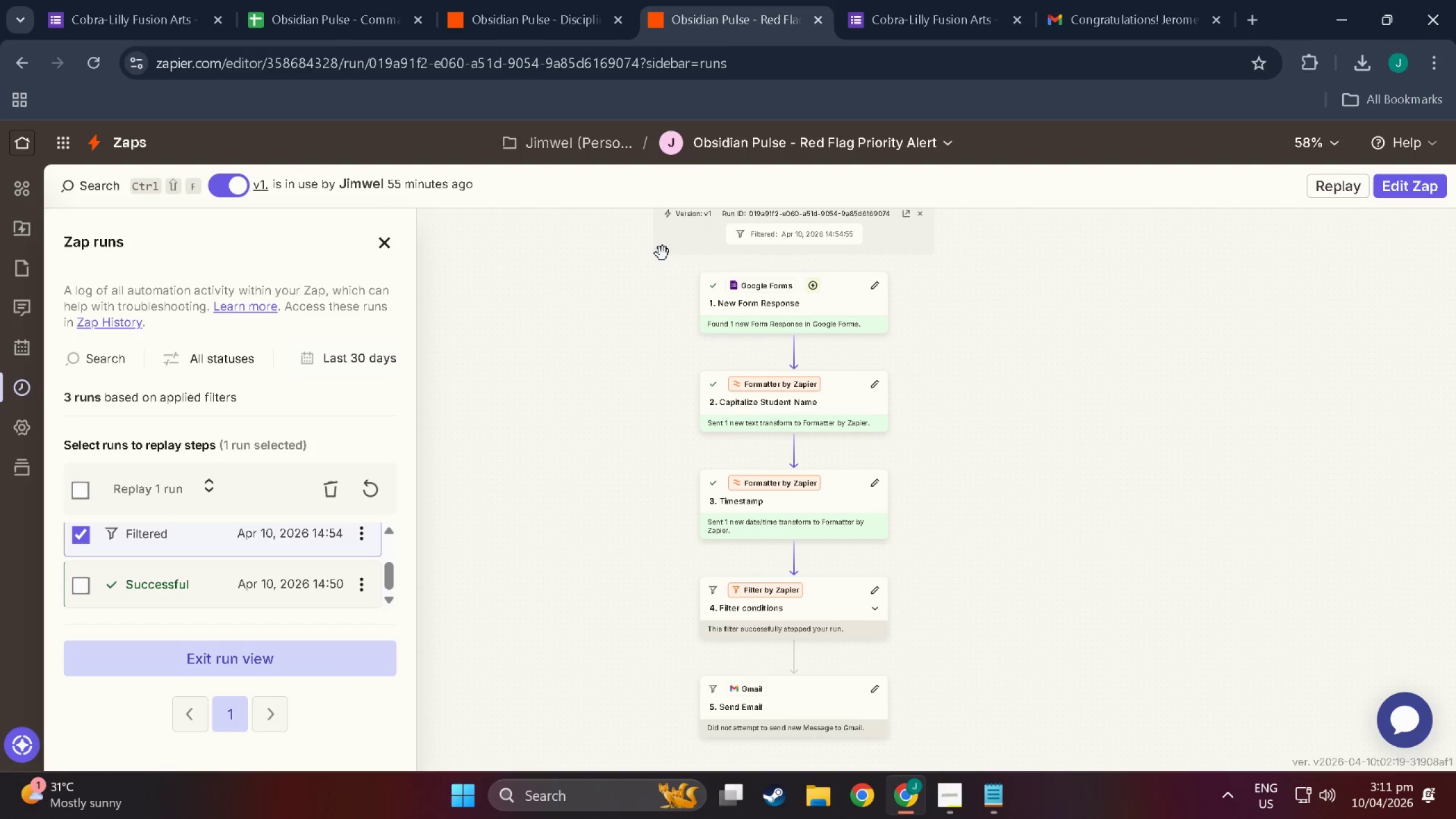 
key(Meta+Shift+ShiftLeft)
 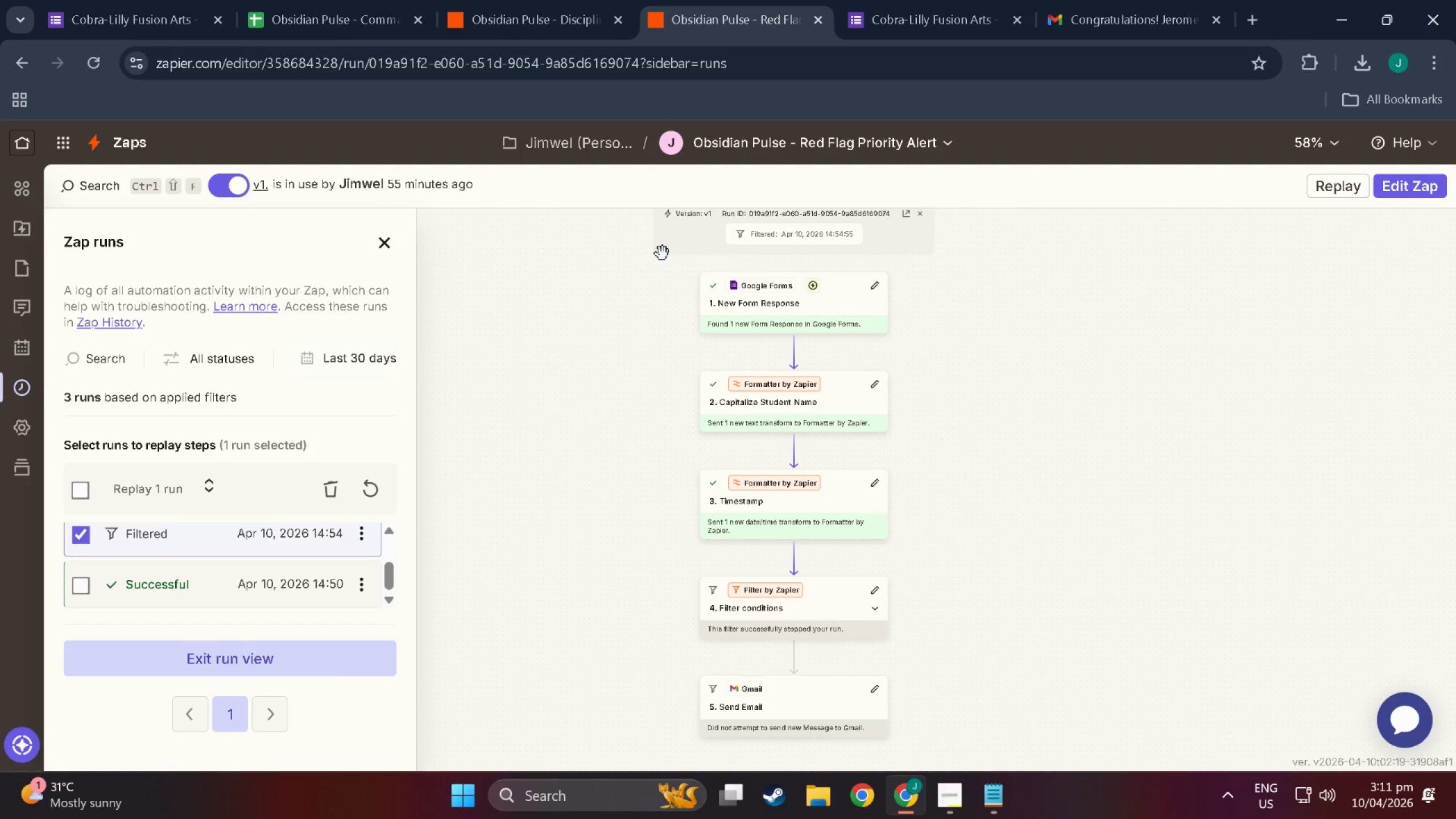 
key(Meta+Shift+S)
 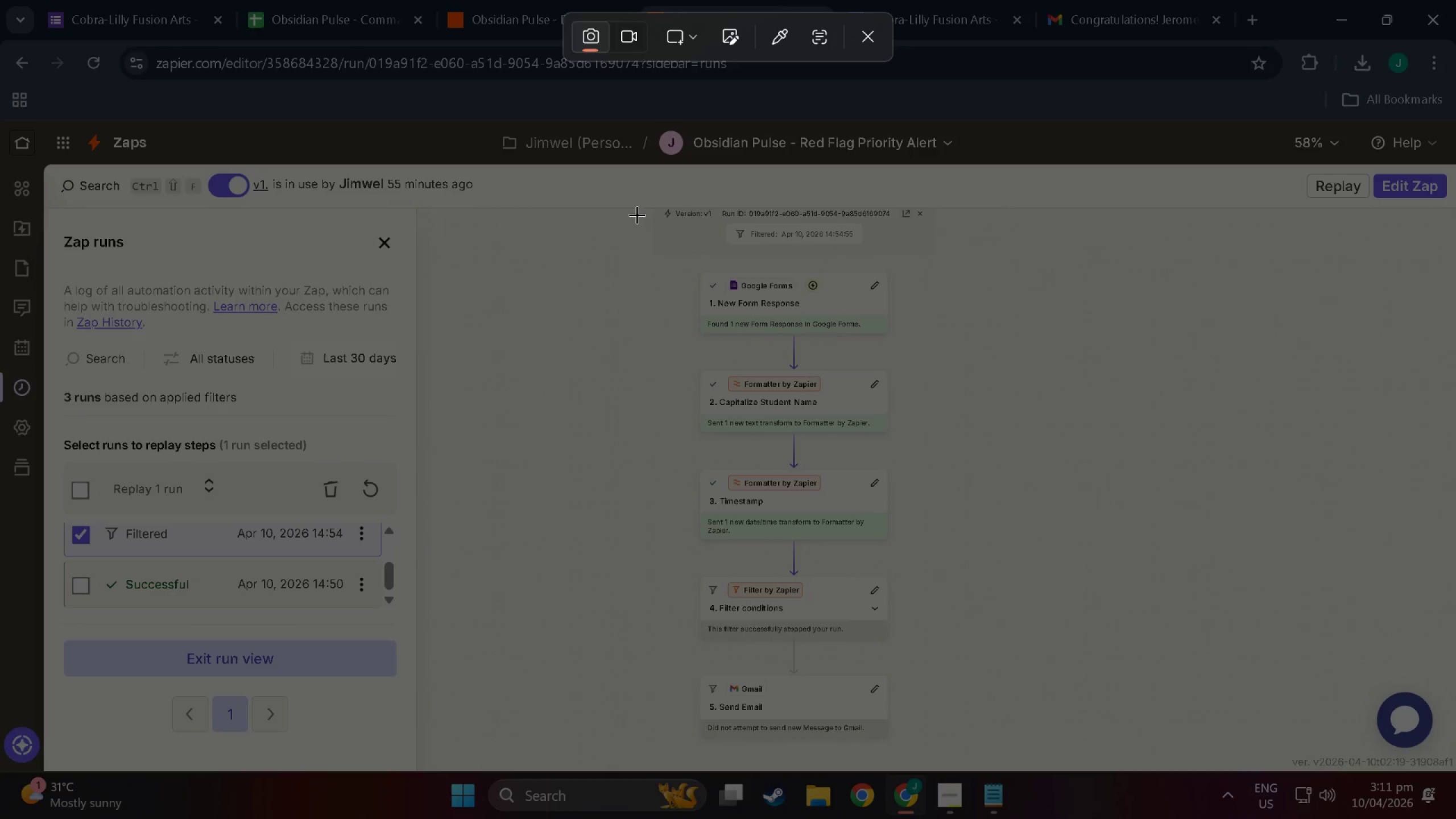 
left_click_drag(start_coordinate=[636, 205], to_coordinate=[980, 752])
 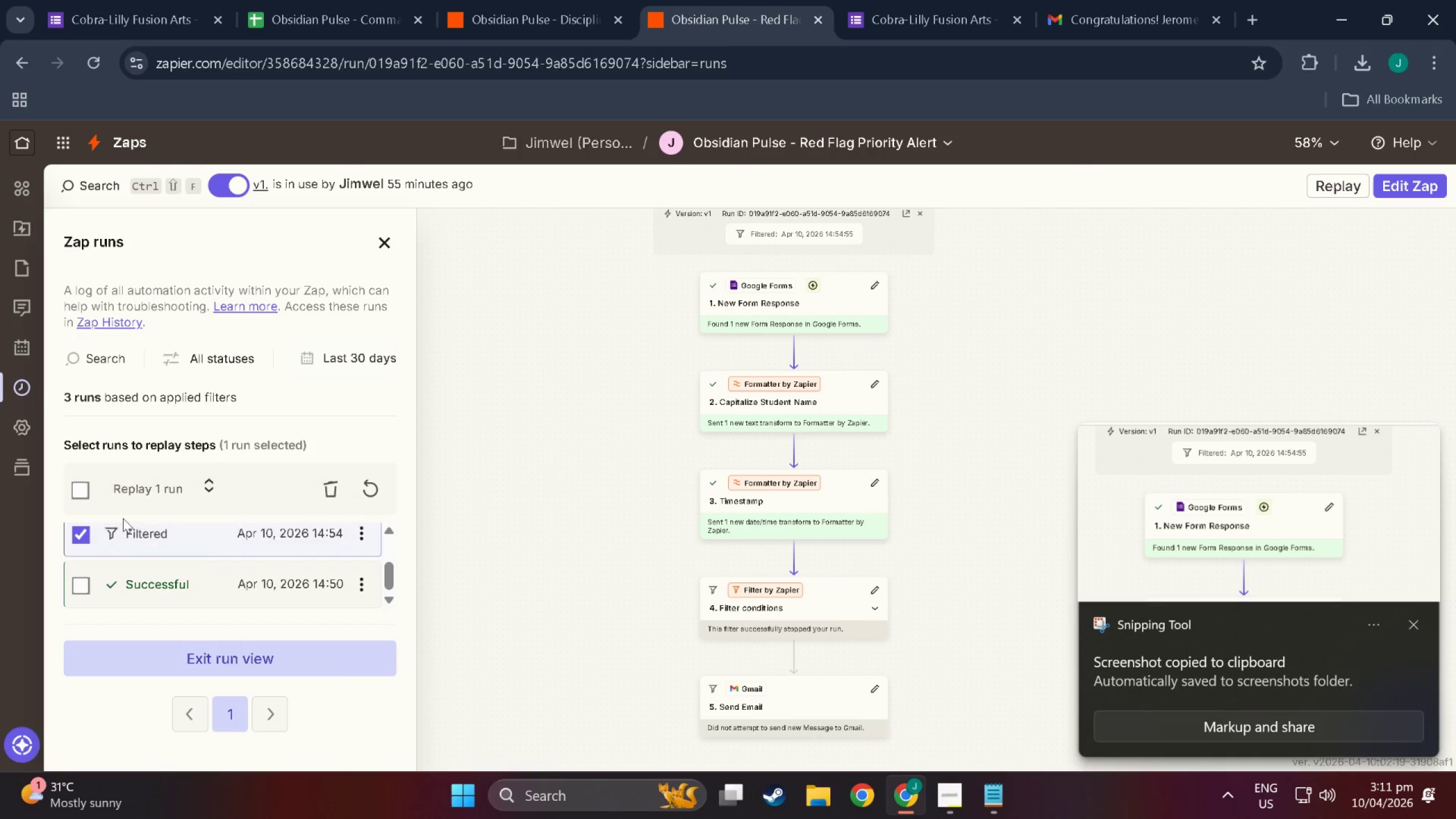 
left_click([84, 528])
 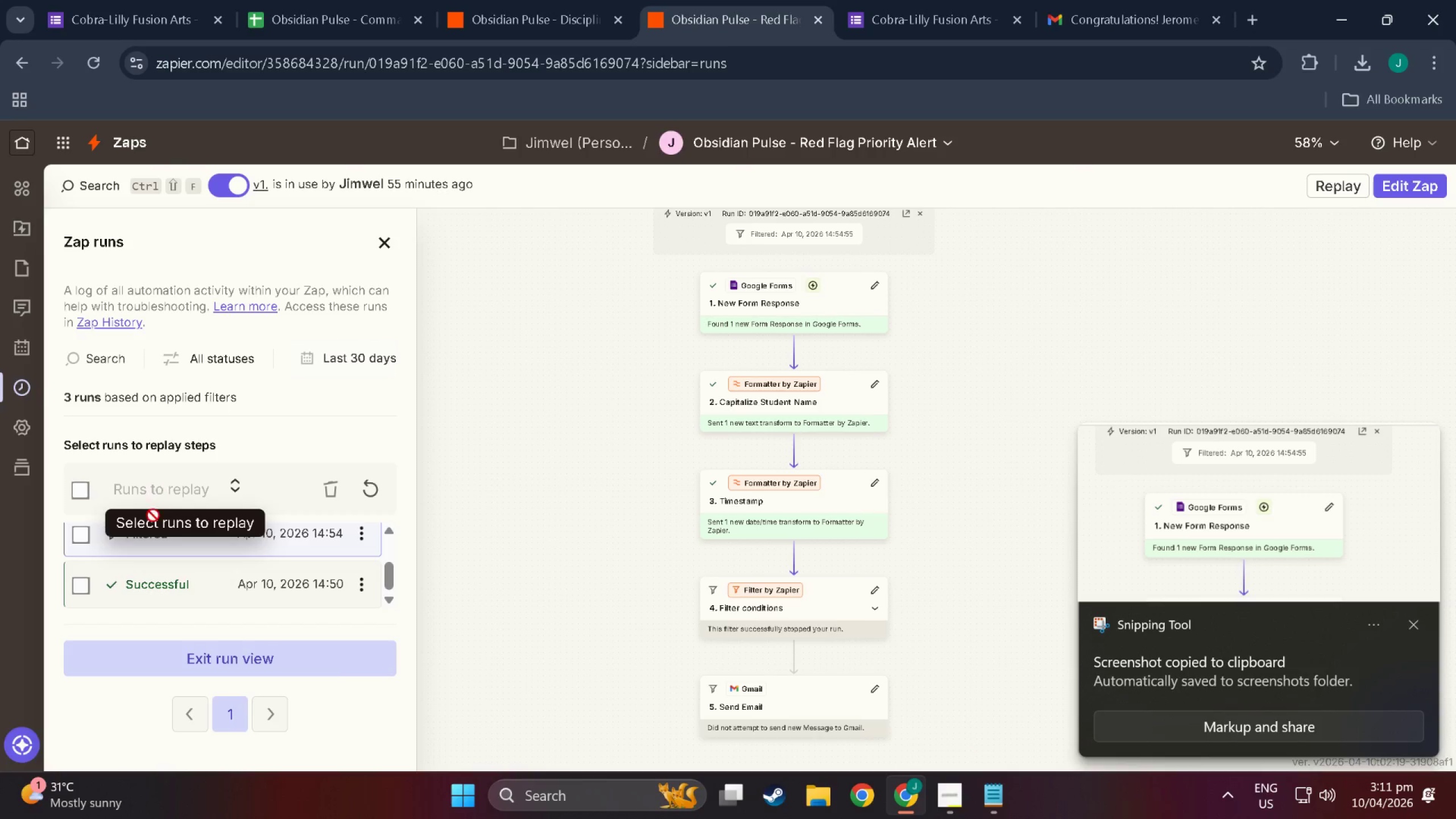 
scroll: coordinate [139, 538], scroll_direction: up, amount: 1.0
 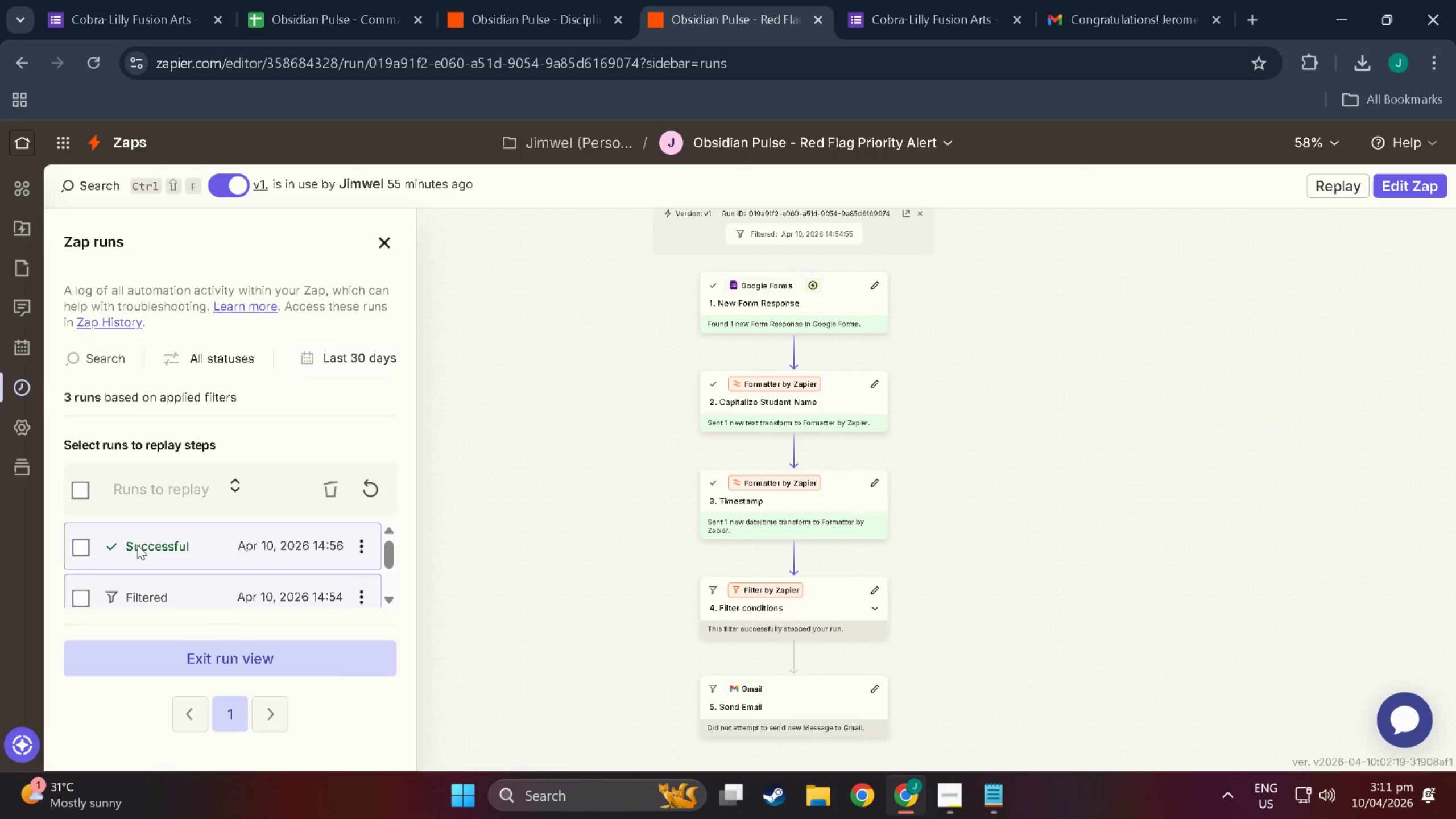 
double_click([137, 545])
 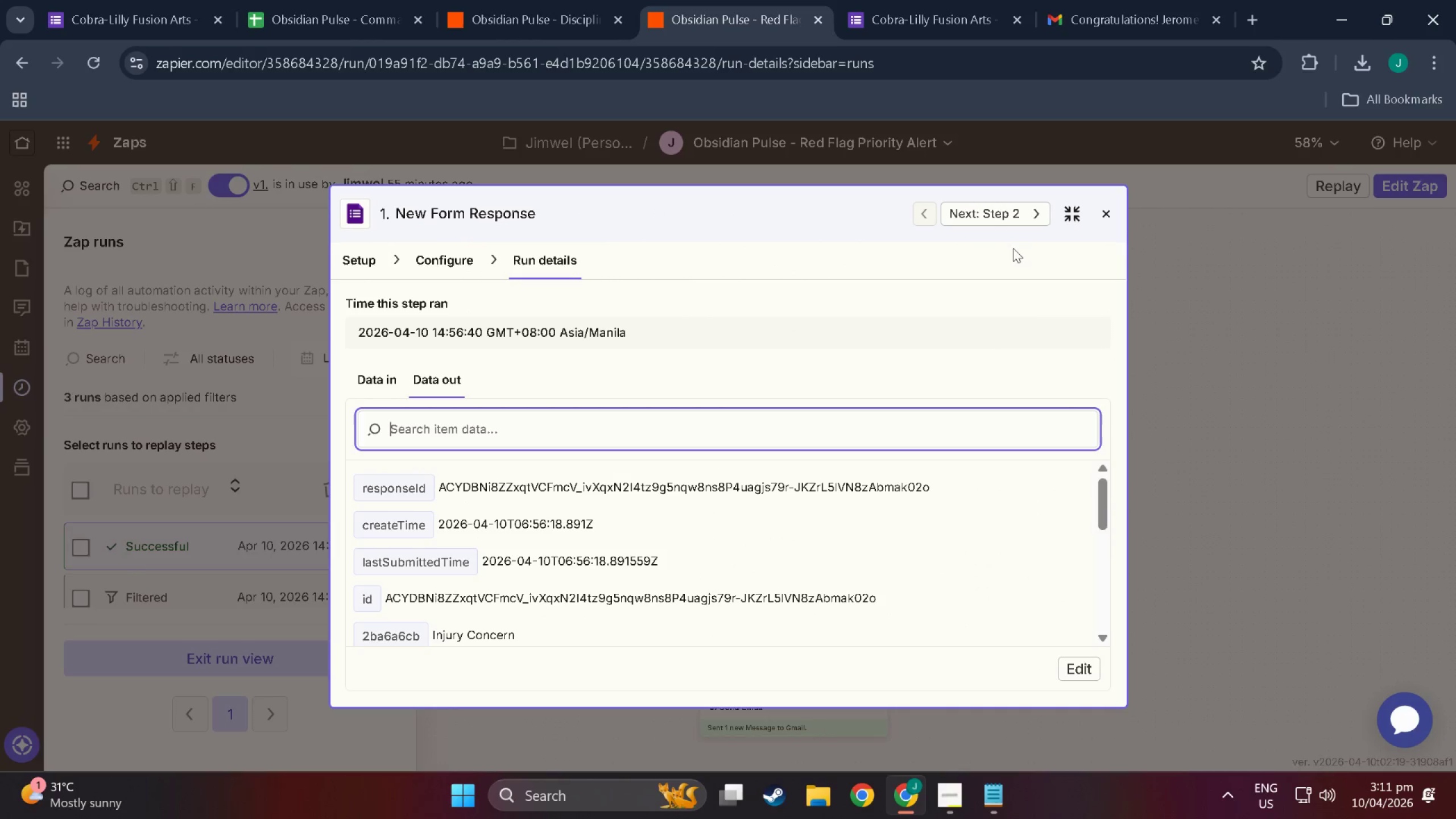 
left_click([1115, 218])
 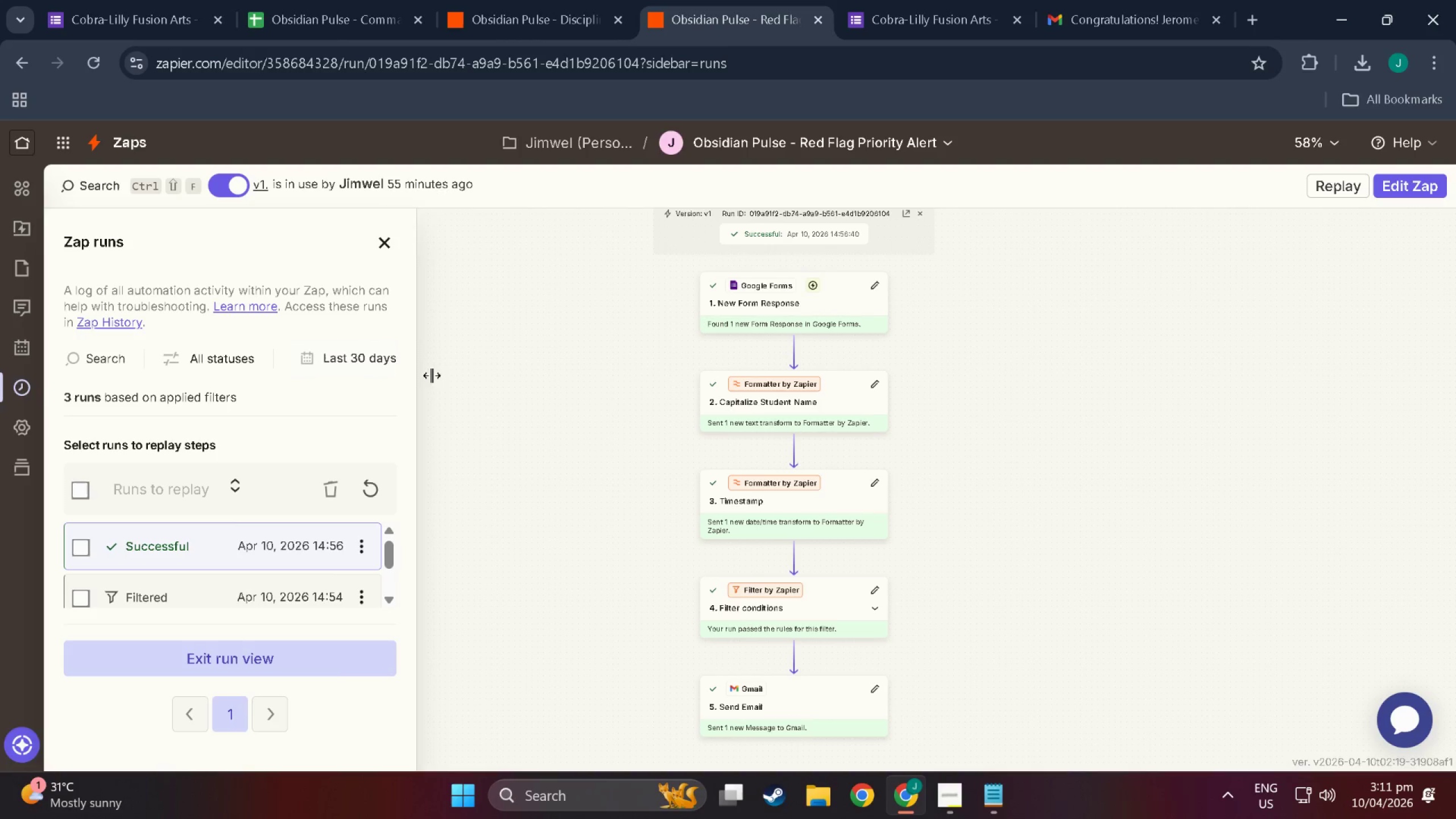 
key(Meta+MetaLeft)
 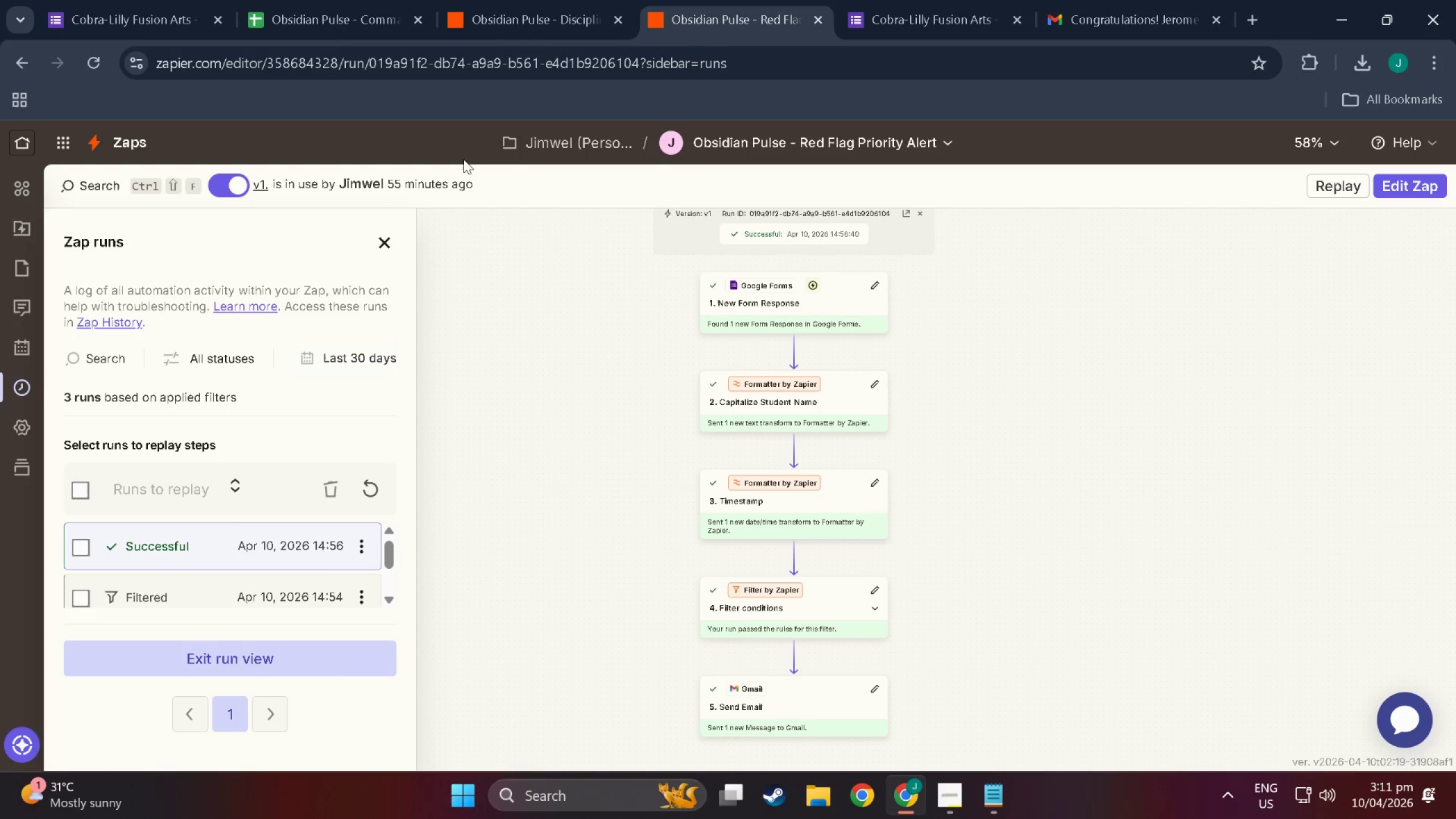 
key(Meta+Shift+ShiftLeft)
 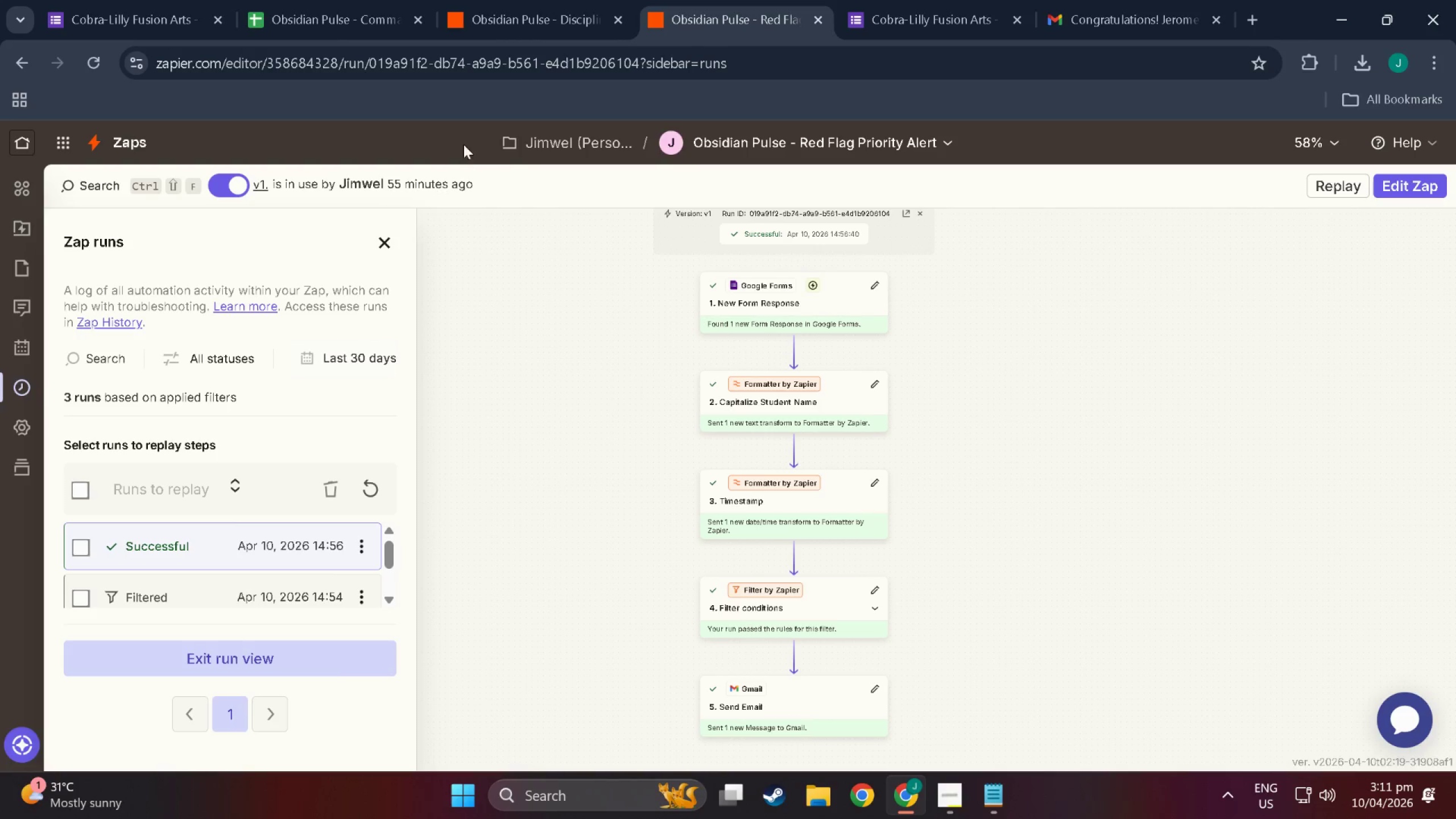 
key(Meta+Shift+S)
 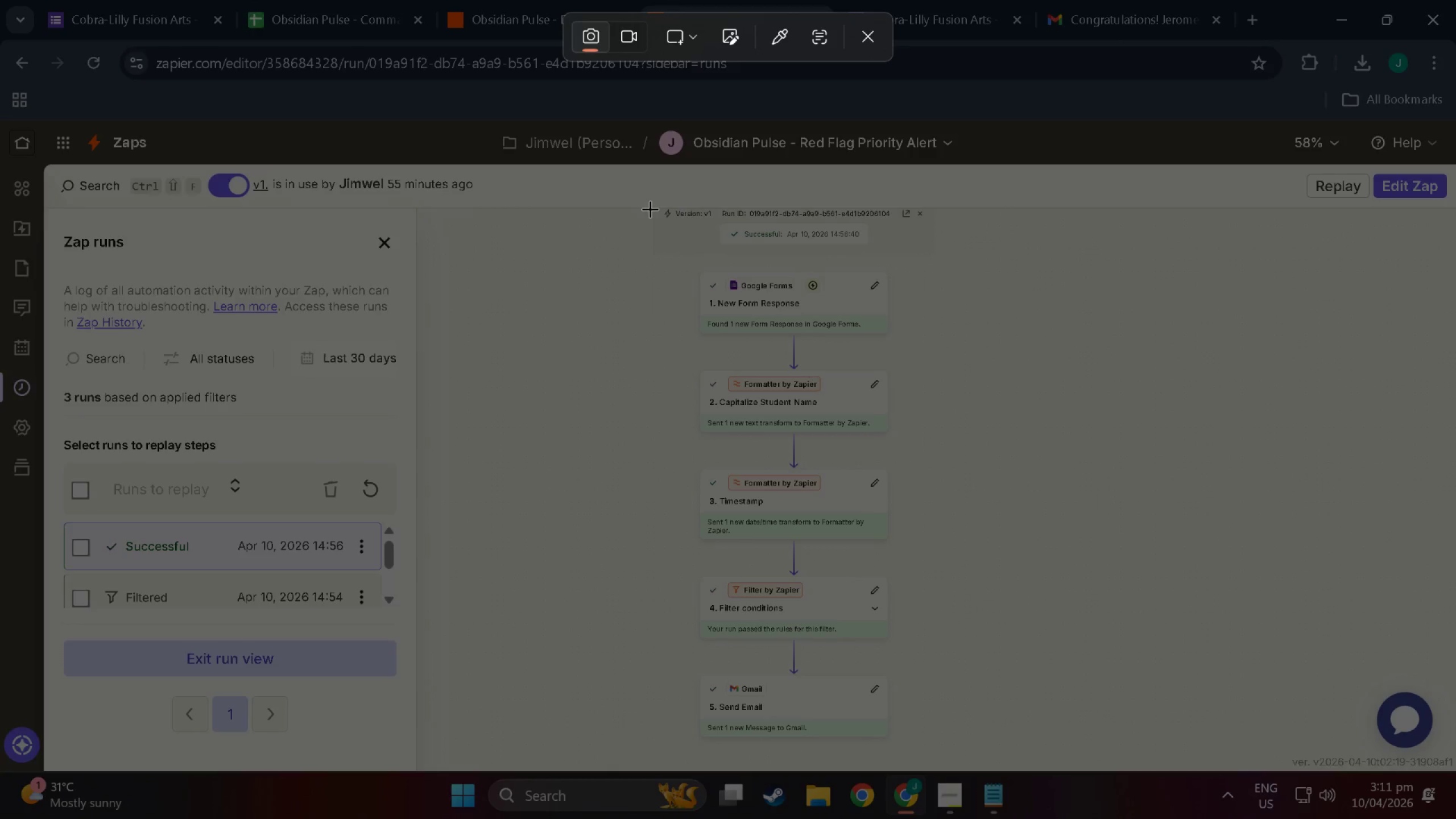 
left_click_drag(start_coordinate=[646, 208], to_coordinate=[974, 765])
 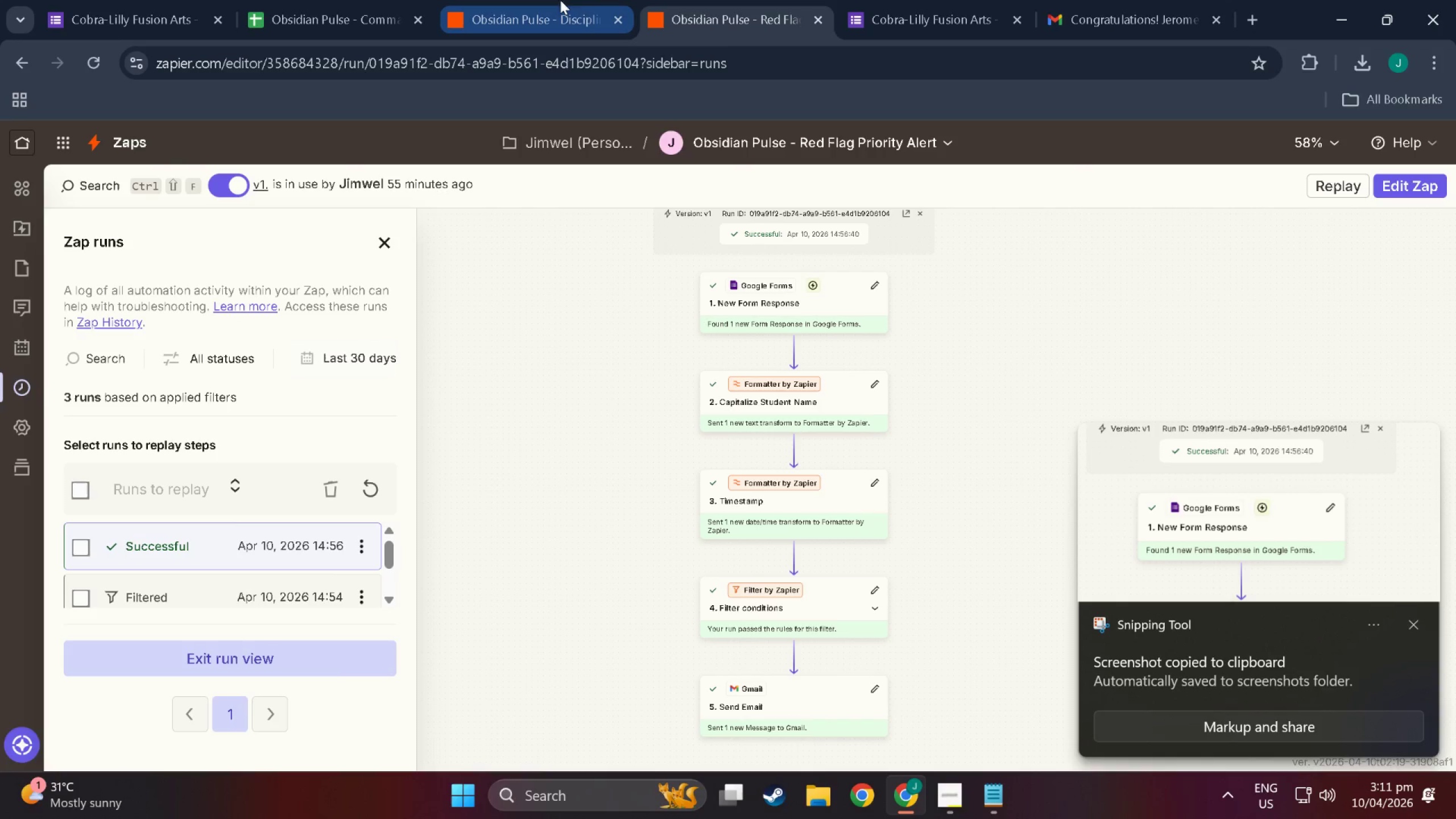 
left_click([546, 0])
 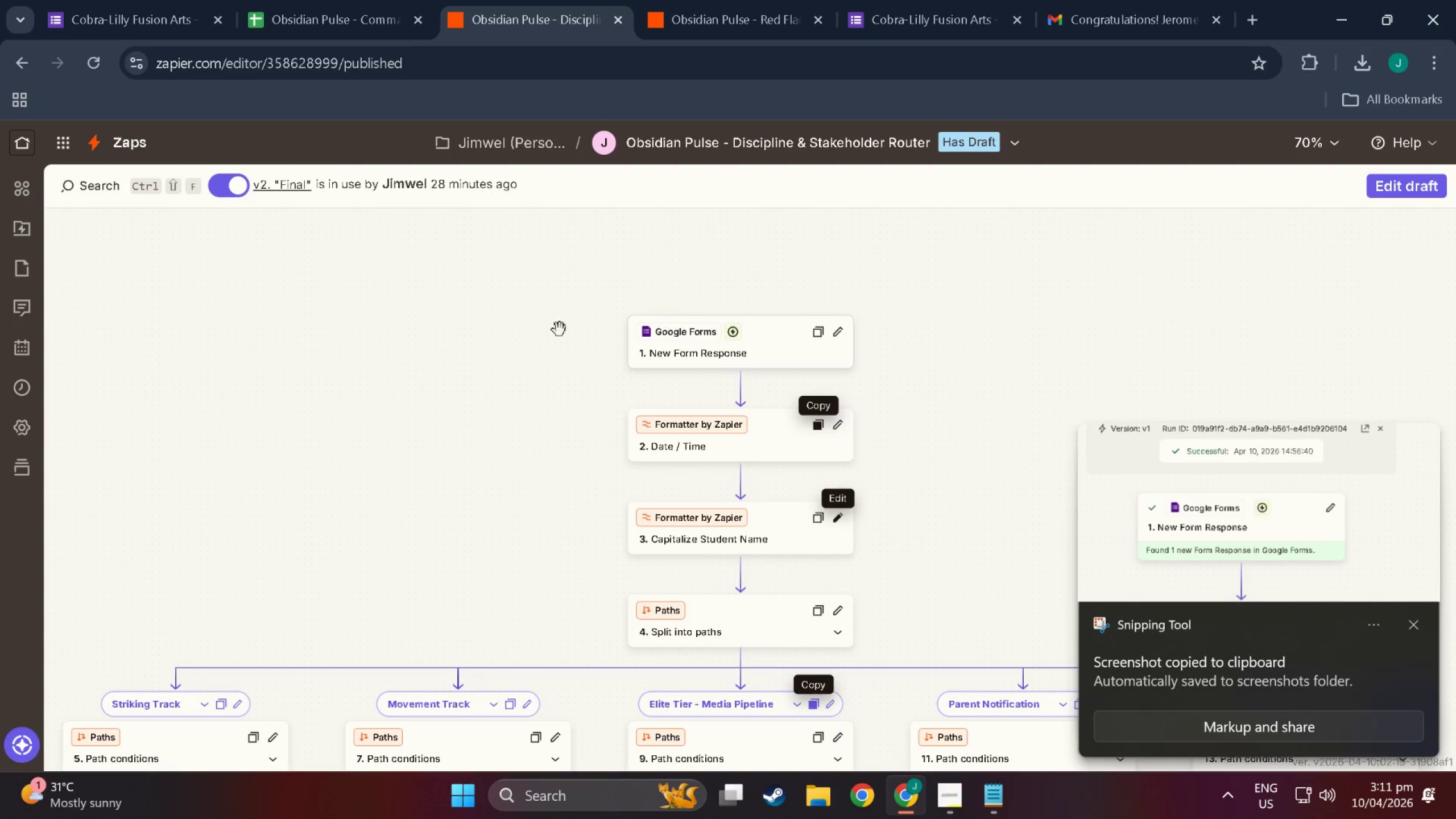 
hold_key(key=ControlLeft, duration=1.52)
scroll: coordinate [482, 365], scroll_direction: down, amount: 19.0
 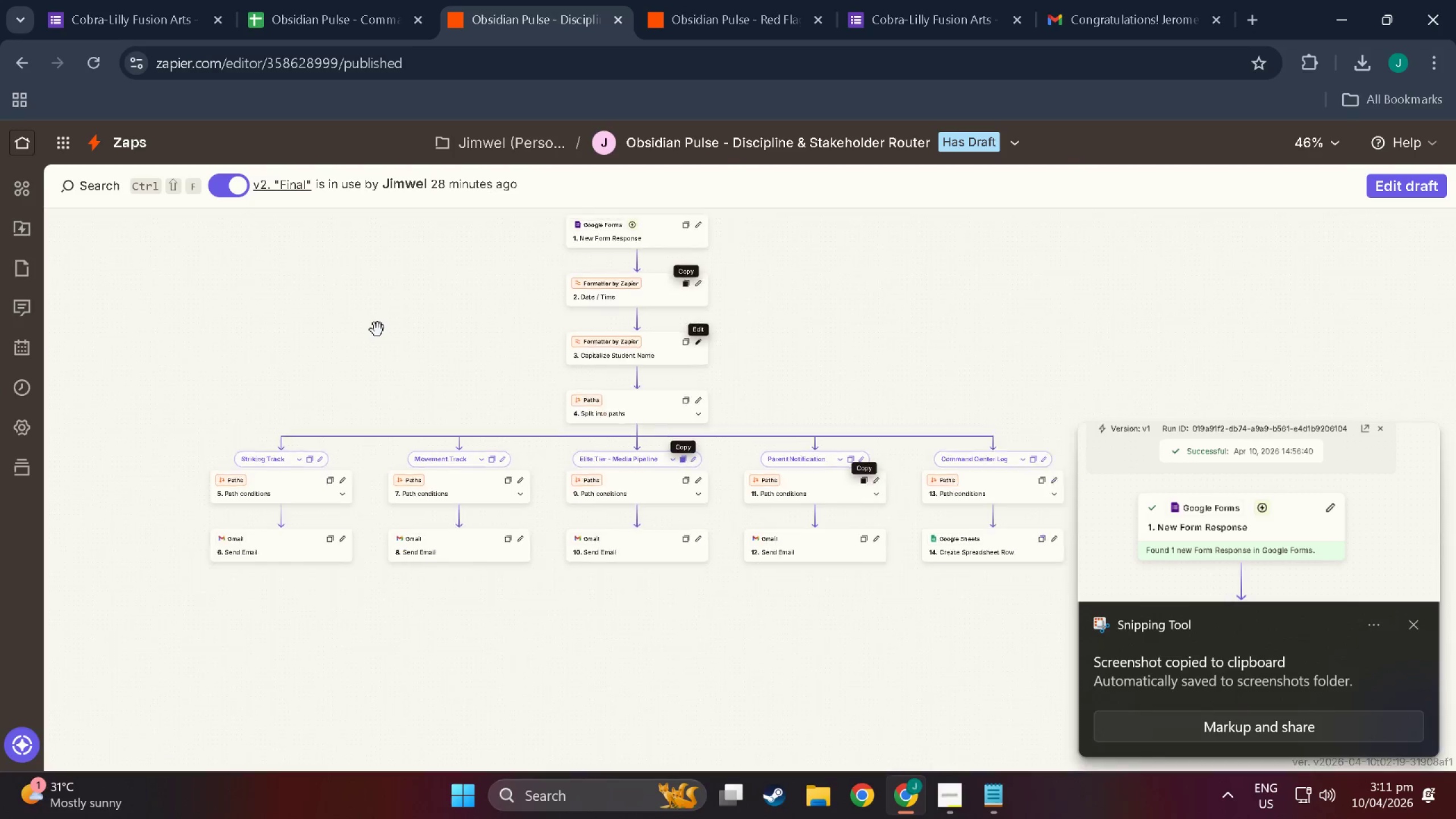 
scroll: coordinate [379, 353], scroll_direction: up, amount: 3.0
 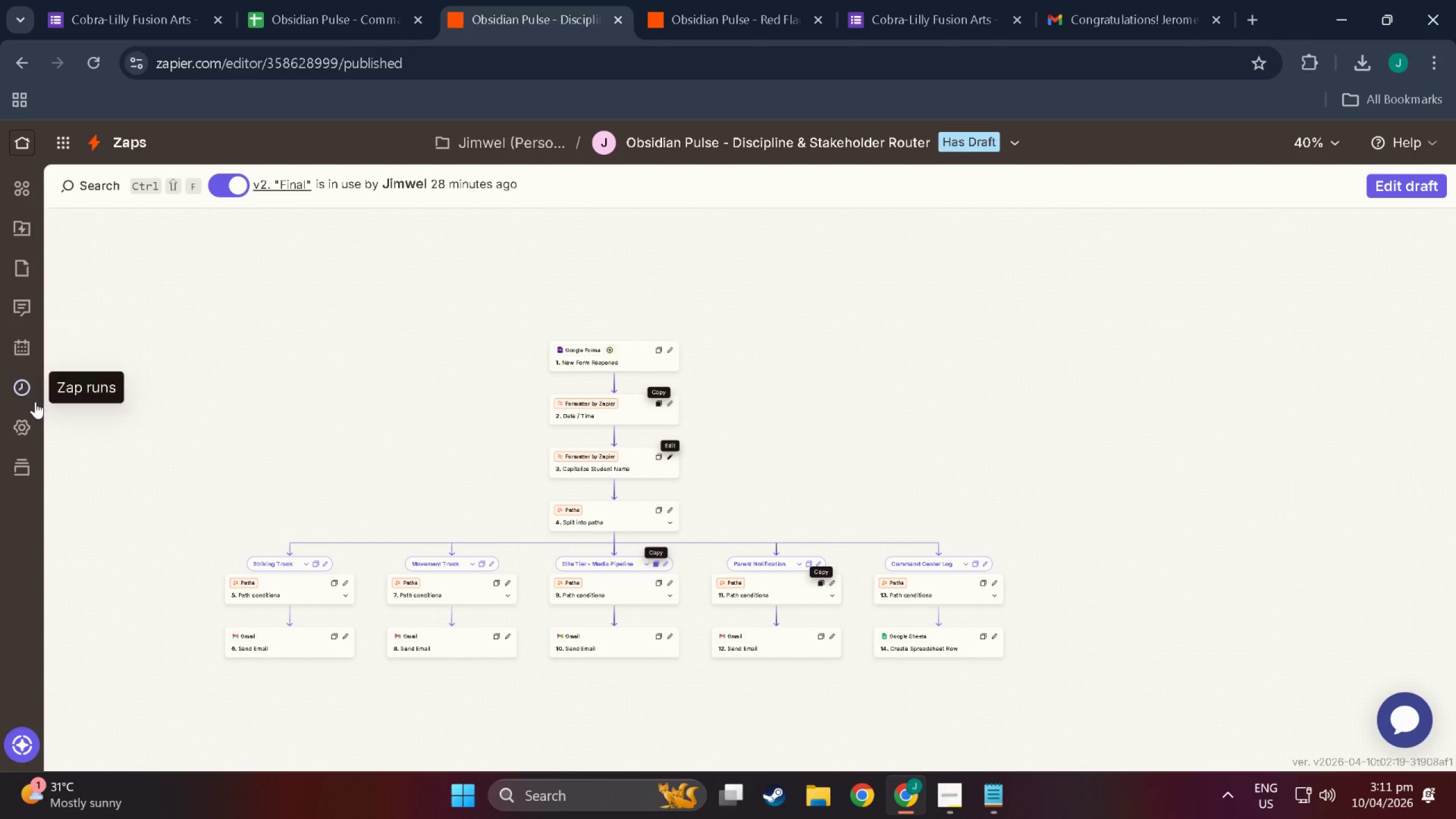 
left_click([24, 387])
 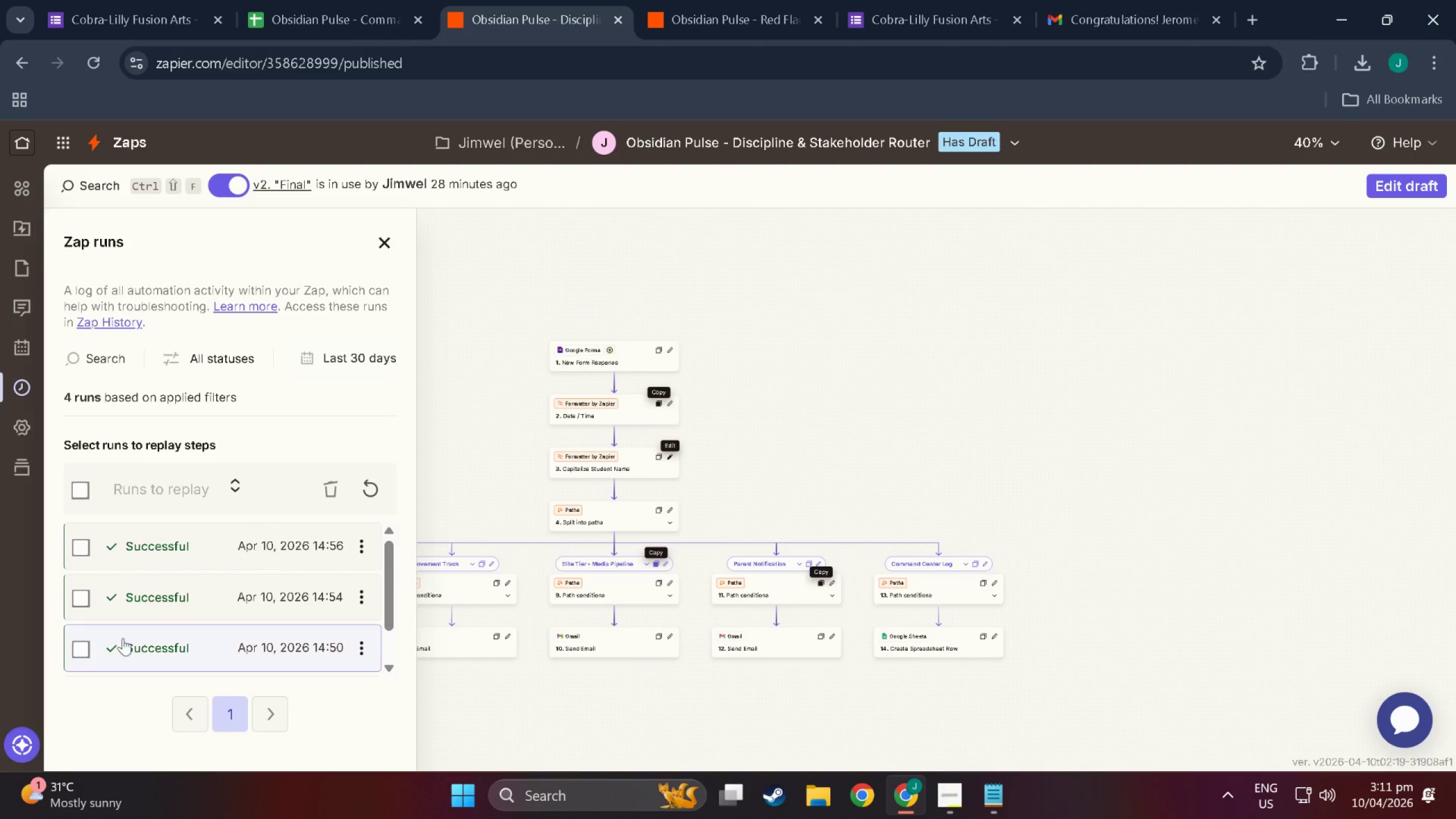 
left_click([140, 638])
 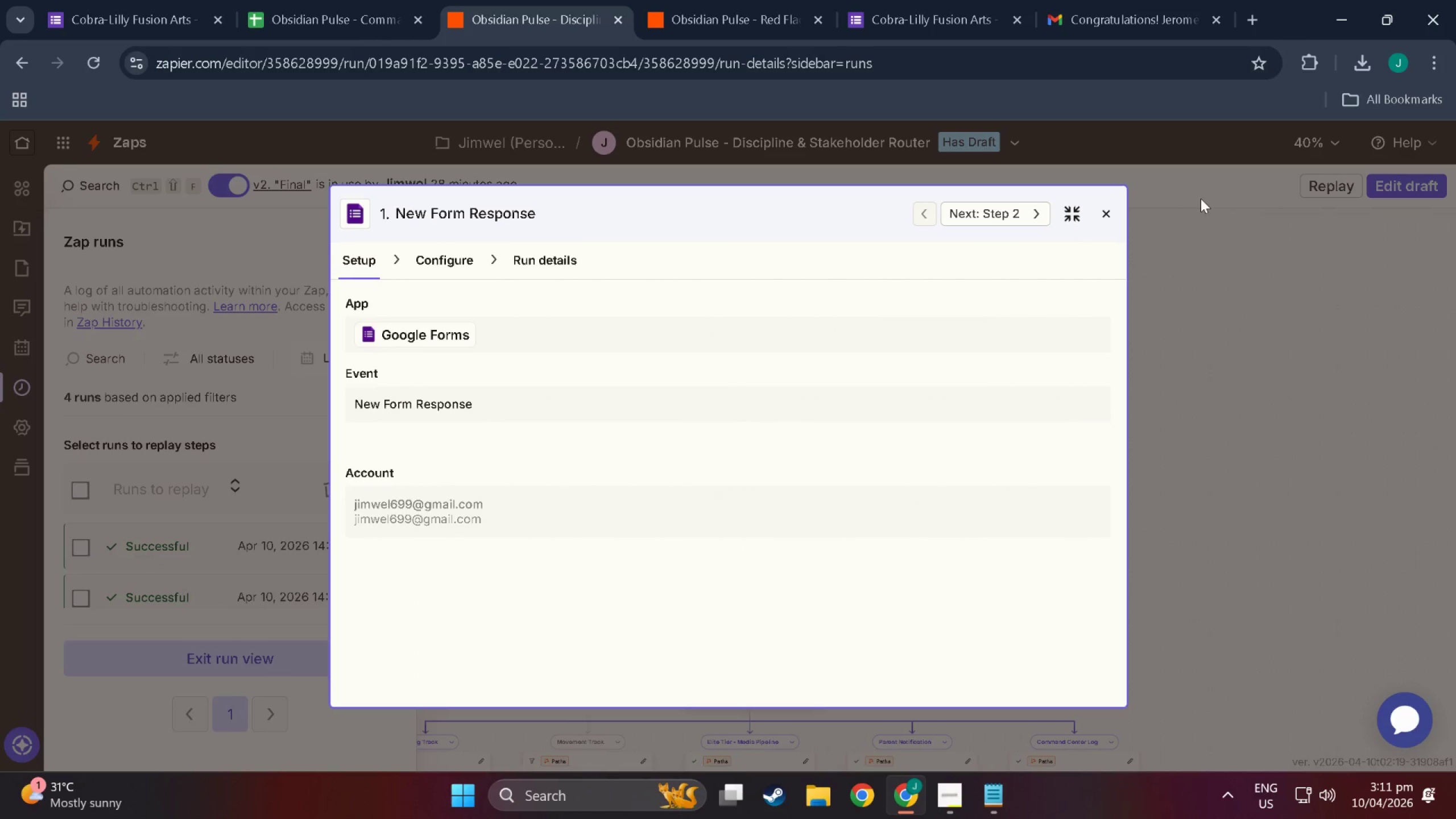 
left_click([1116, 209])
 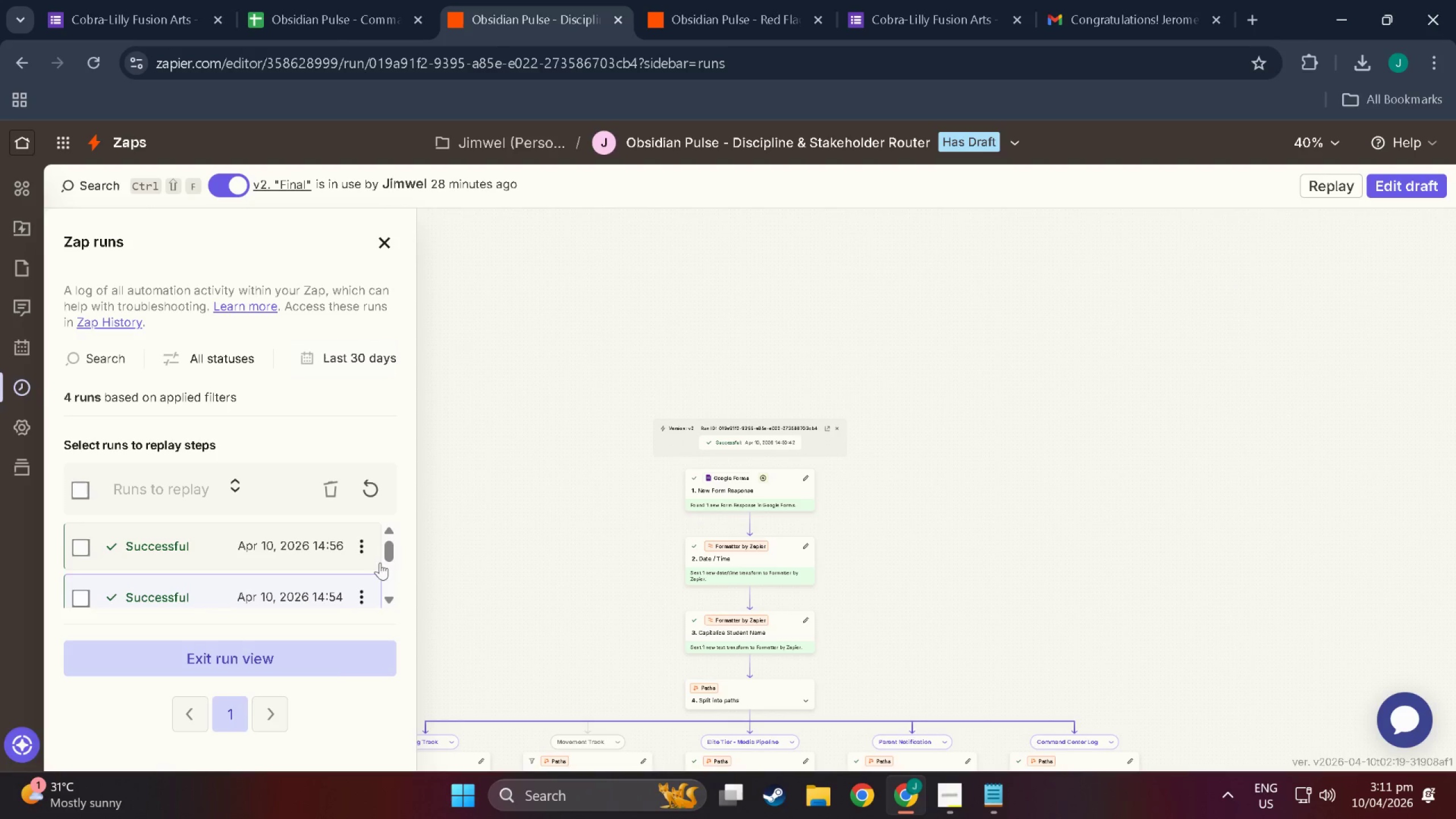 
scroll: coordinate [755, 527], scroll_direction: down, amount: 3.0
 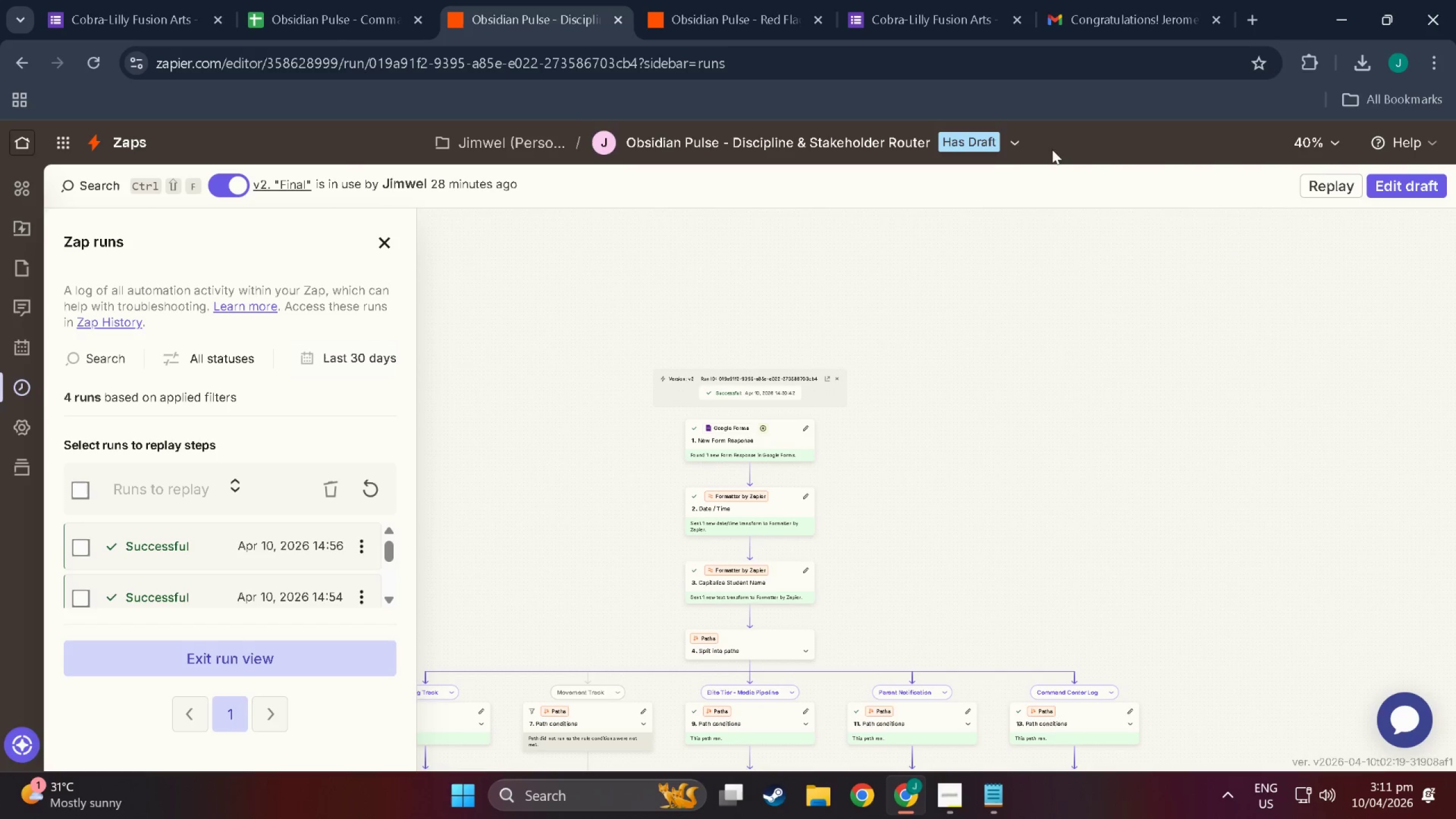 
left_click([1006, 138])
 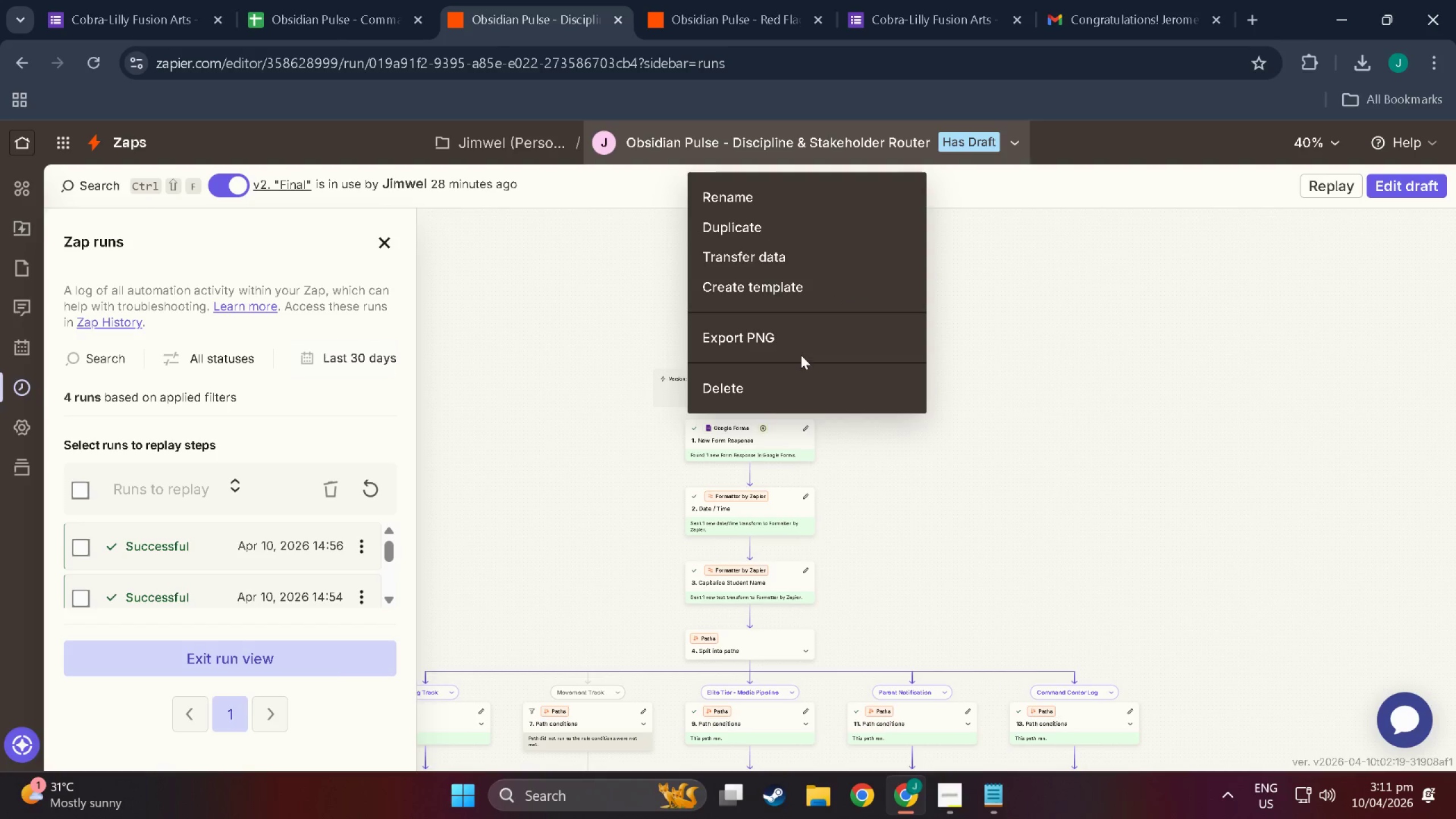 
left_click([797, 333])
 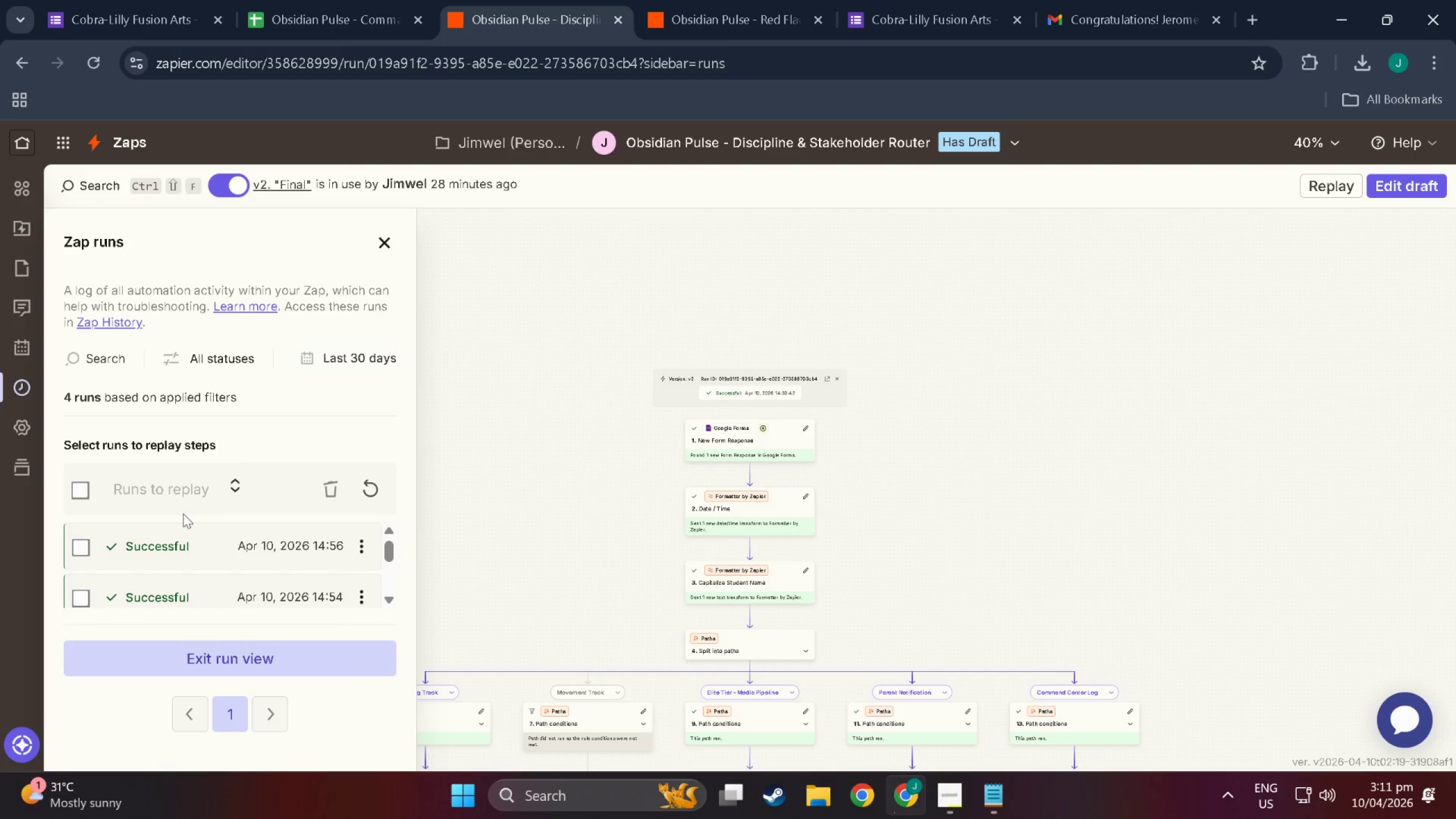 
scroll: coordinate [177, 576], scroll_direction: down, amount: 8.0
 